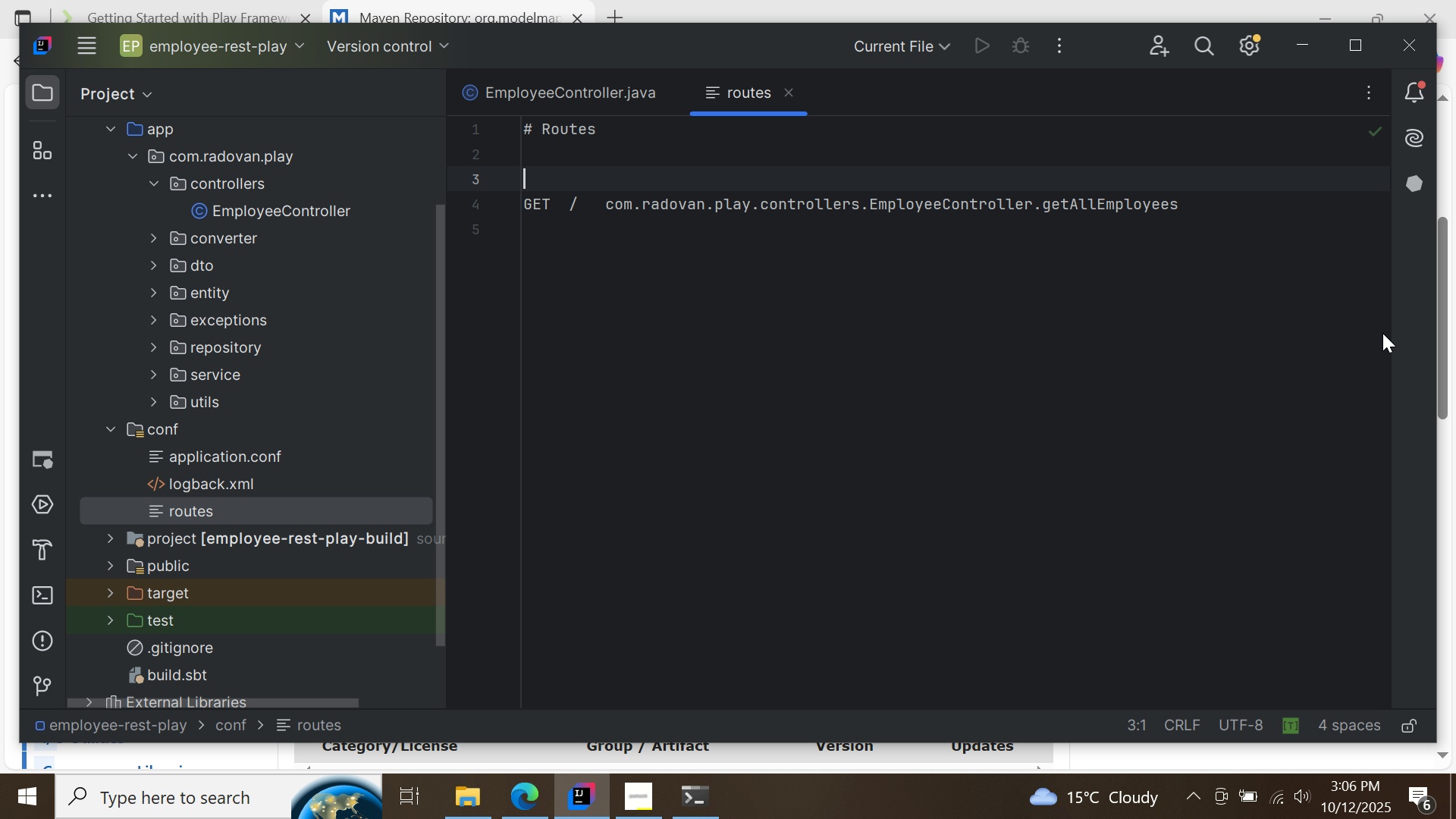 
key(Backspace)
 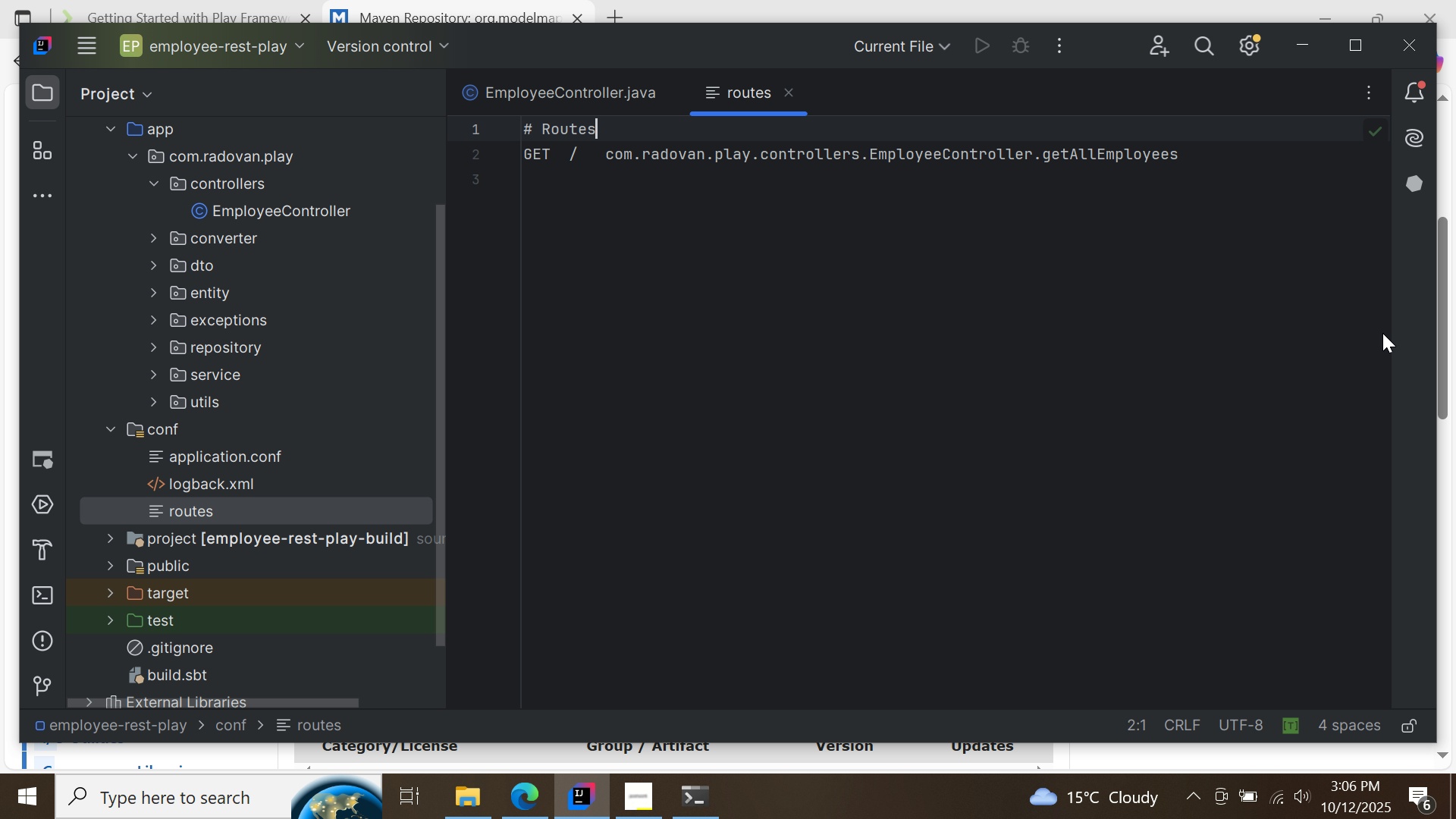 
key(Backspace)
 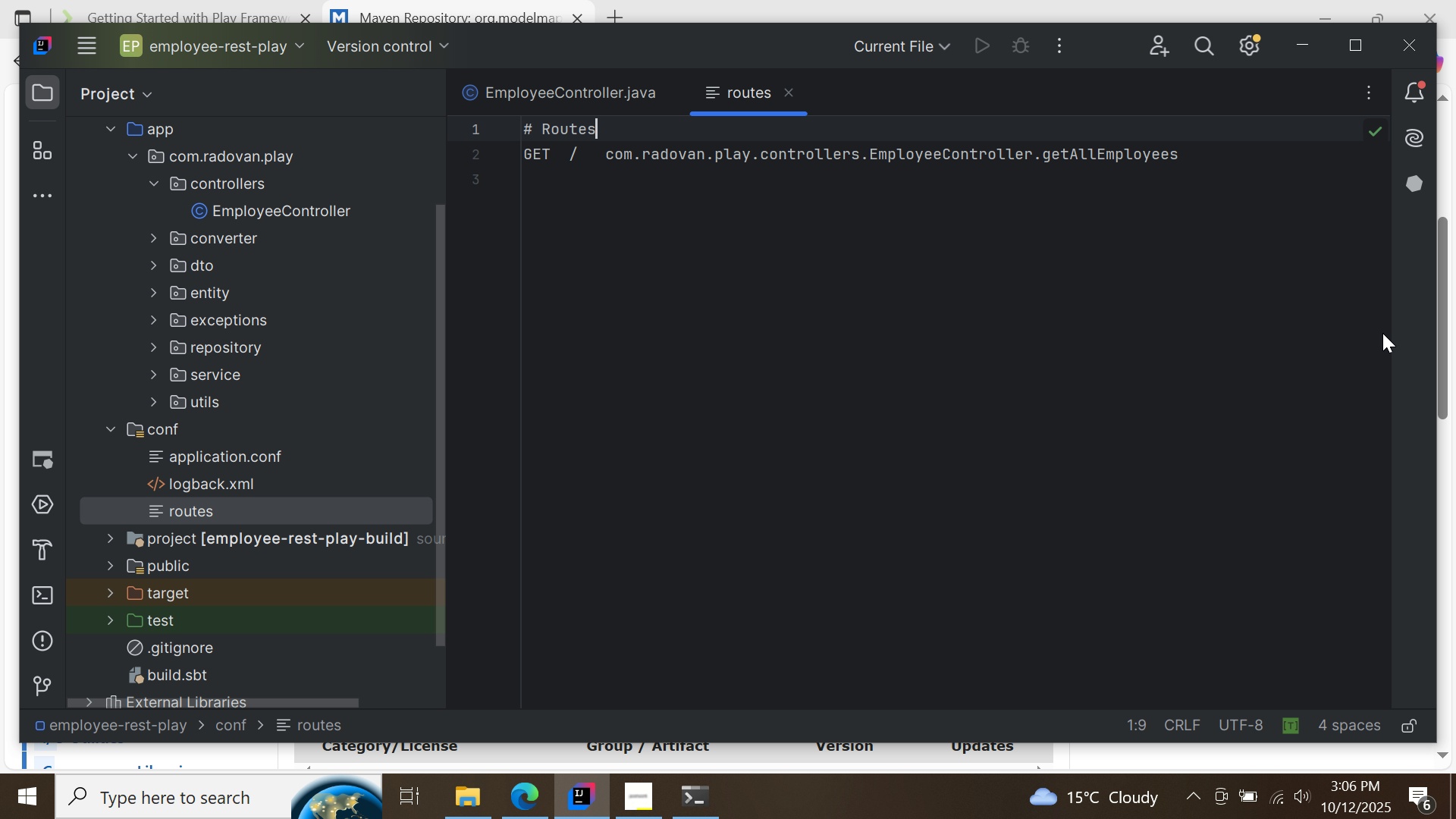 
key(Enter)
 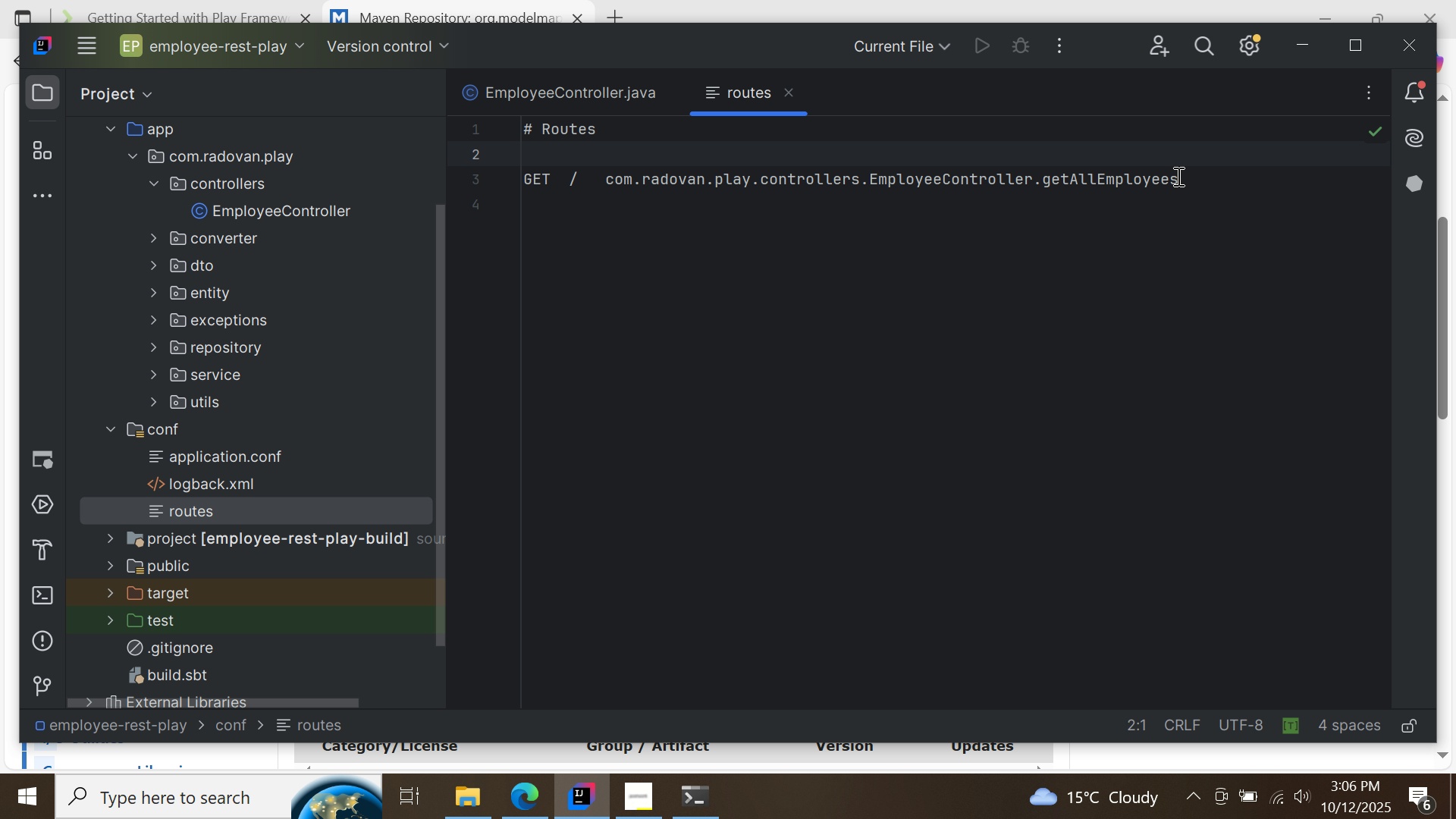 
left_click([1185, 177])
 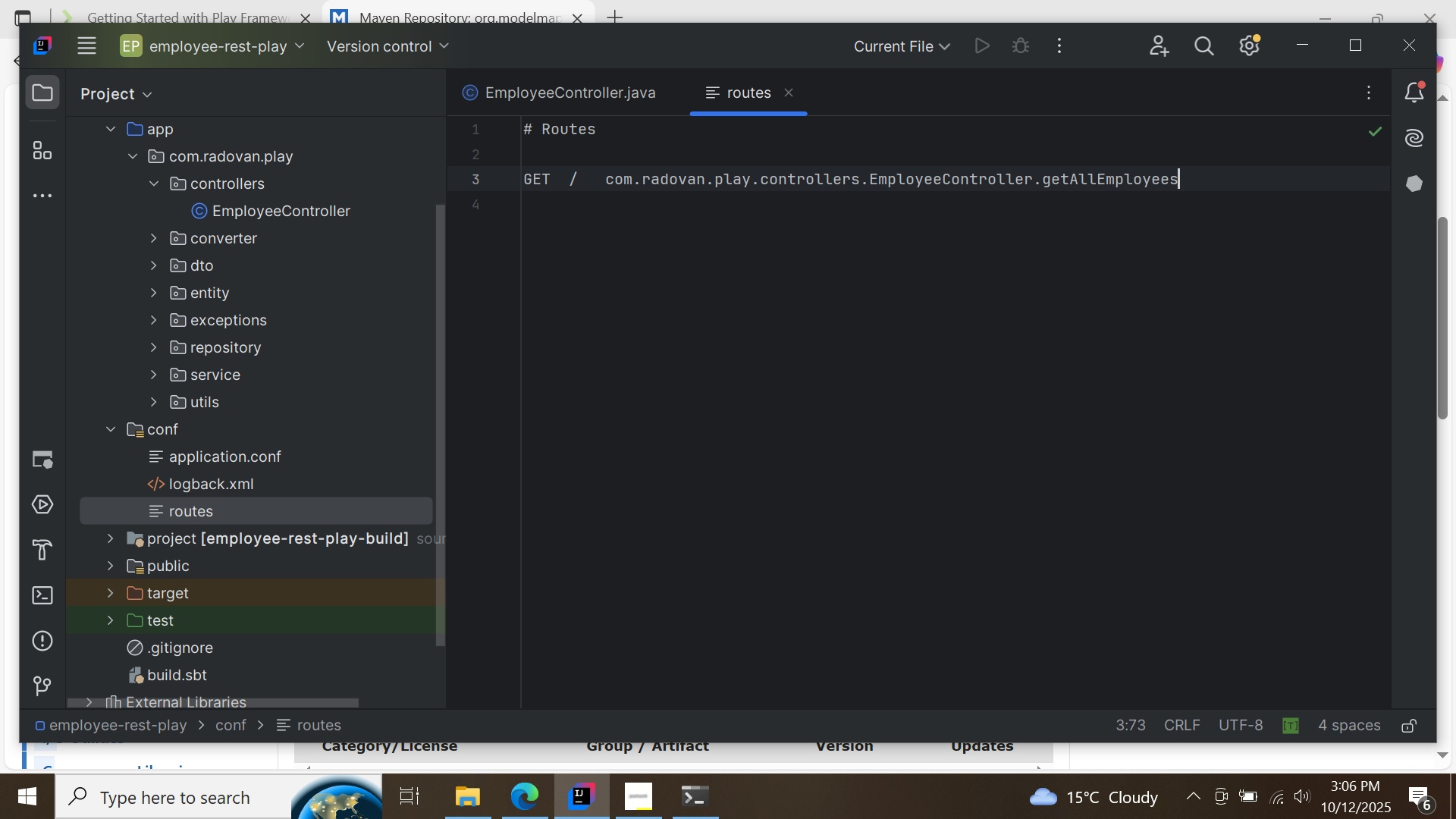 
key(Enter)
 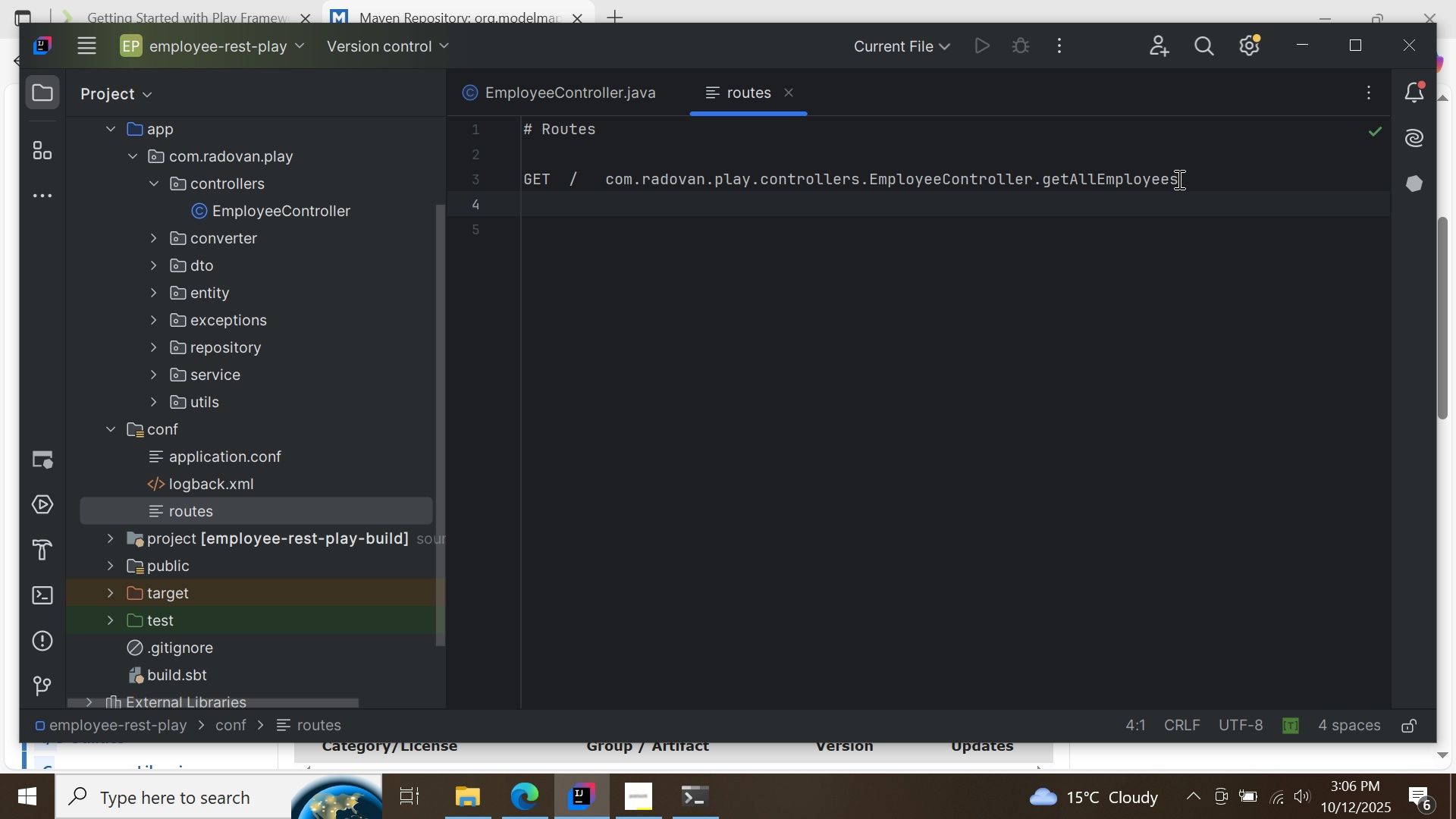 
type(get)
key(Backspace)
key(Backspace)
key(Backspace)
type(GET  /:I)
key(Backspace)
type(id  )
 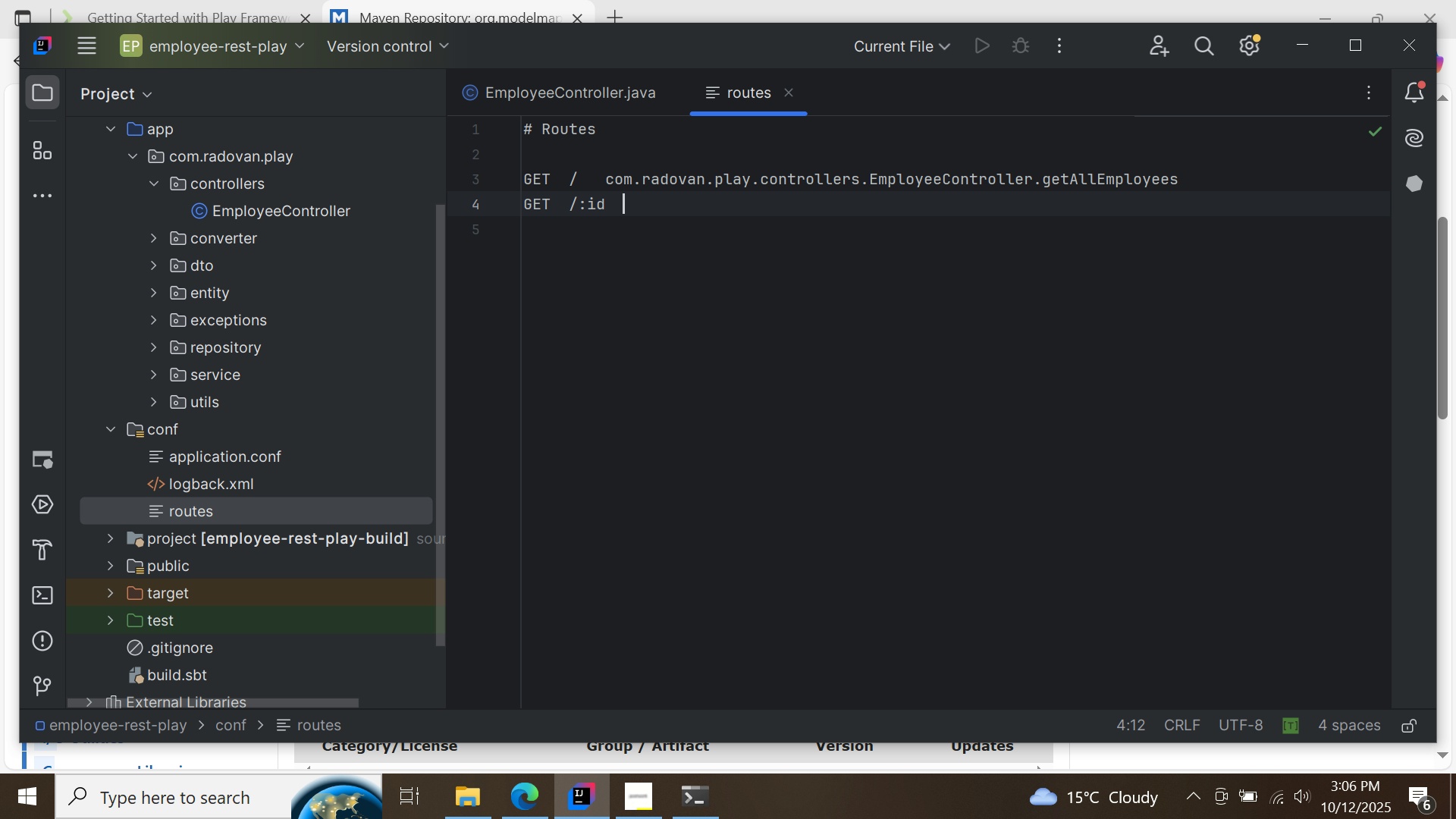 
left_click_drag(start_coordinate=[606, 174], to_coordinate=[1039, 171])
 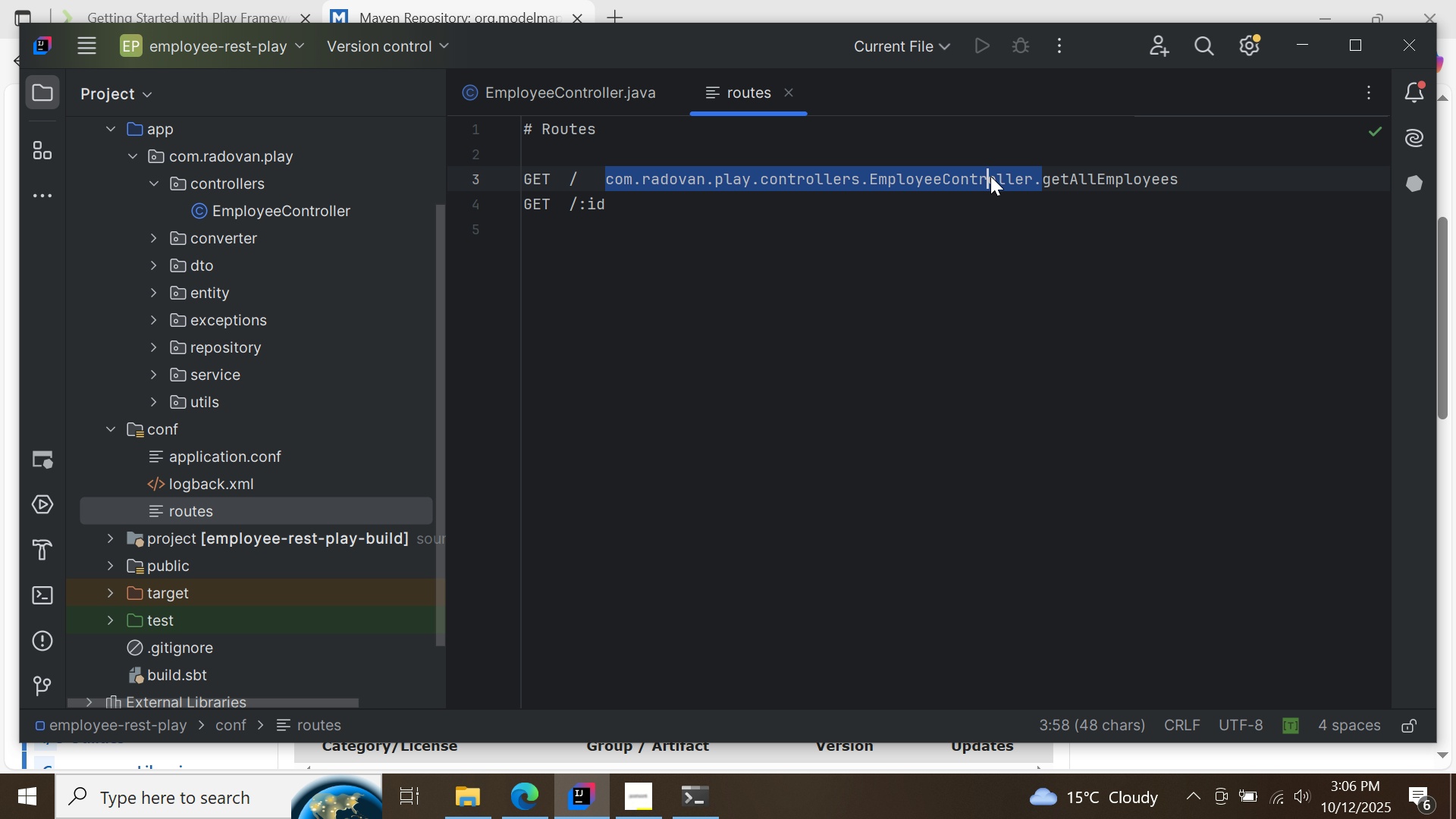 
right_click([990, 176])
 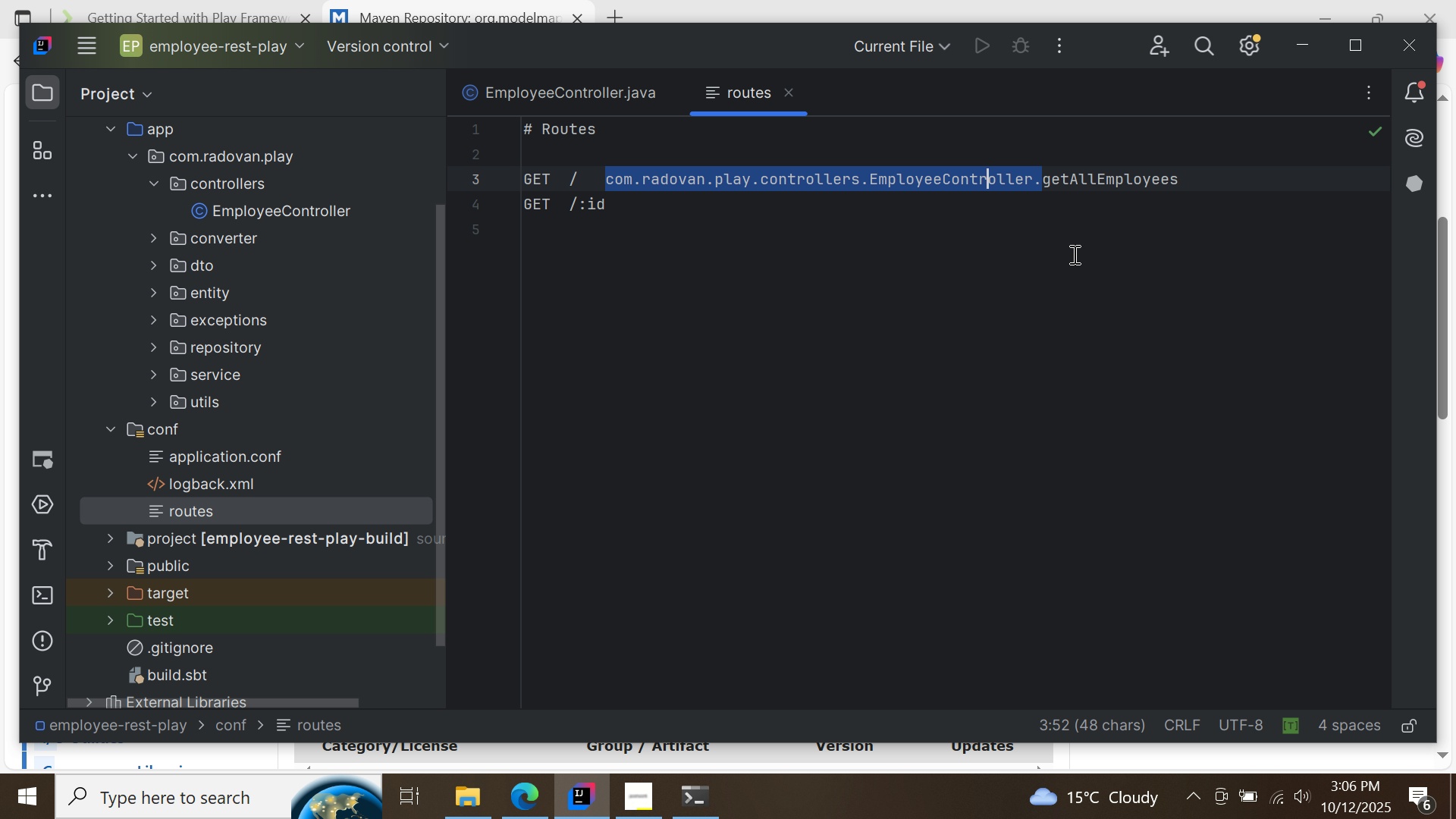 
left_click([1073, 254])
 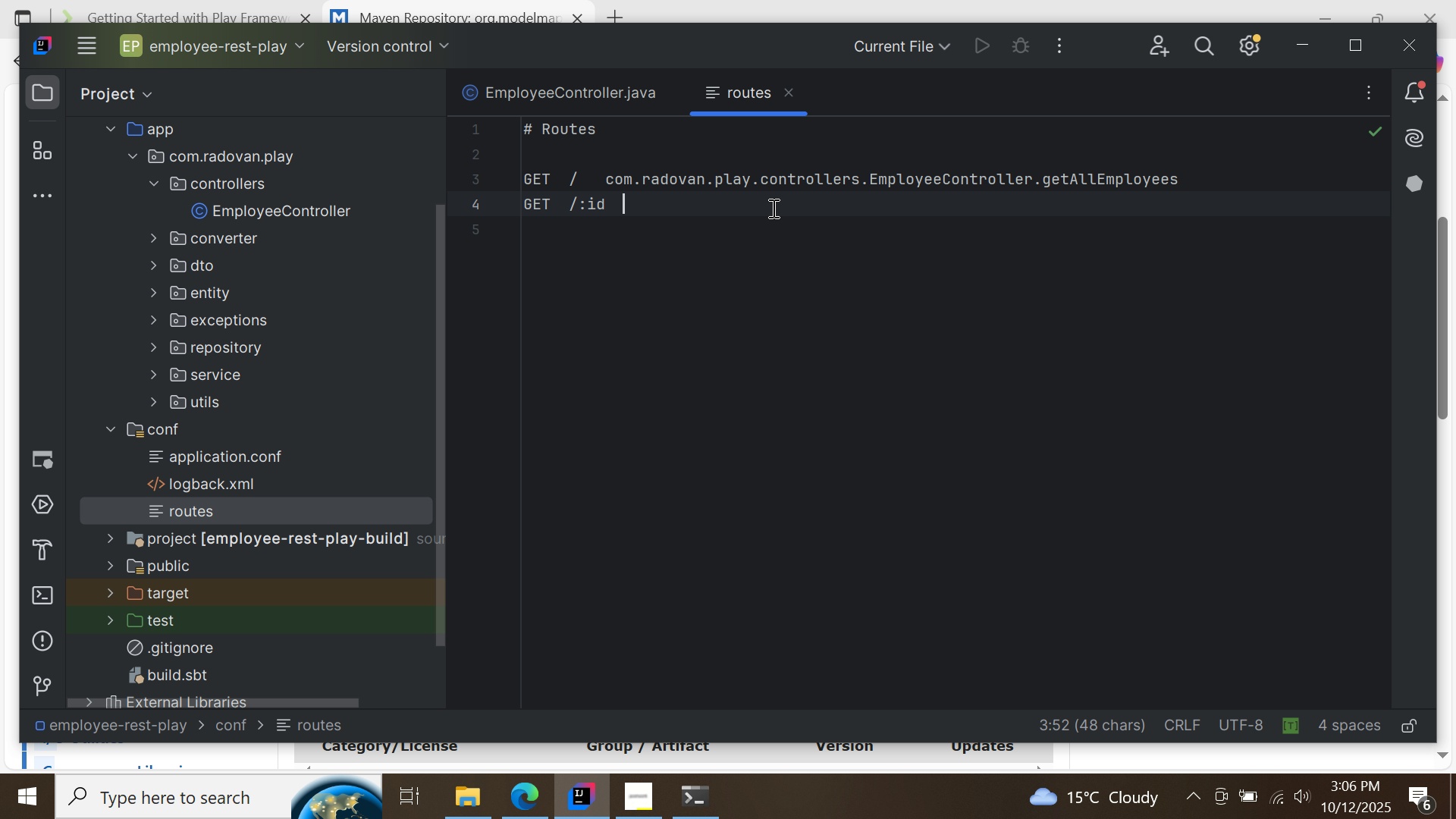 
left_click([772, 208])
 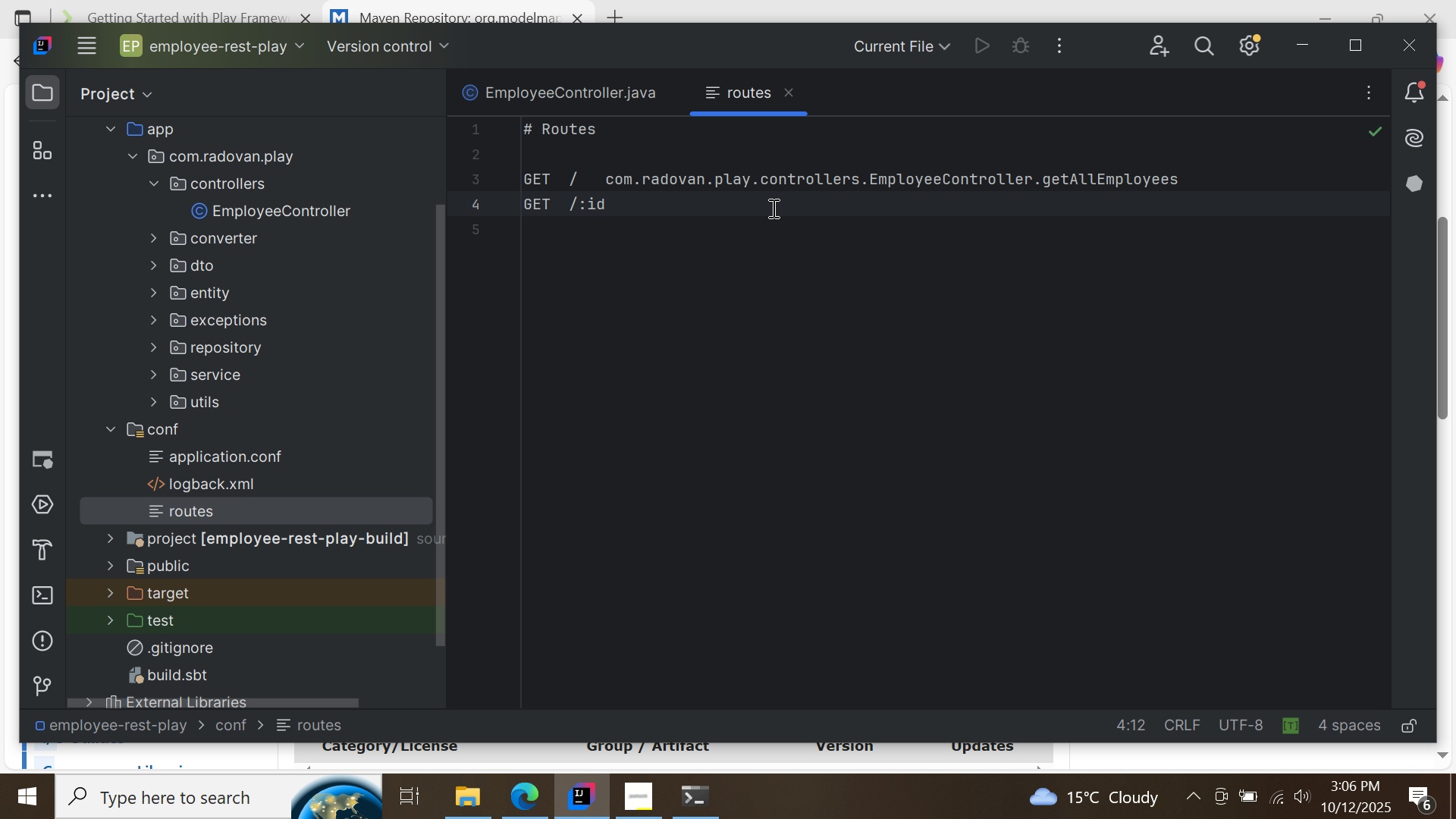 
key(Control+ControlLeft)
 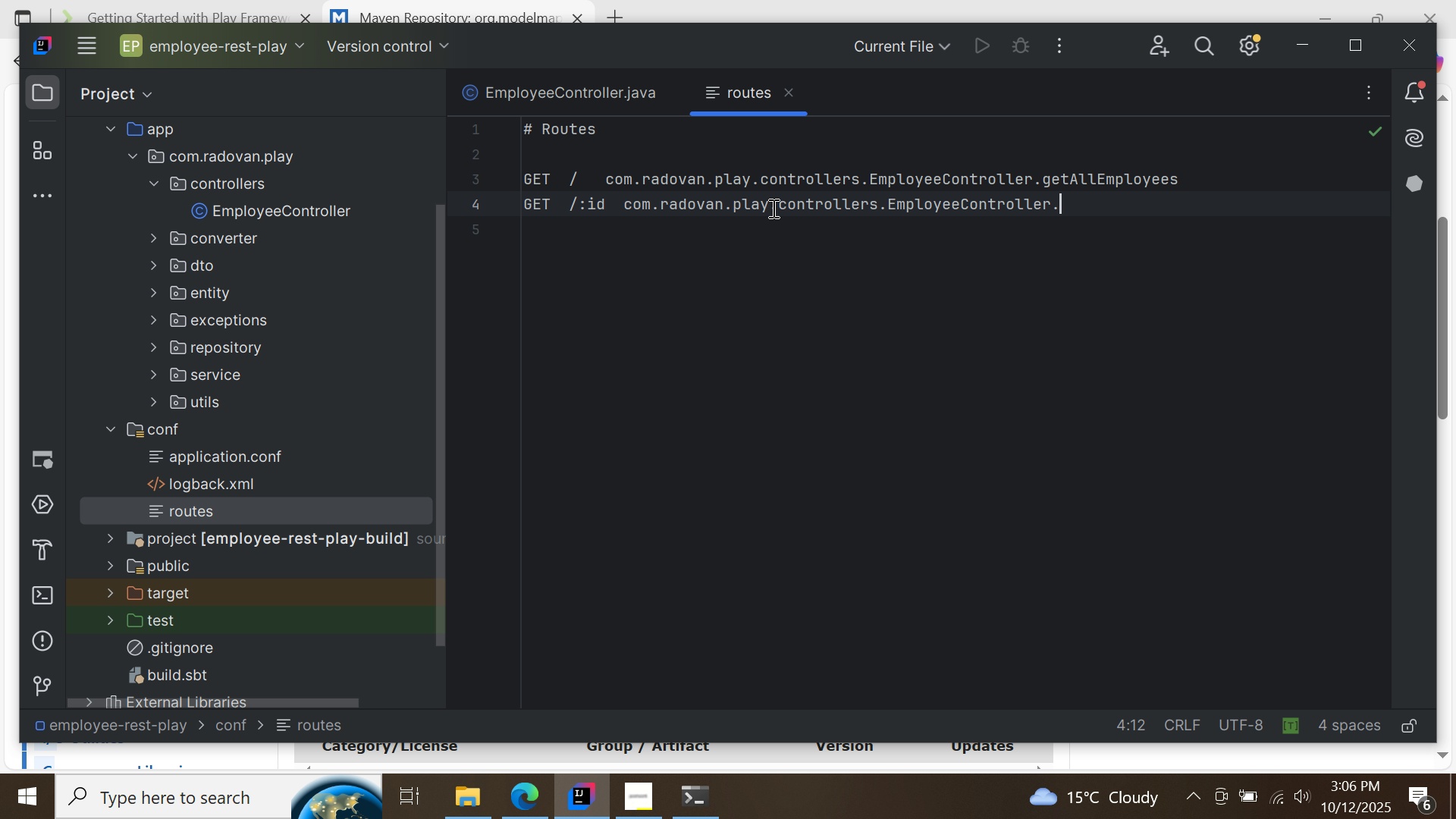 
key(Control+V)
 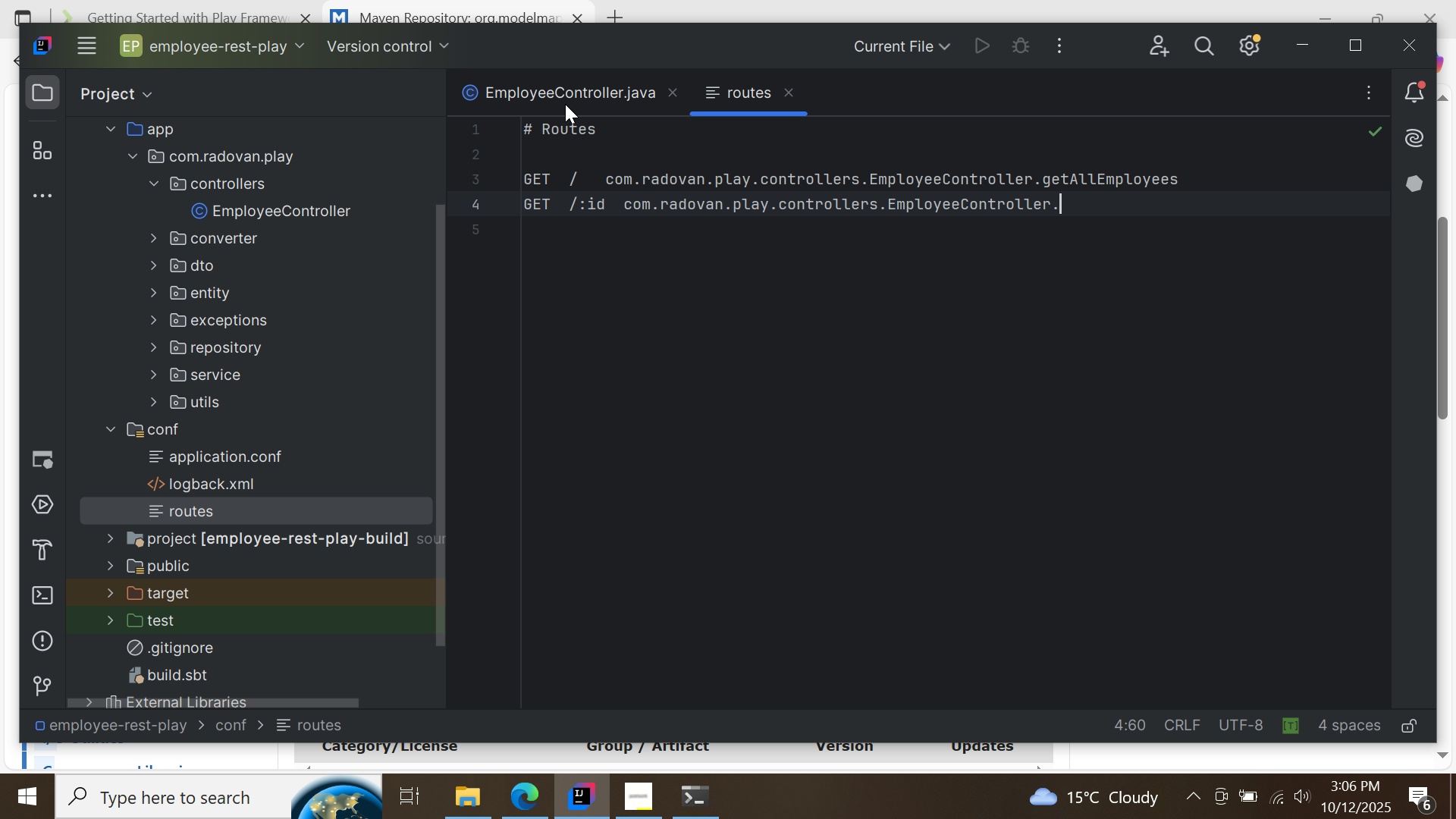 
left_click([563, 99])
 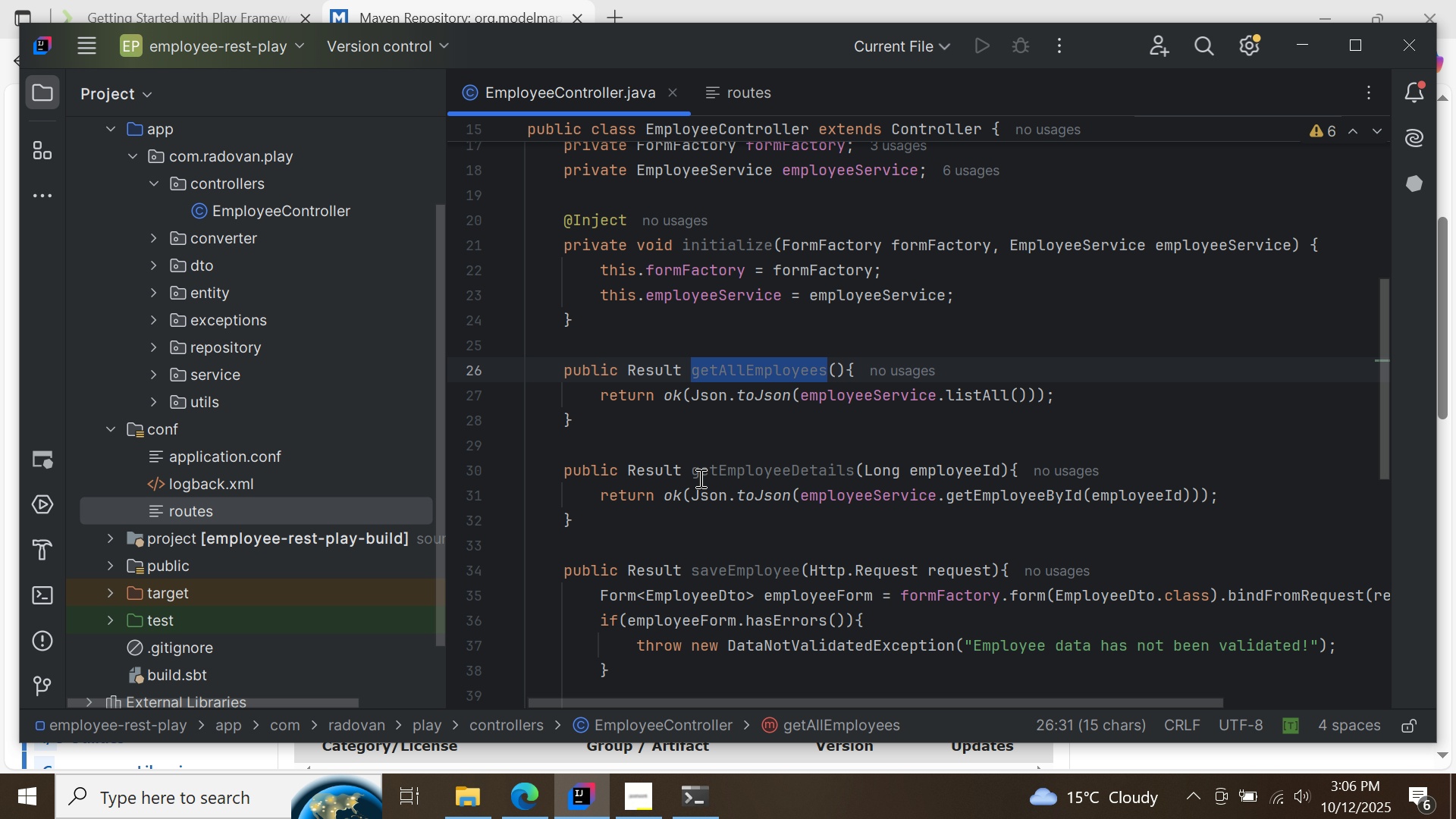 
left_click_drag(start_coordinate=[692, 472], to_coordinate=[854, 470])
 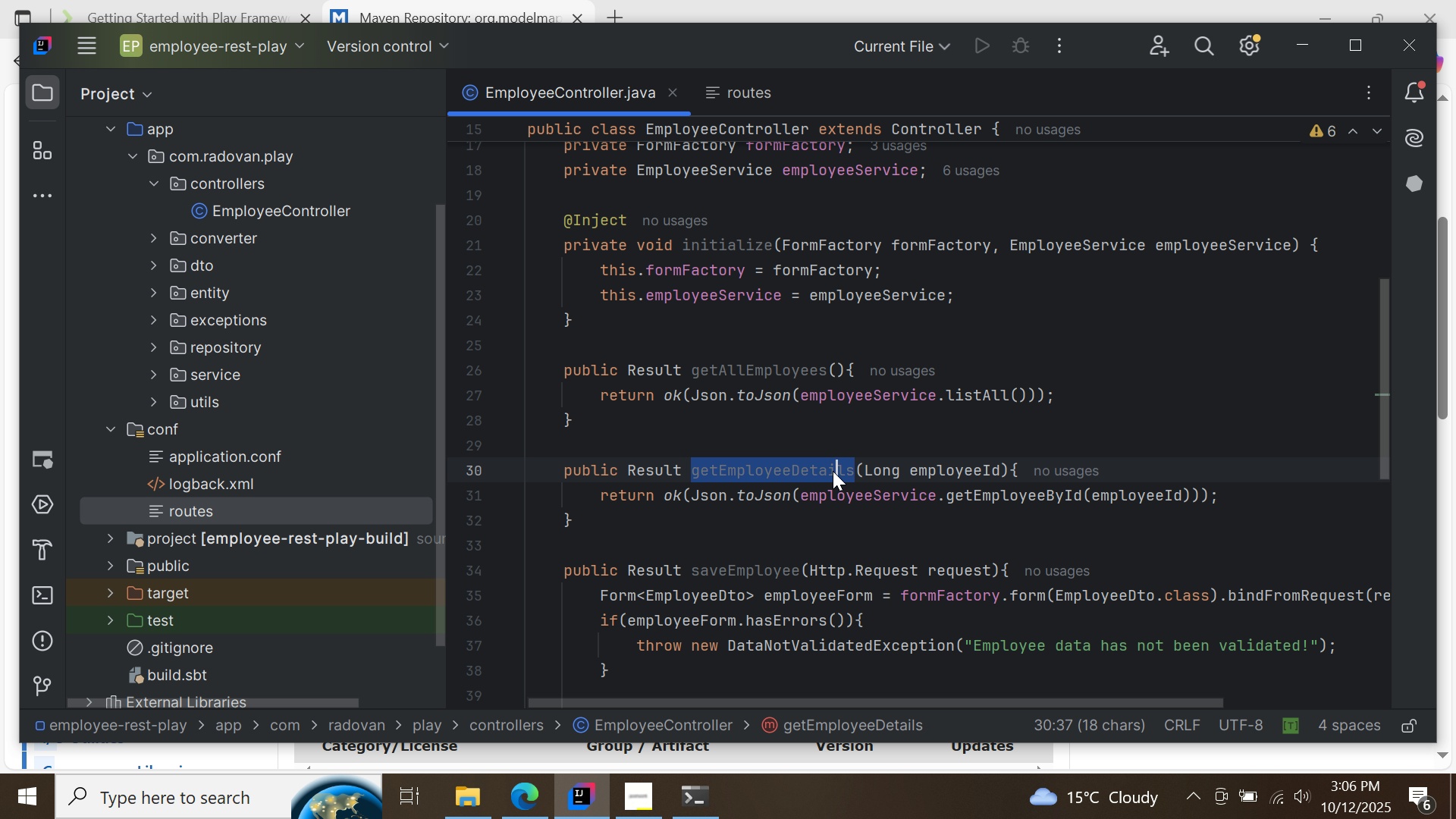 
right_click([833, 471])
 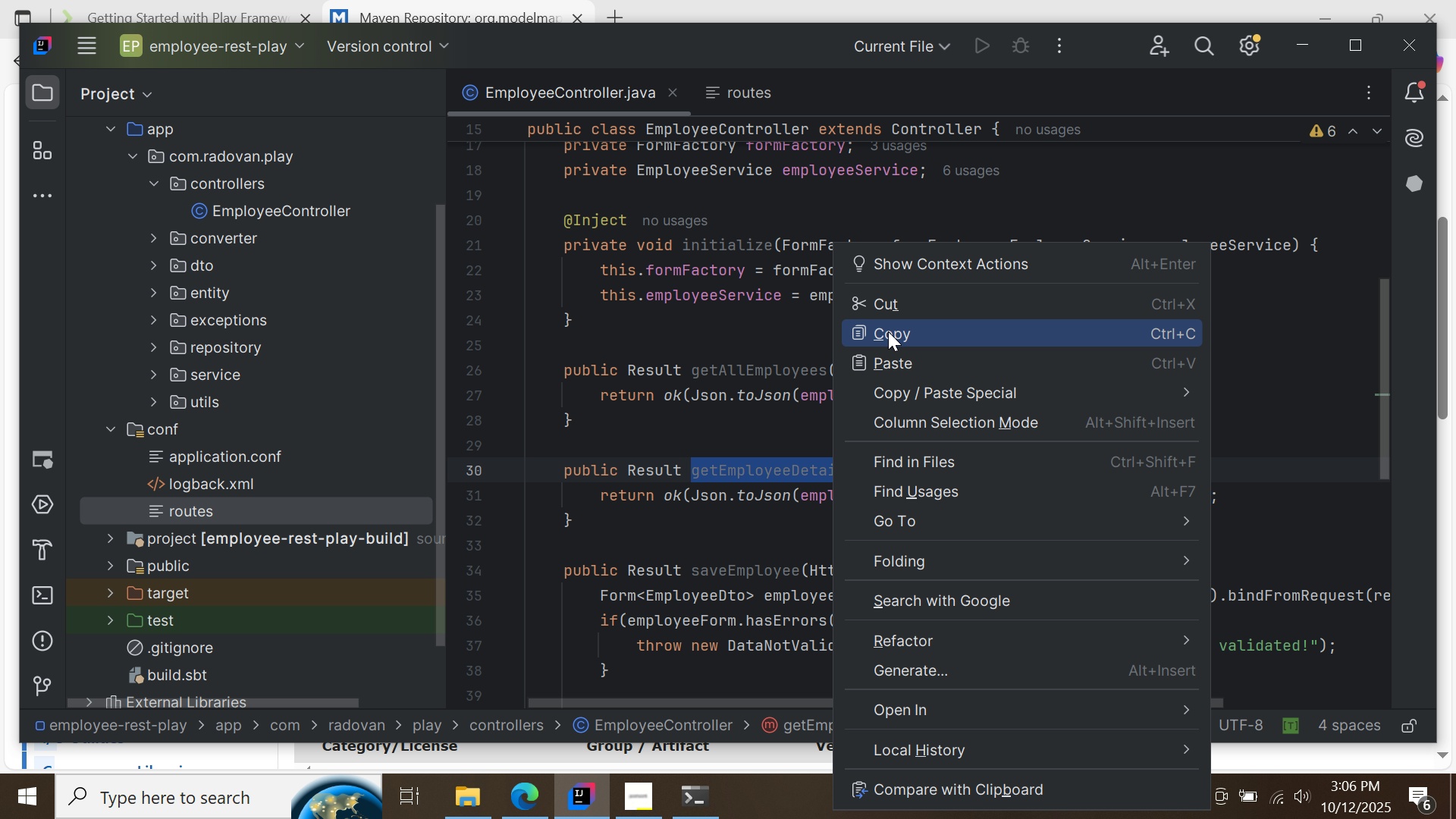 
left_click([888, 331])
 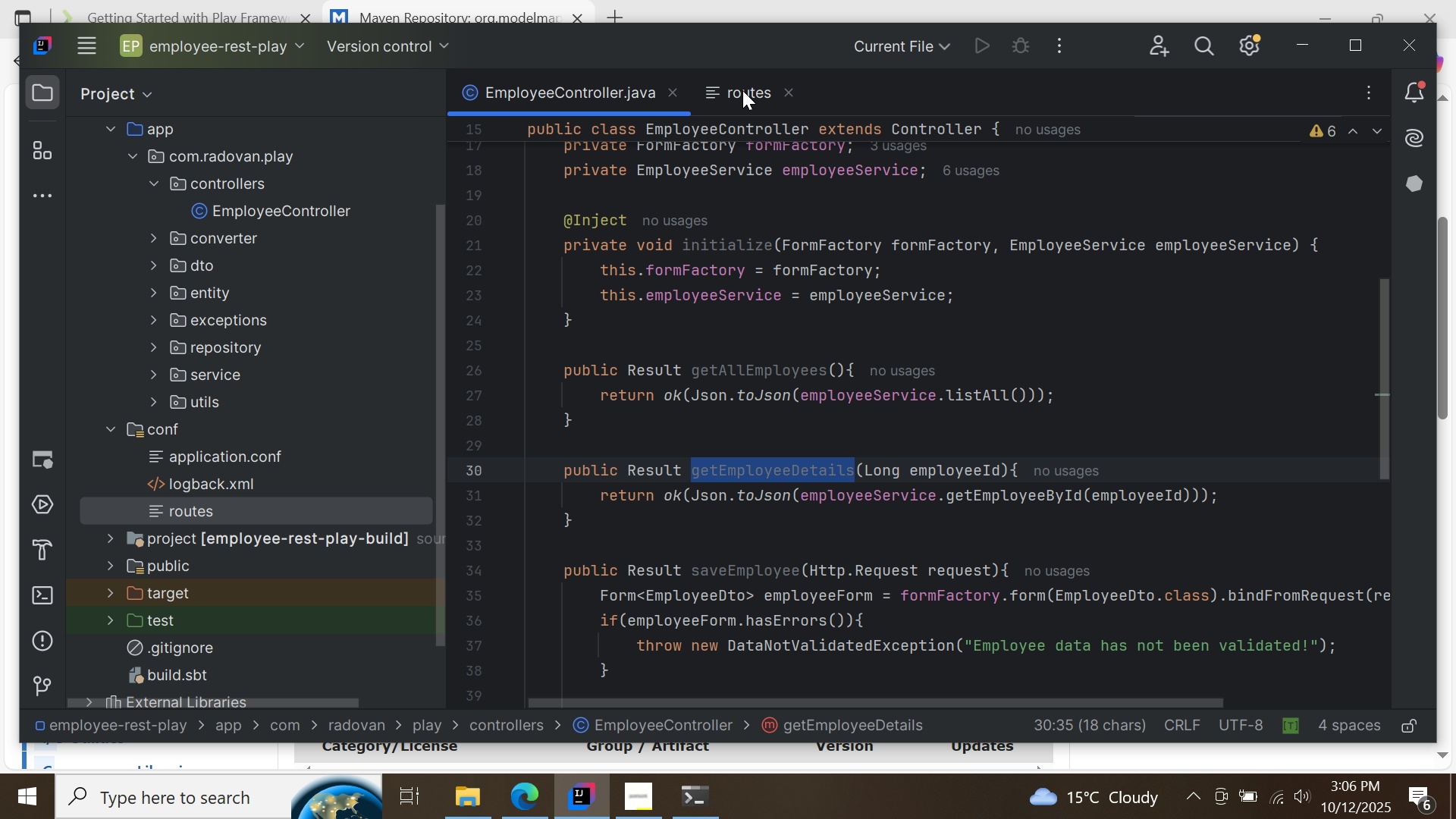 
left_click([742, 90])
 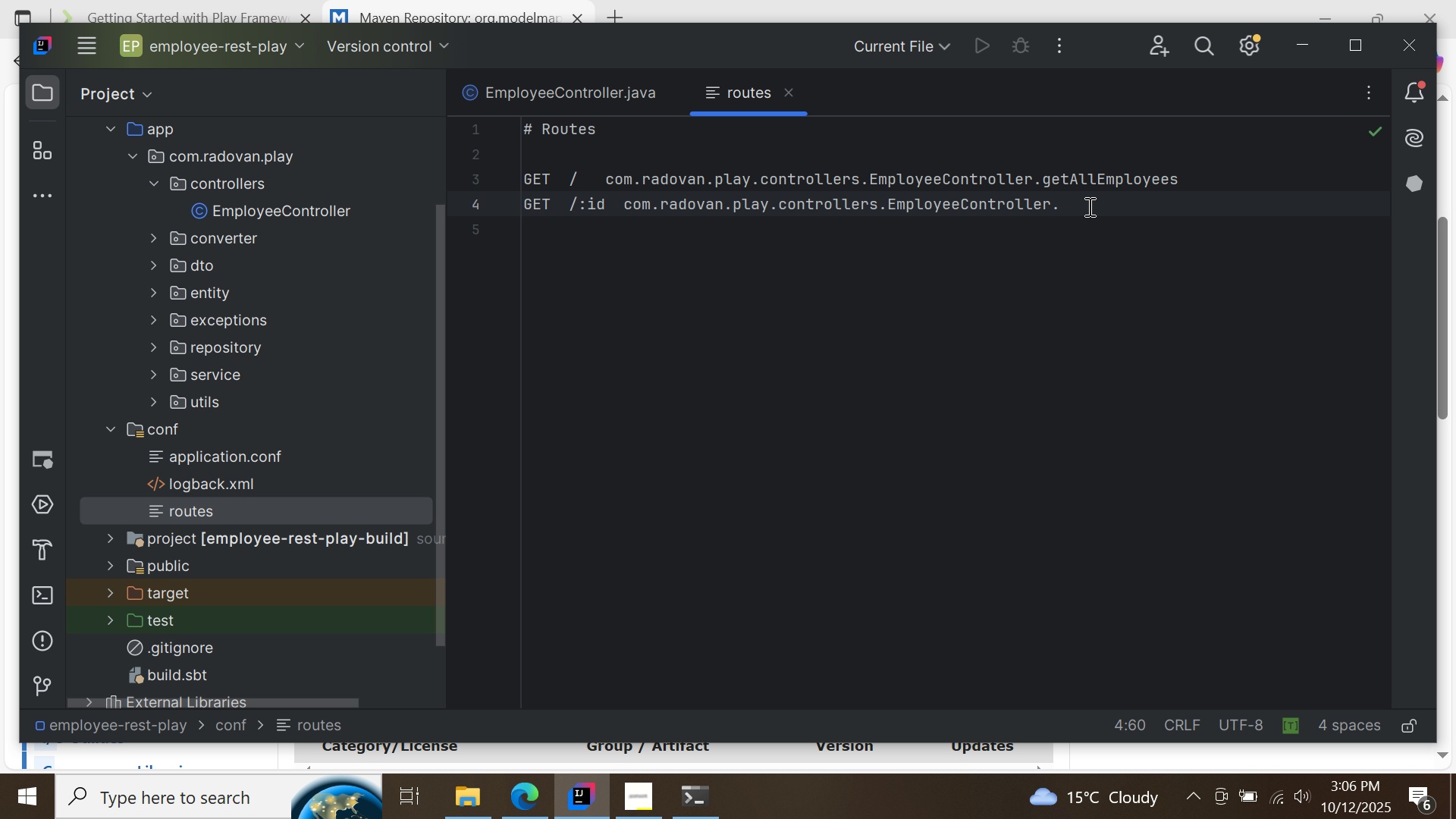 
right_click([1088, 206])
 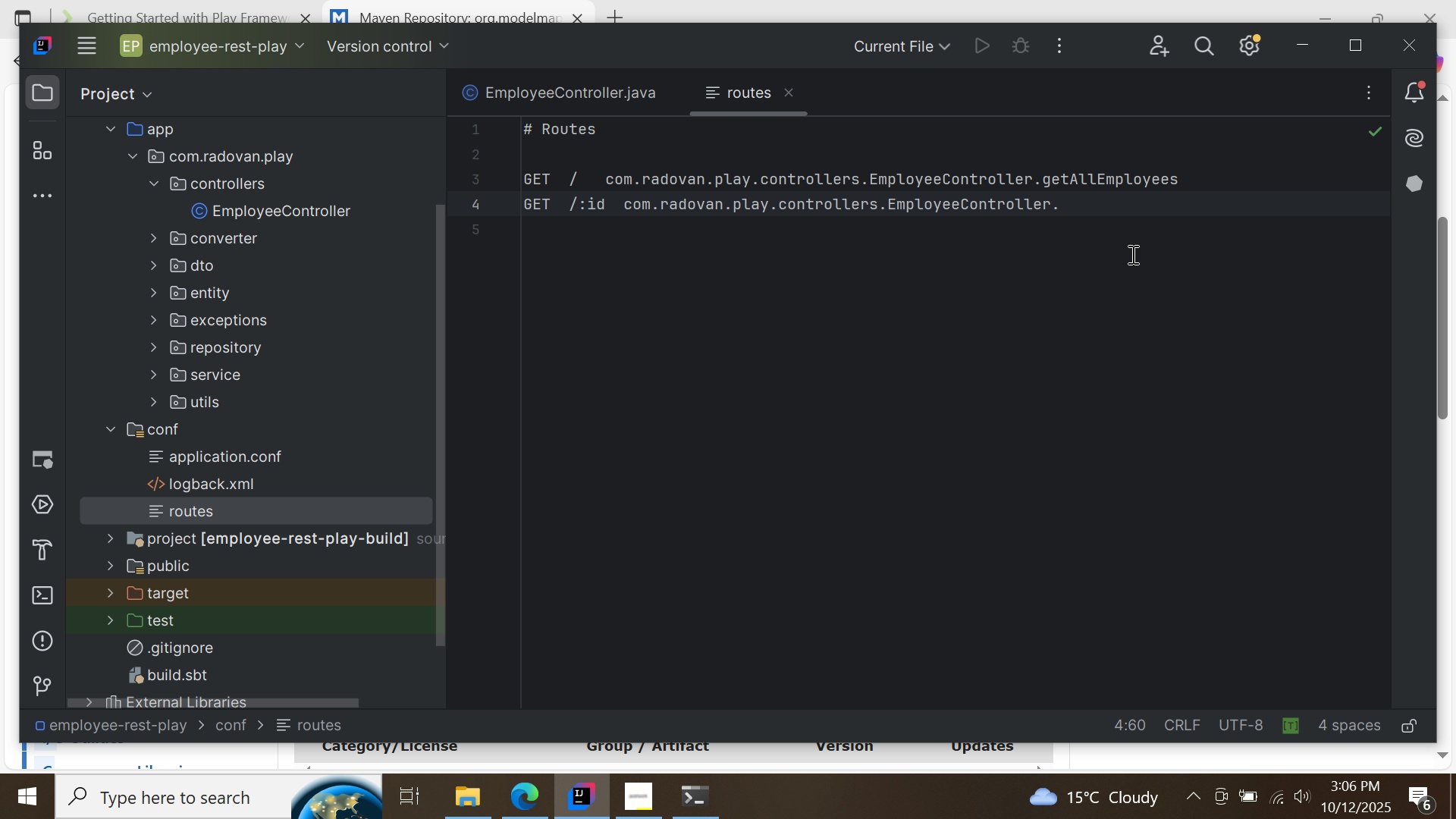 
left_click([1131, 254])
 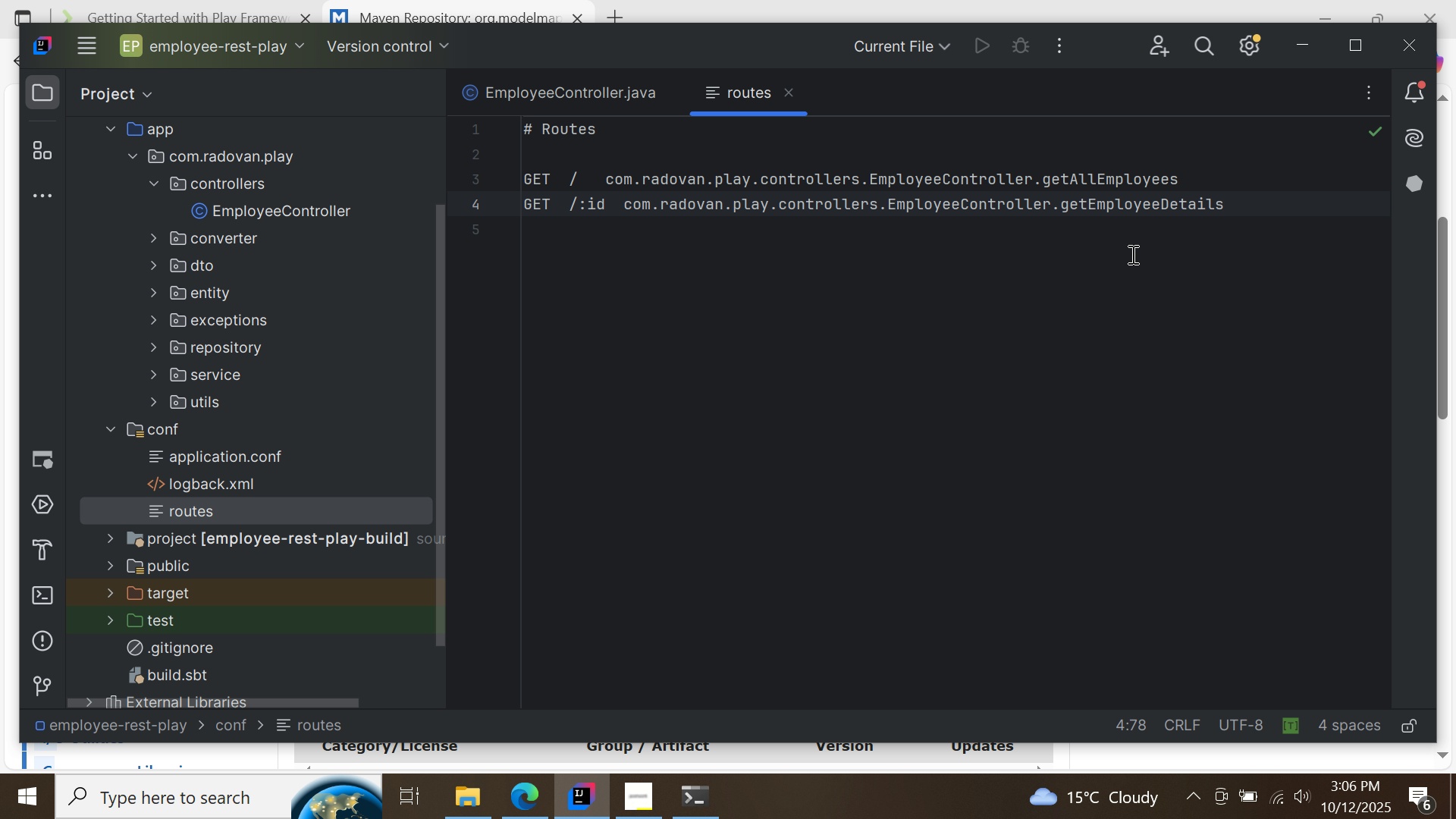 
type((id:Long))
 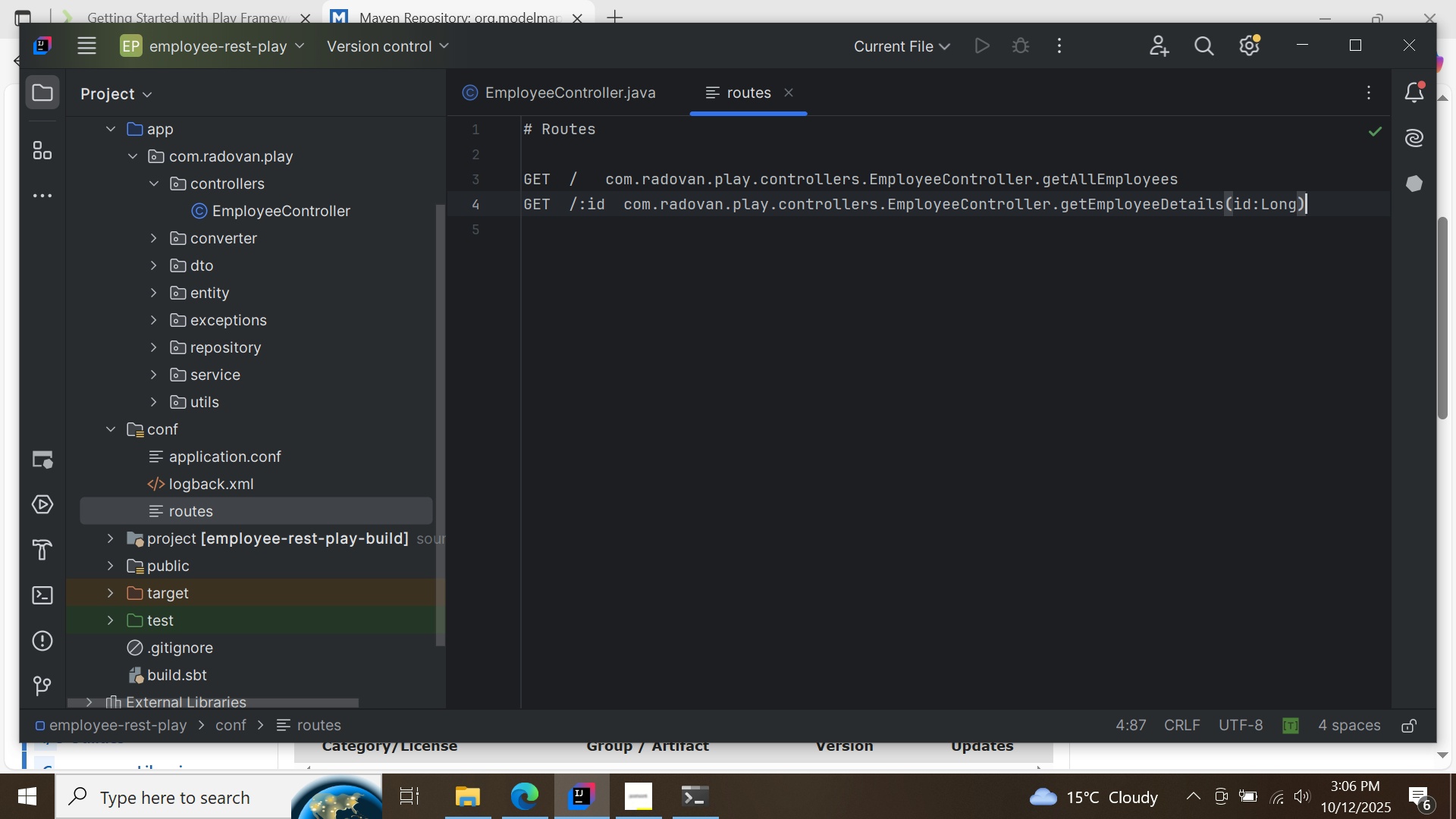 
key(ArrowUp)
 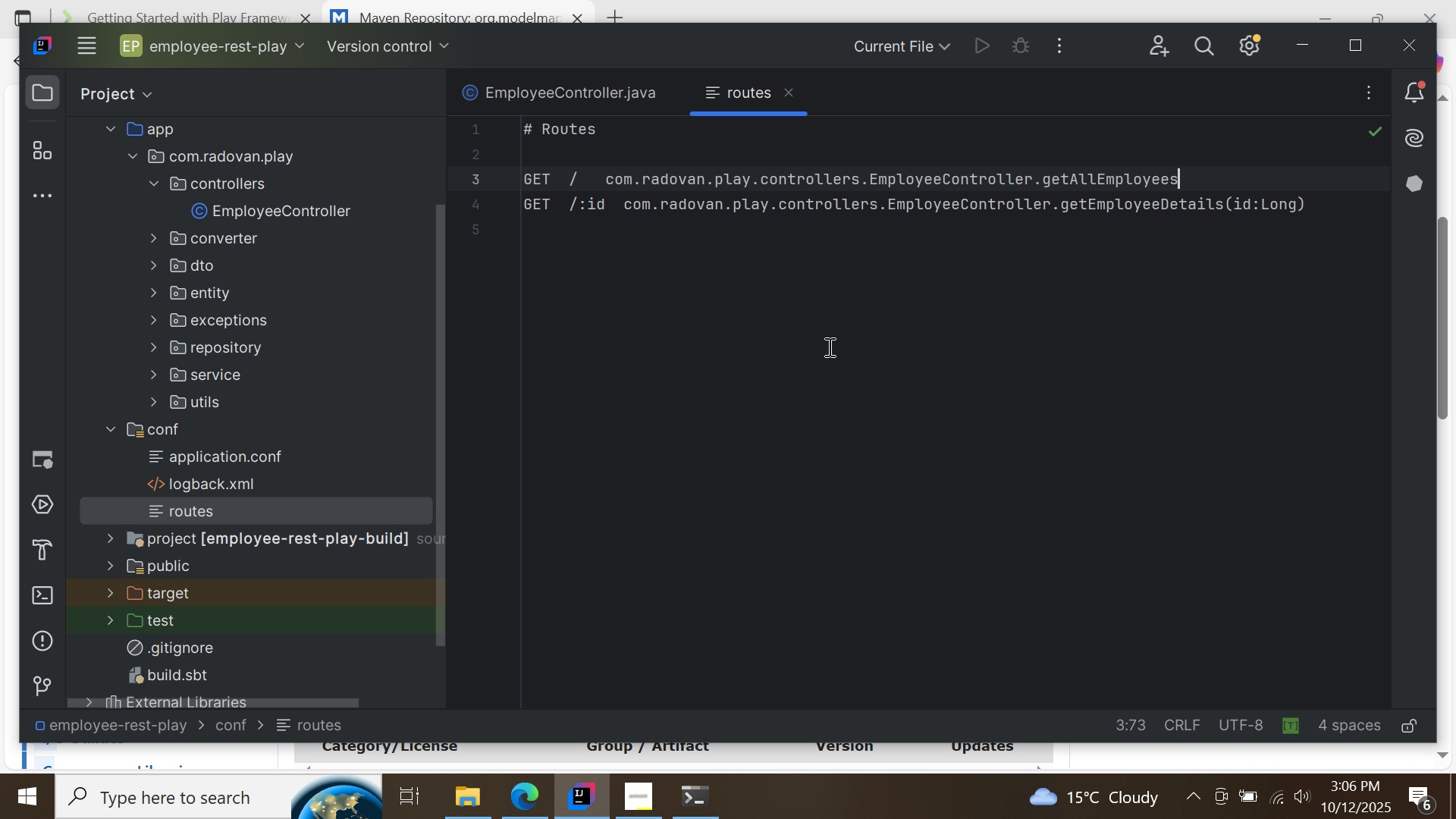 
key(Enter)
 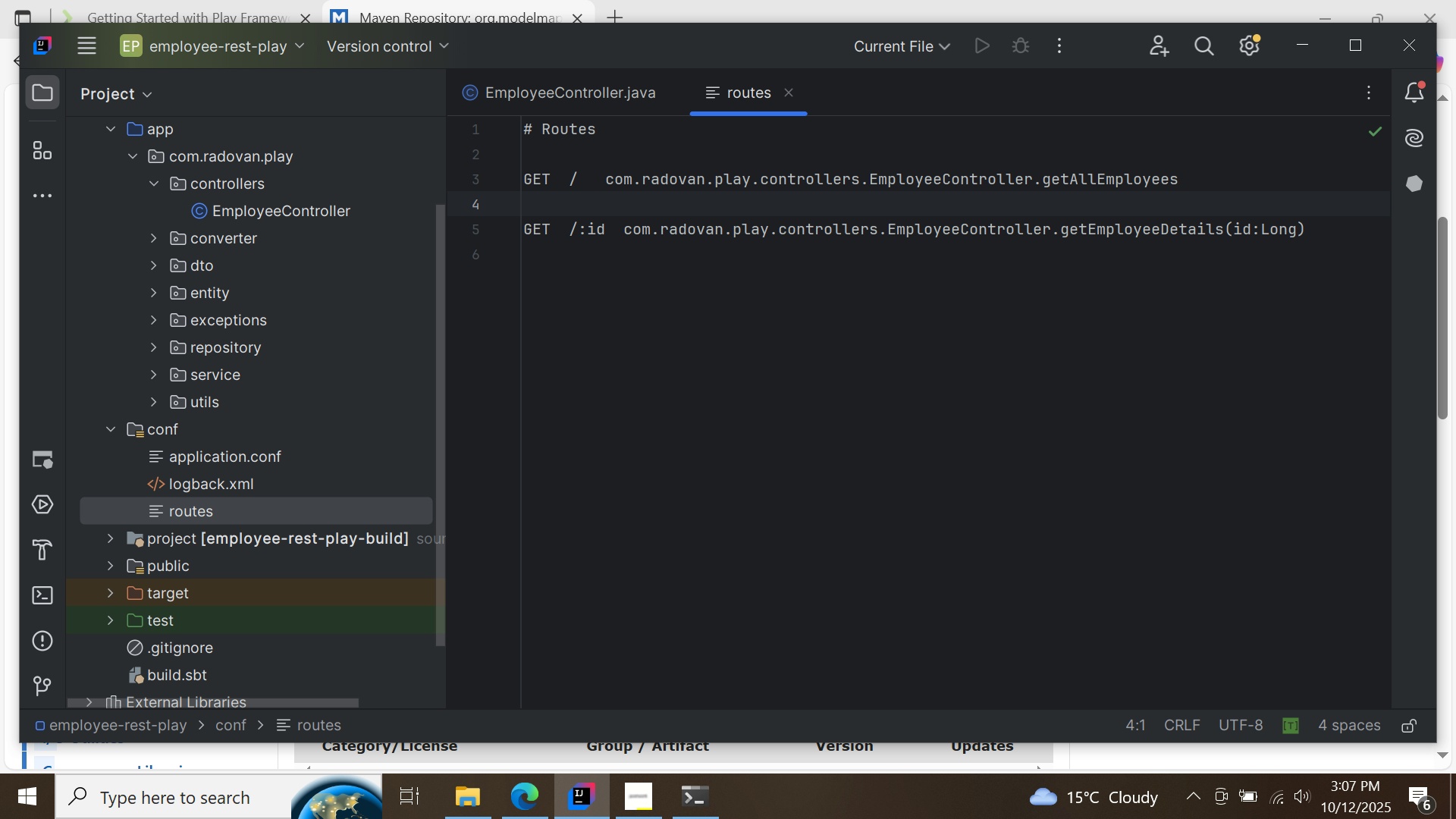 
type(POST /   )
 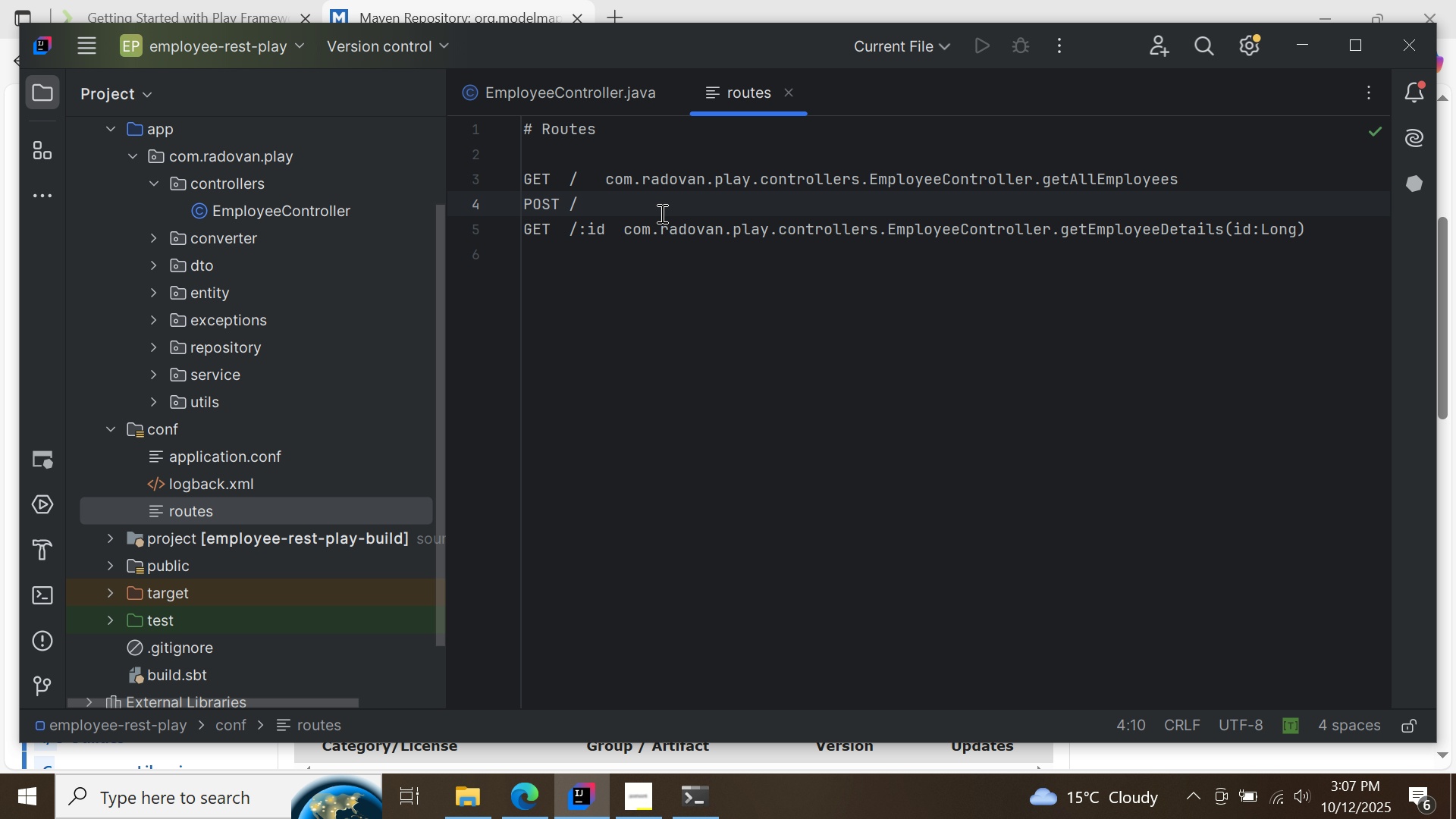 
left_click_drag(start_coordinate=[606, 180], to_coordinate=[1044, 177])
 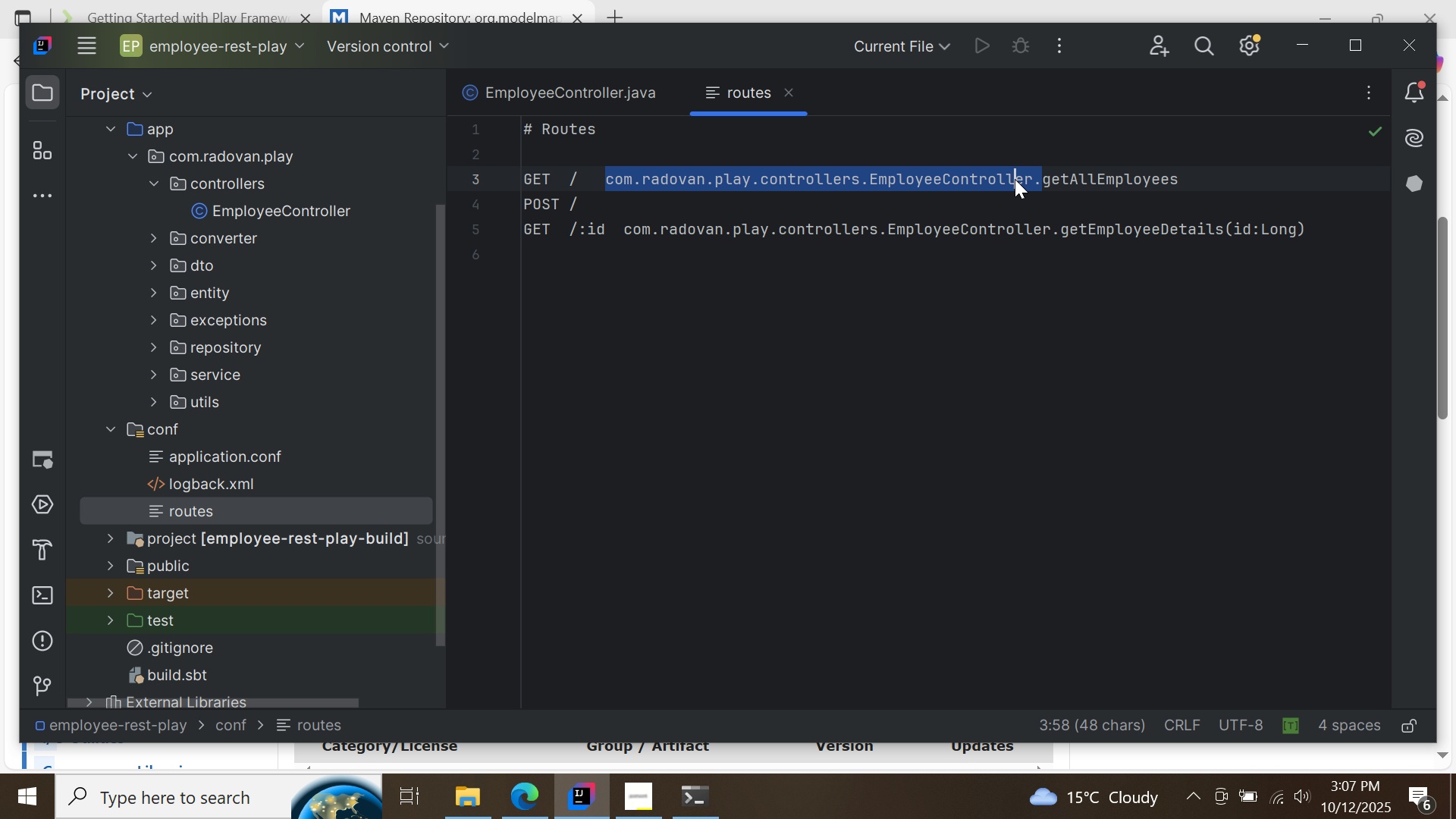 
right_click([1015, 179])
 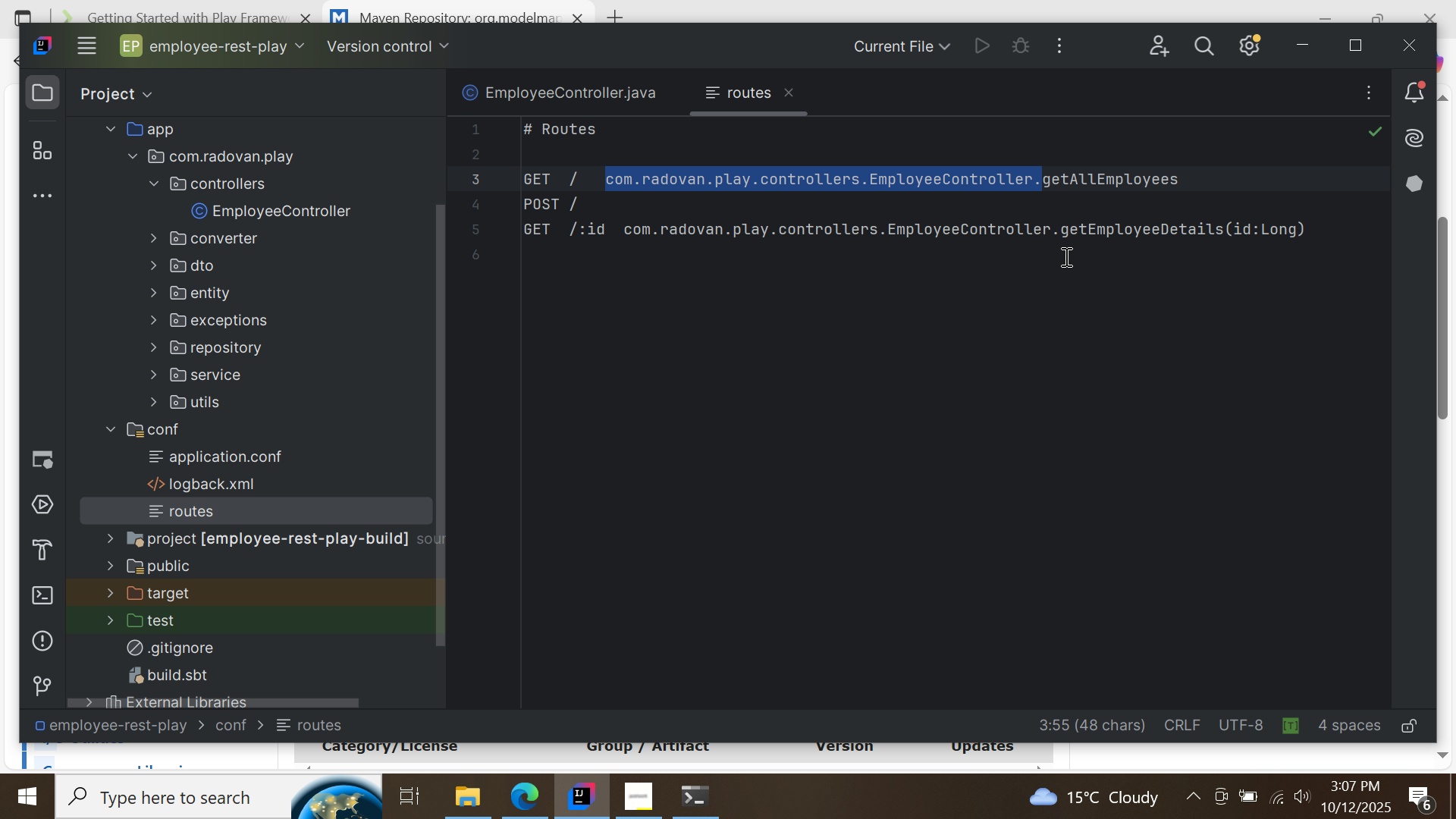 
left_click([1065, 256])
 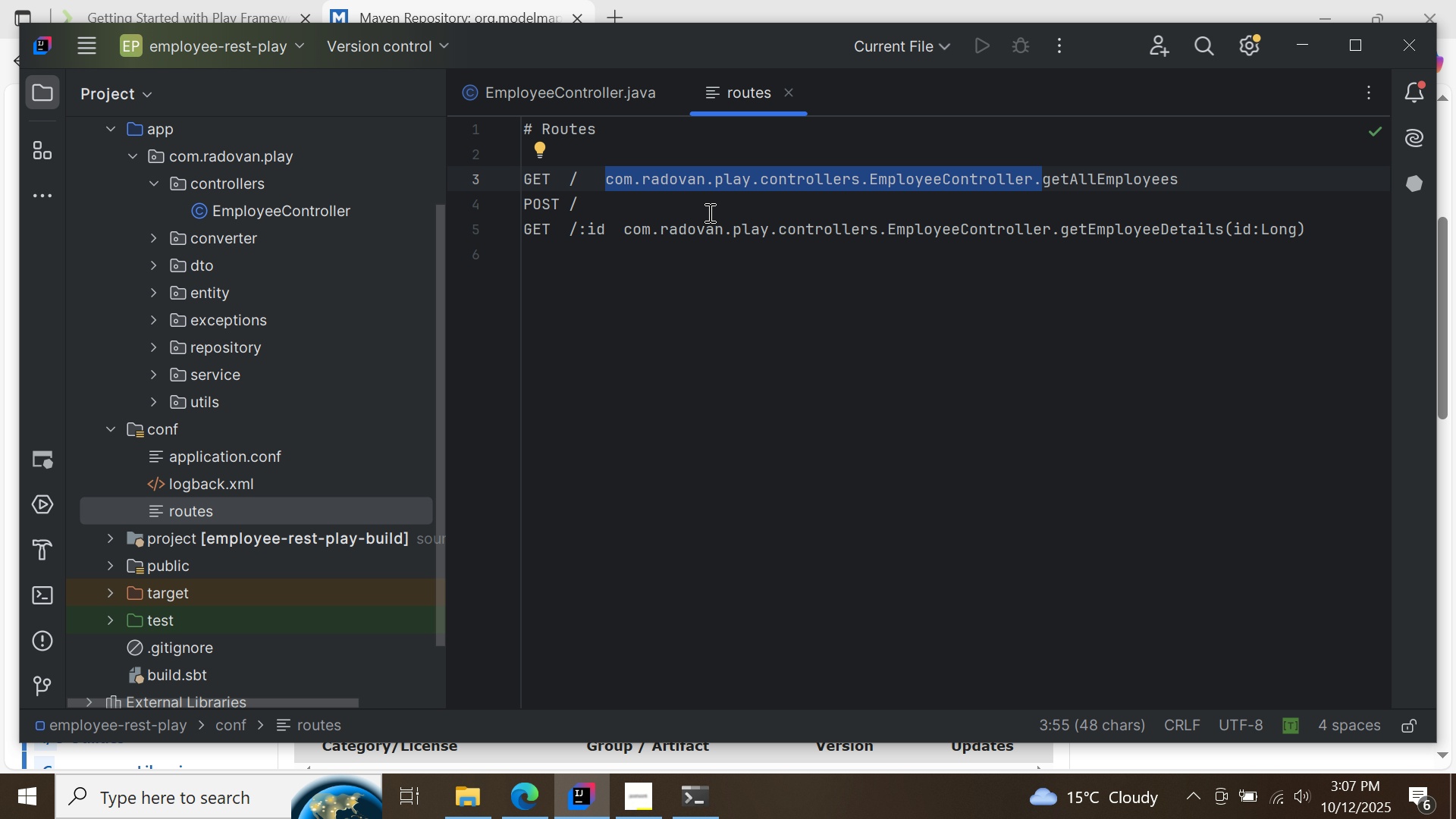 
left_click([708, 212])
 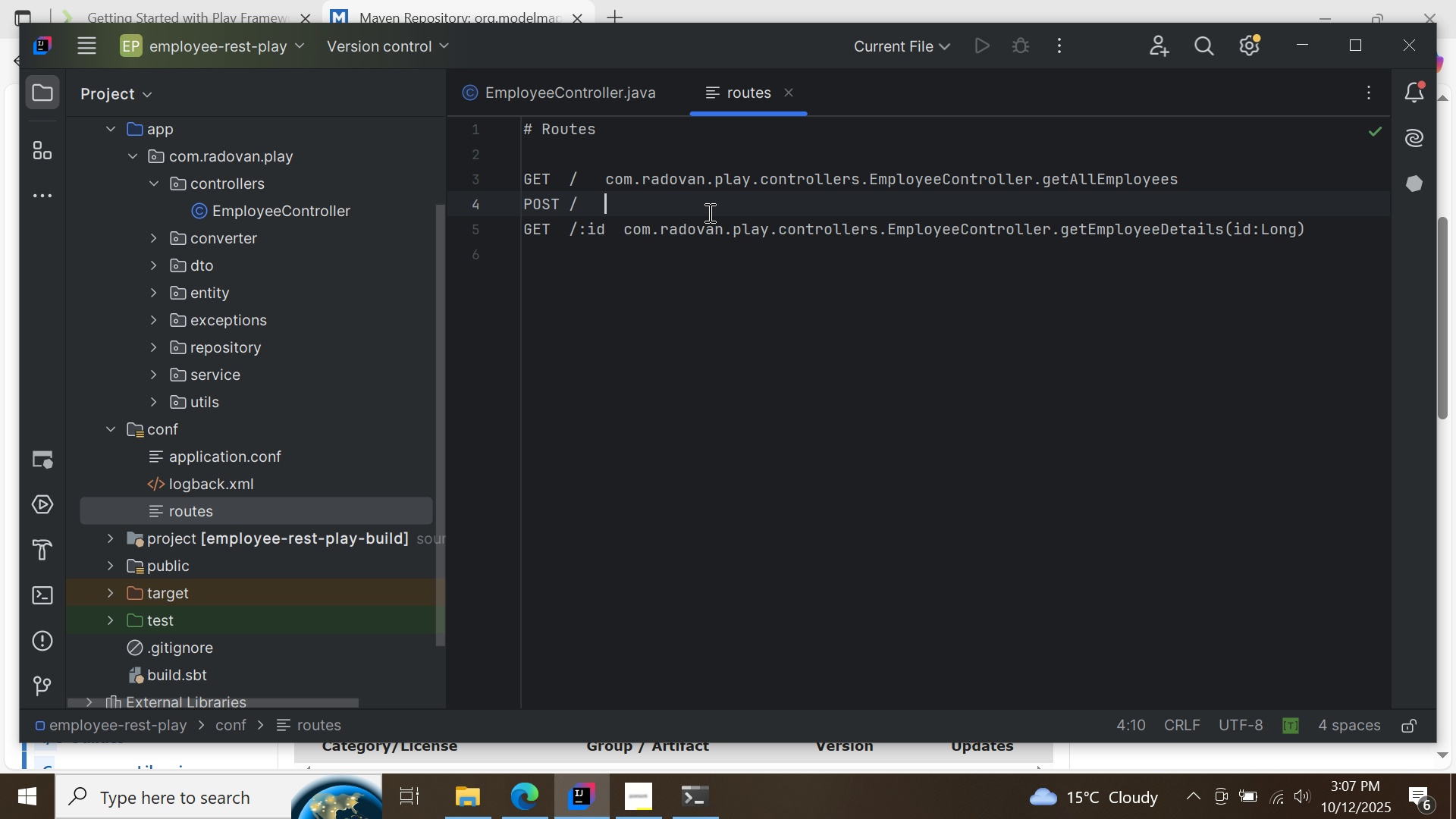 
right_click([708, 212])
 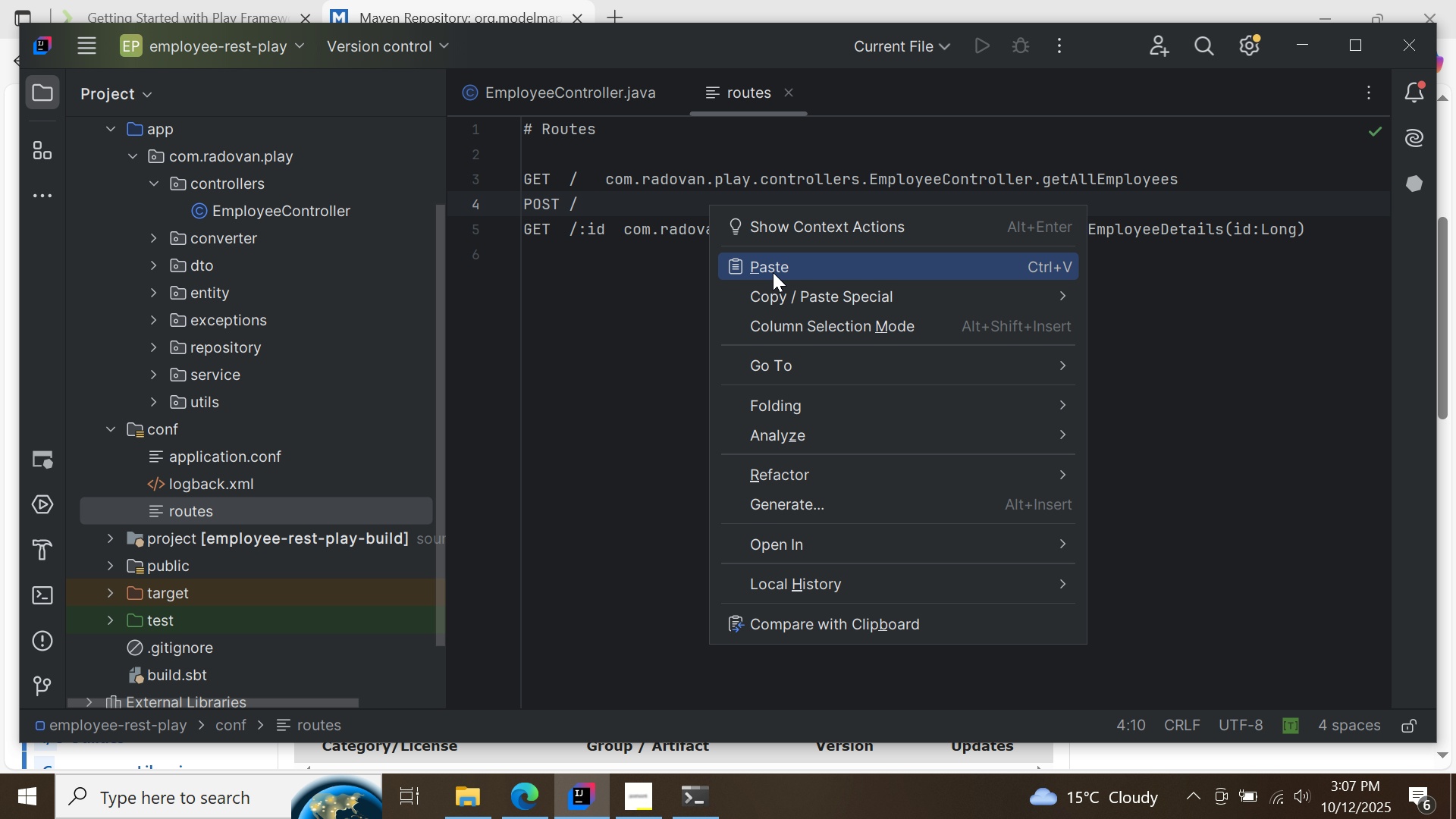 
left_click([773, 272])
 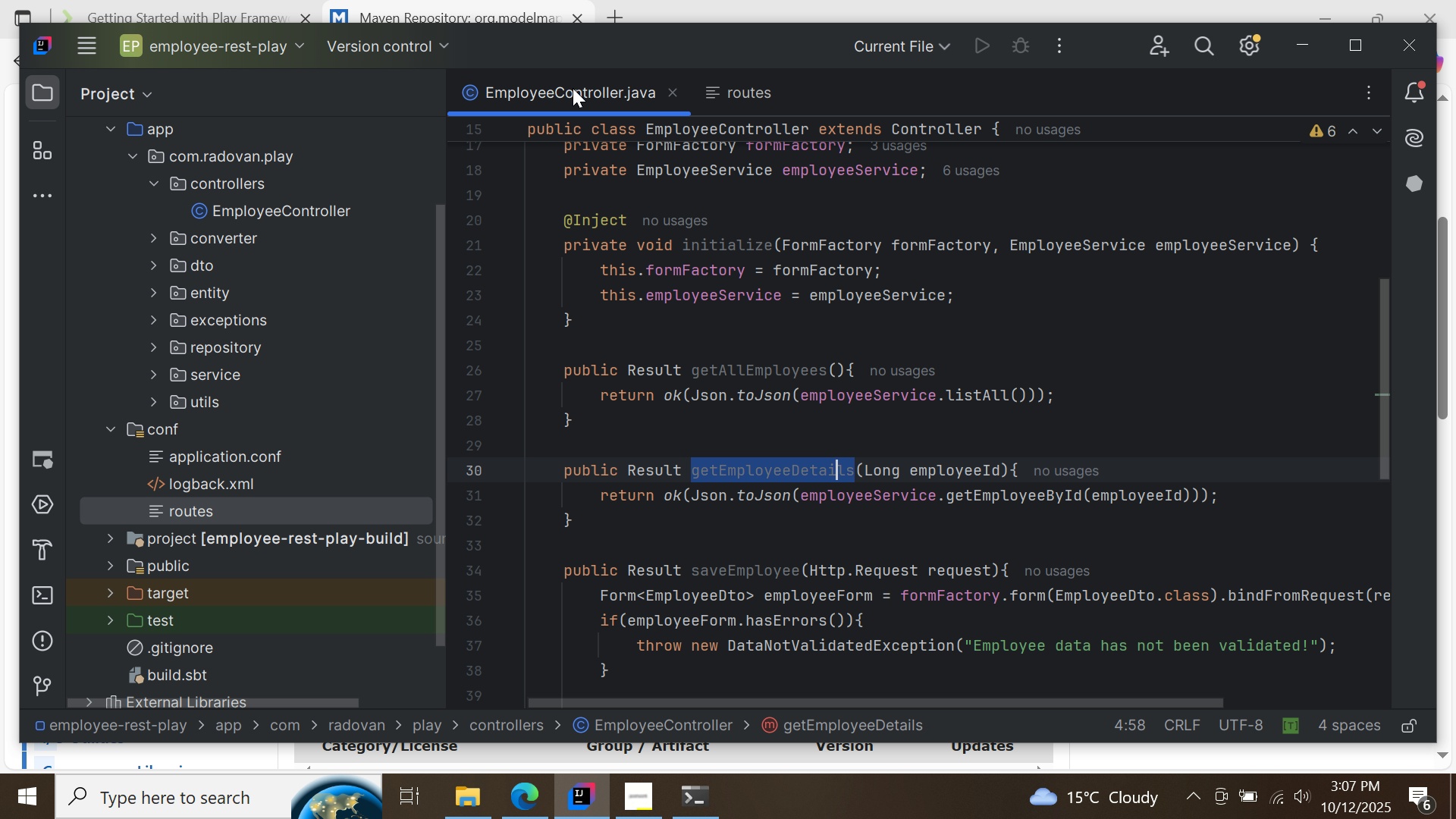 
left_click([573, 88])
 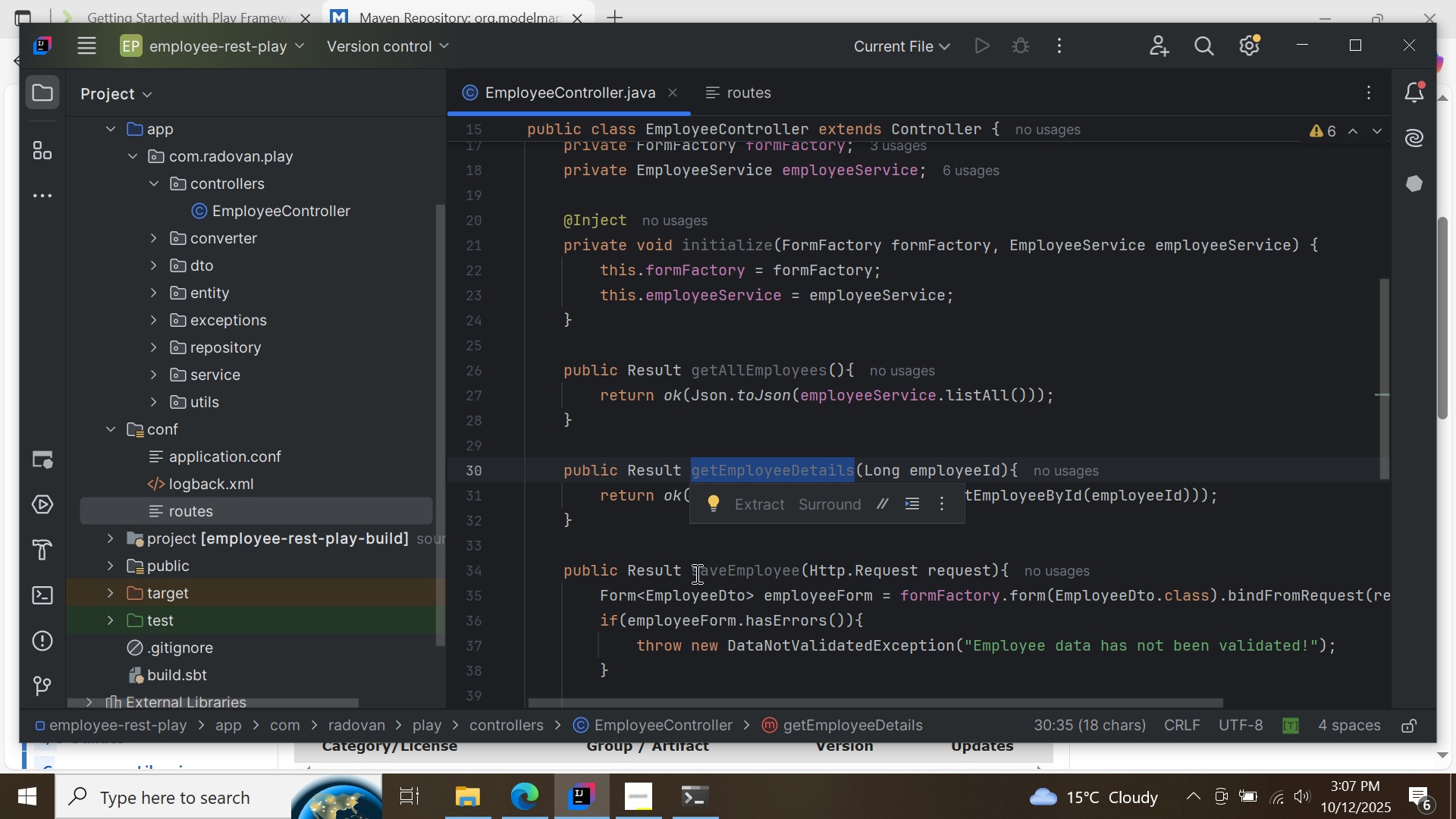 
left_click_drag(start_coordinate=[693, 570], to_coordinate=[798, 567])
 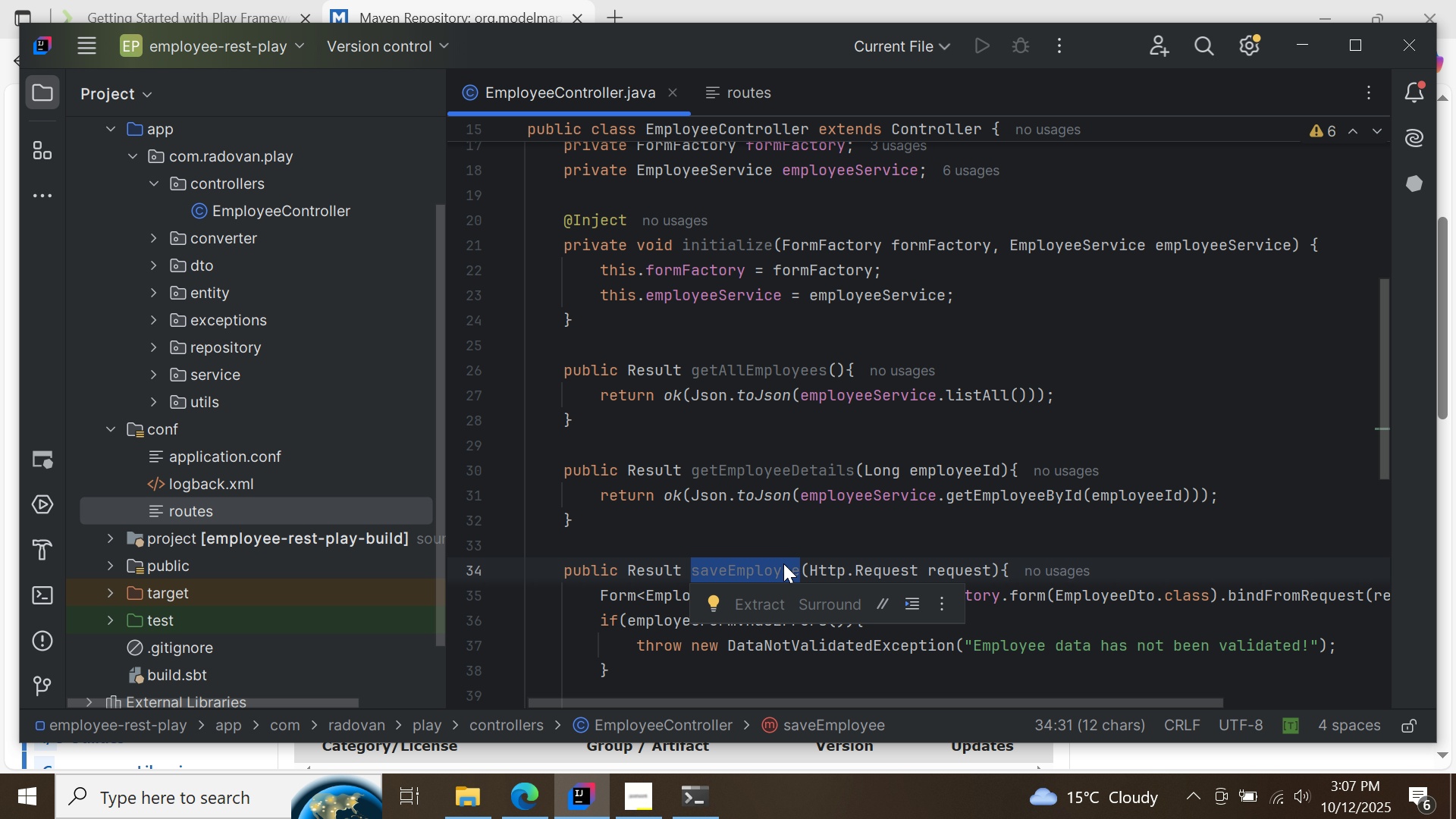 
right_click([783, 563])
 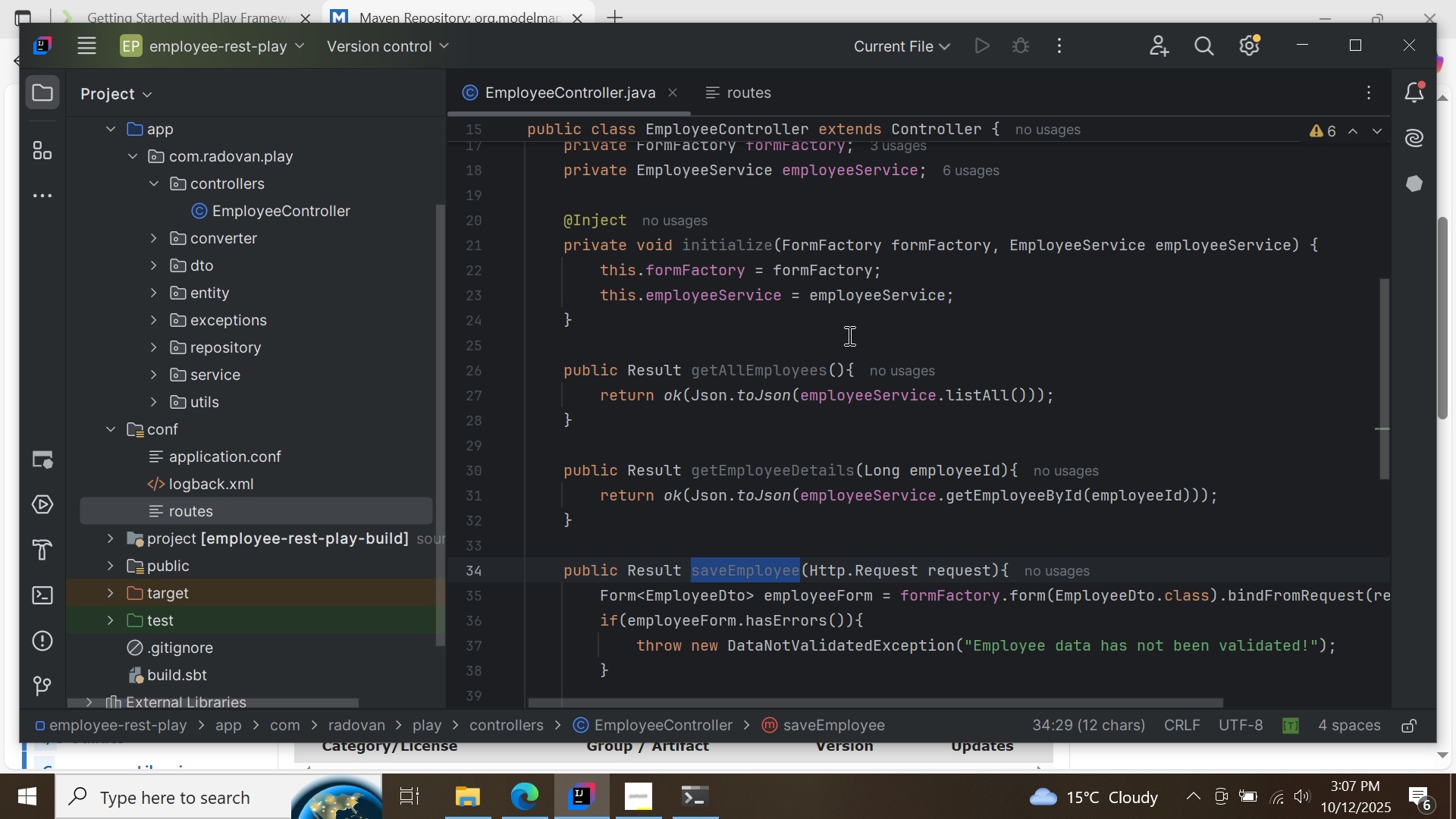 
left_click([848, 335])
 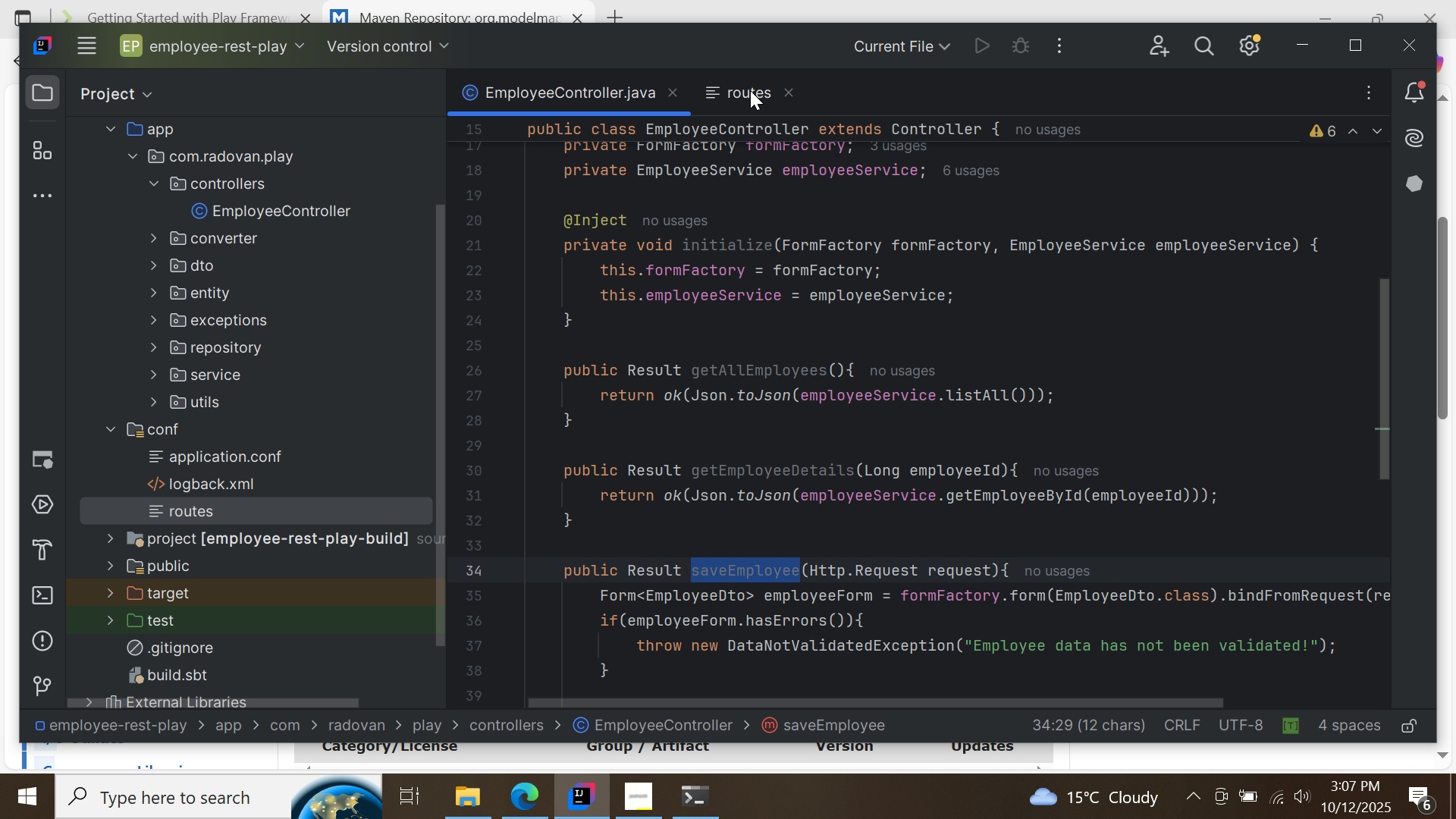 
left_click([750, 90])
 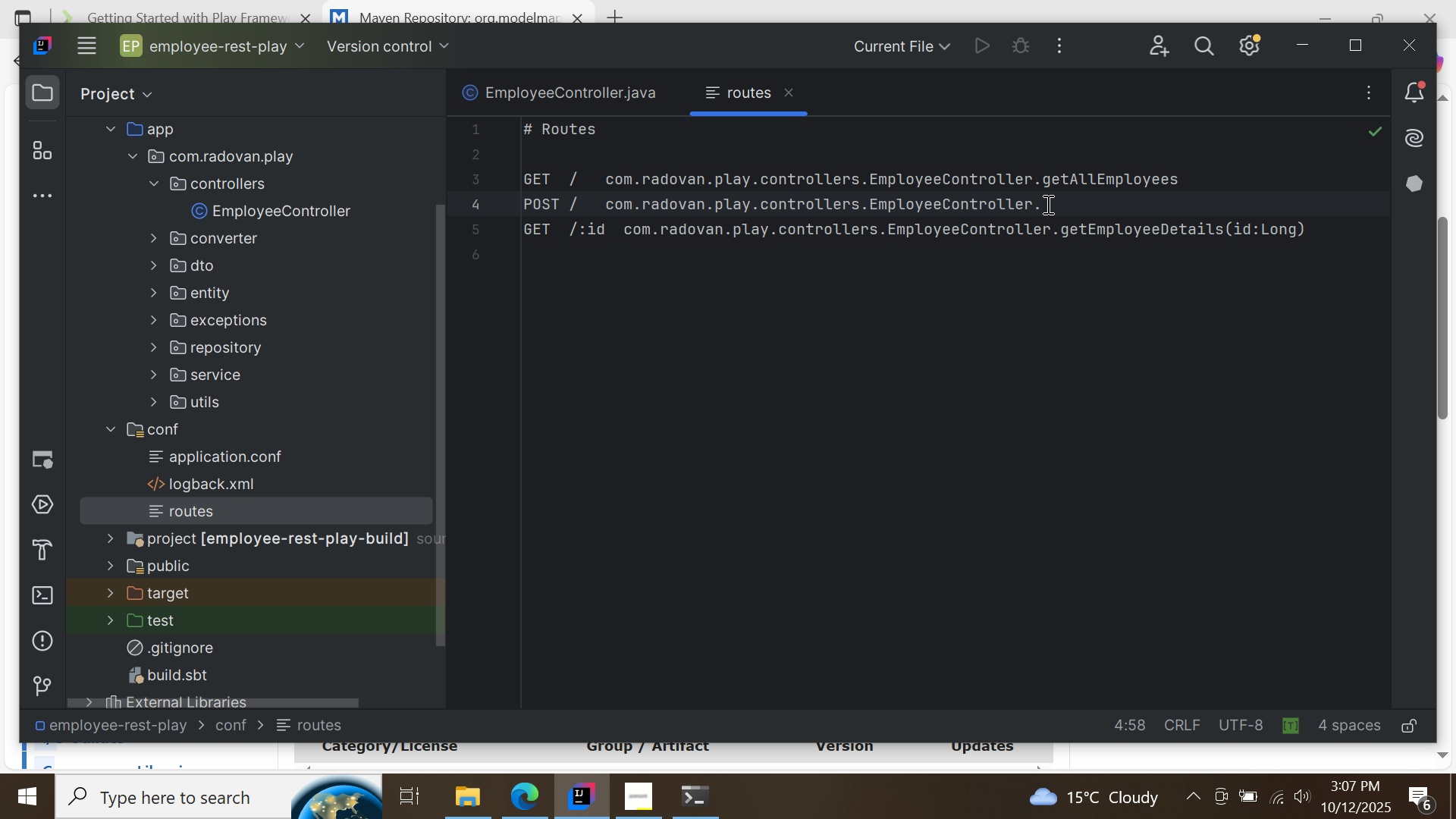 
key(Control+ControlLeft)
 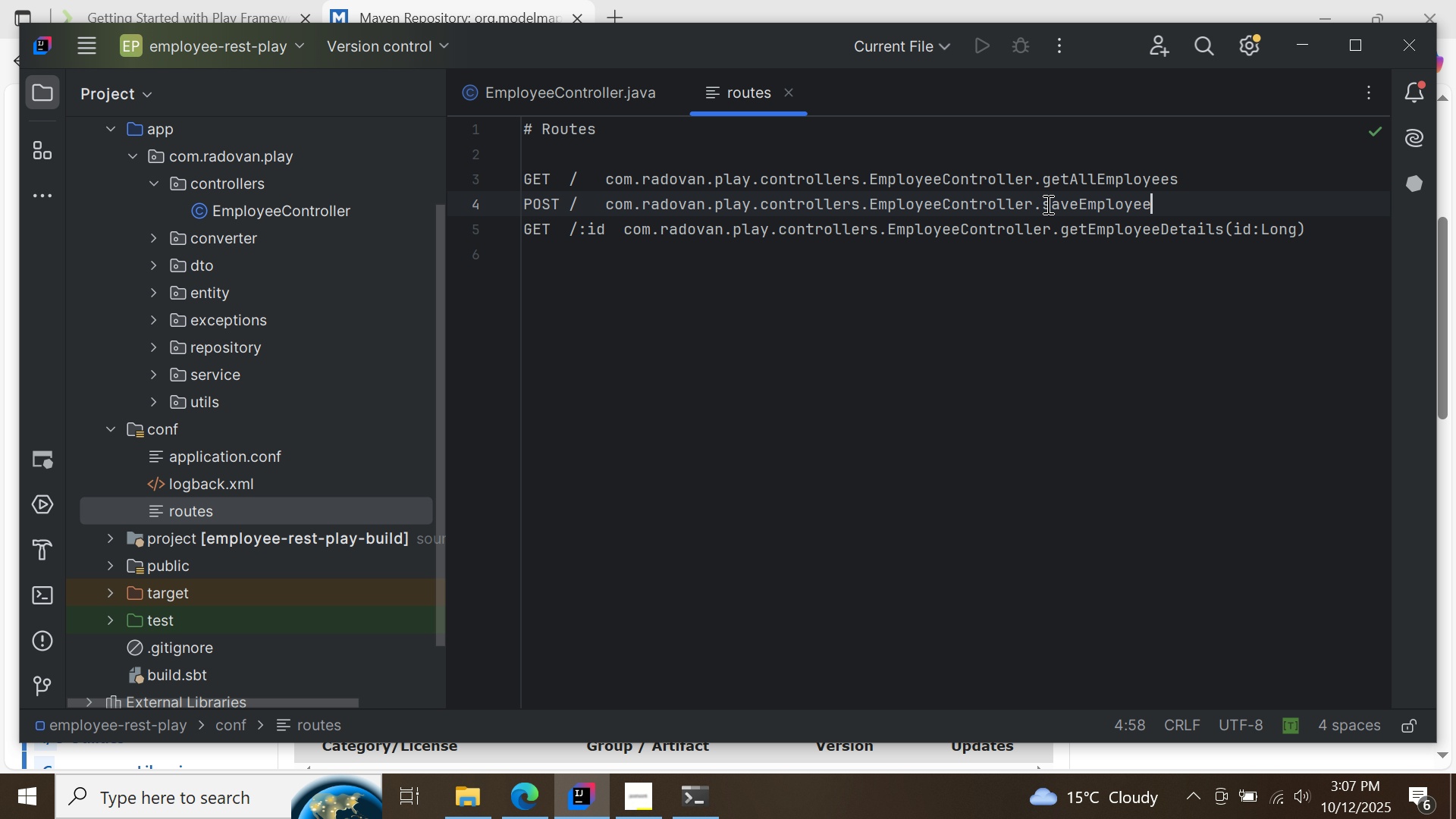 
key(Control+V)
 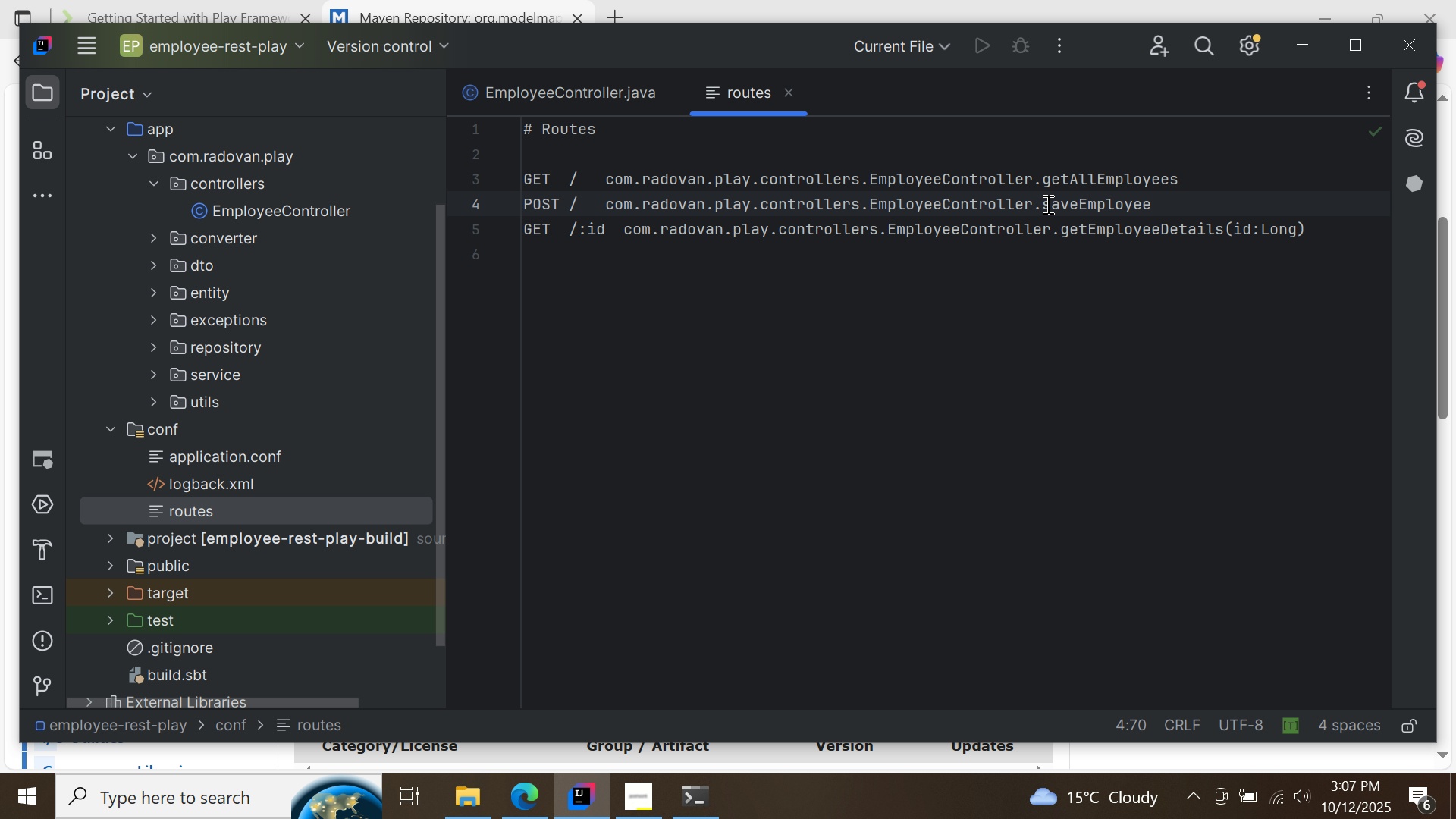 
type(())
 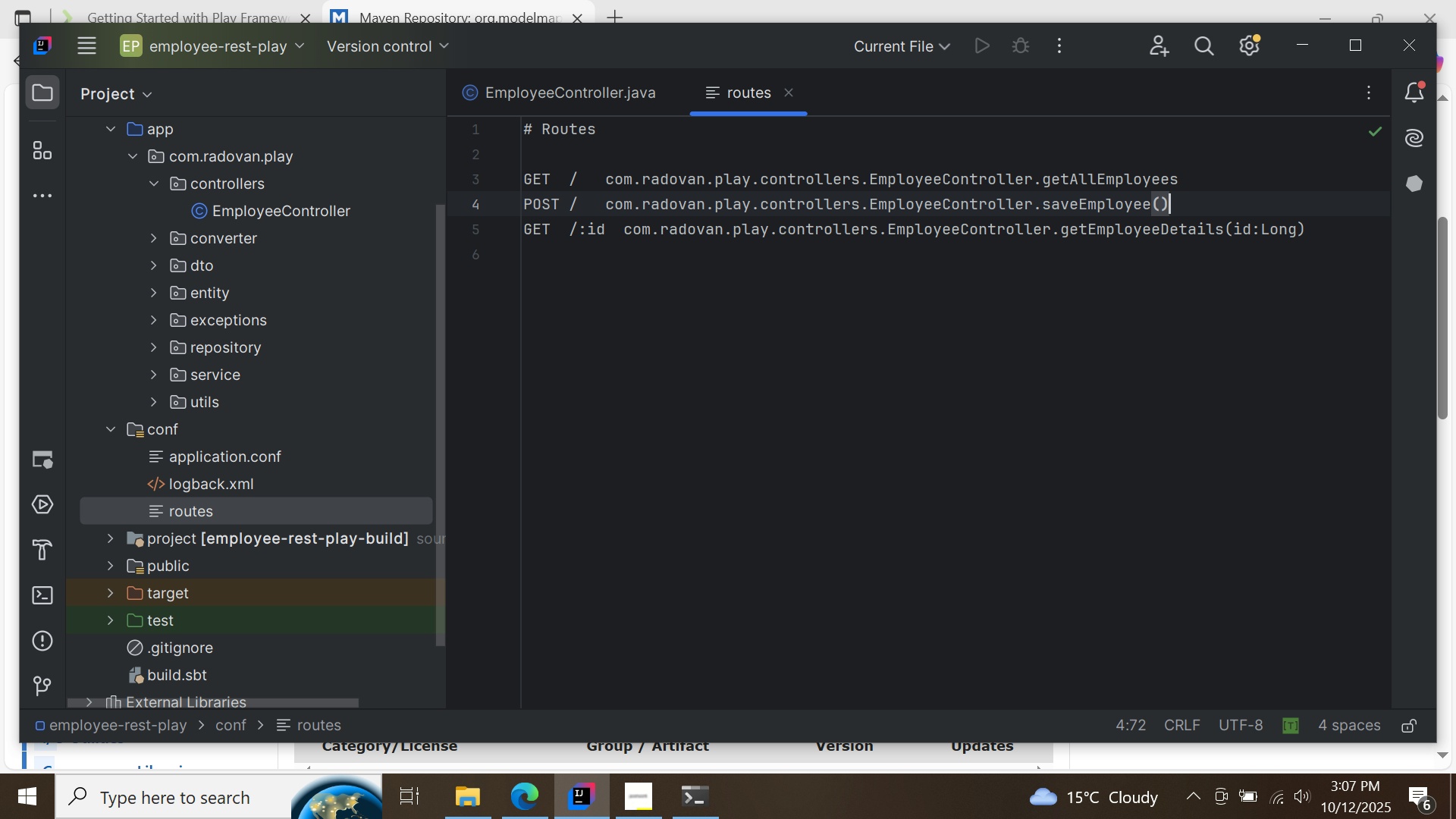 
key(ArrowLeft)
 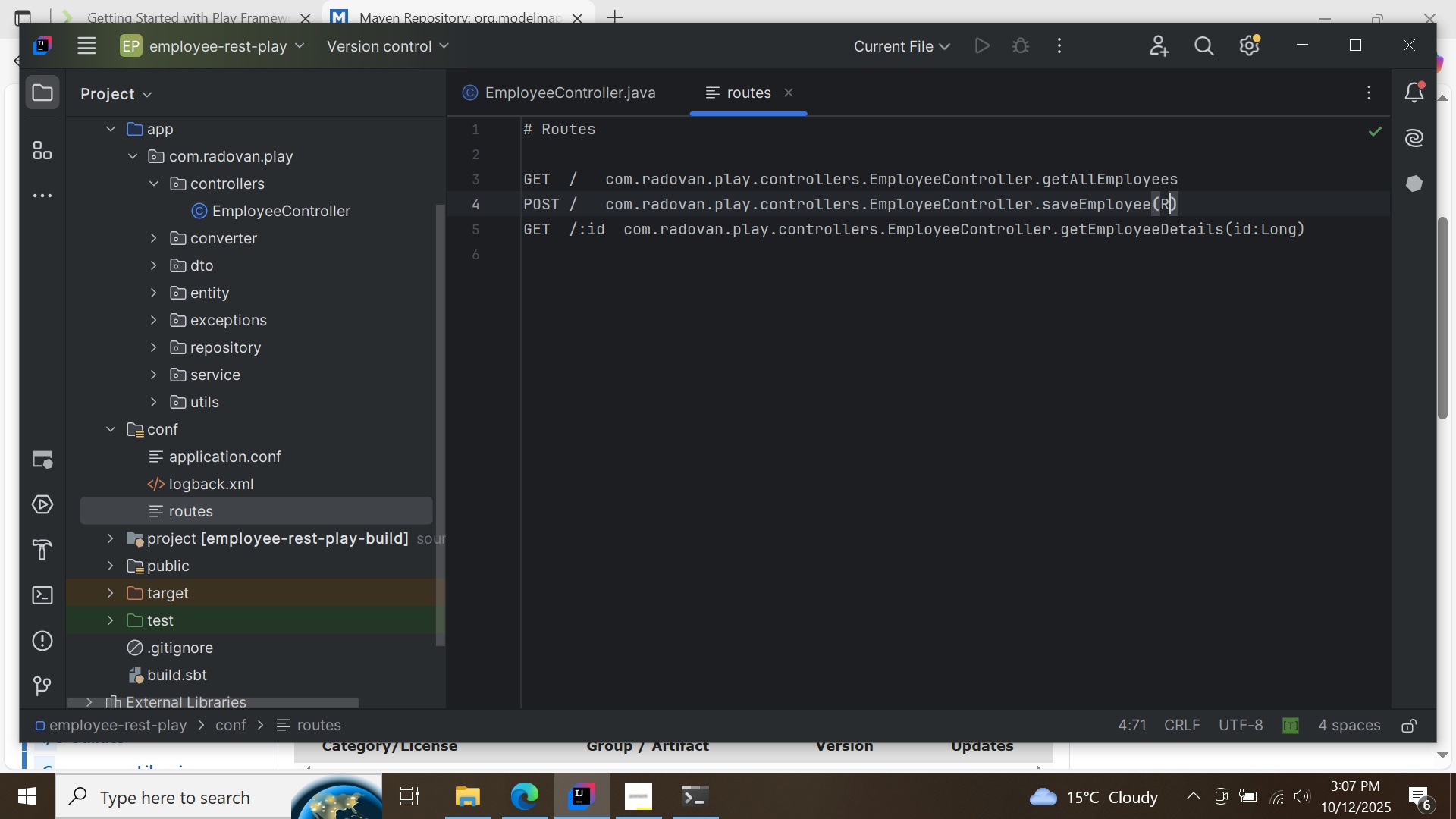 
type(RE)
key(Backspace)
key(Backspace)
type(request:Request)
 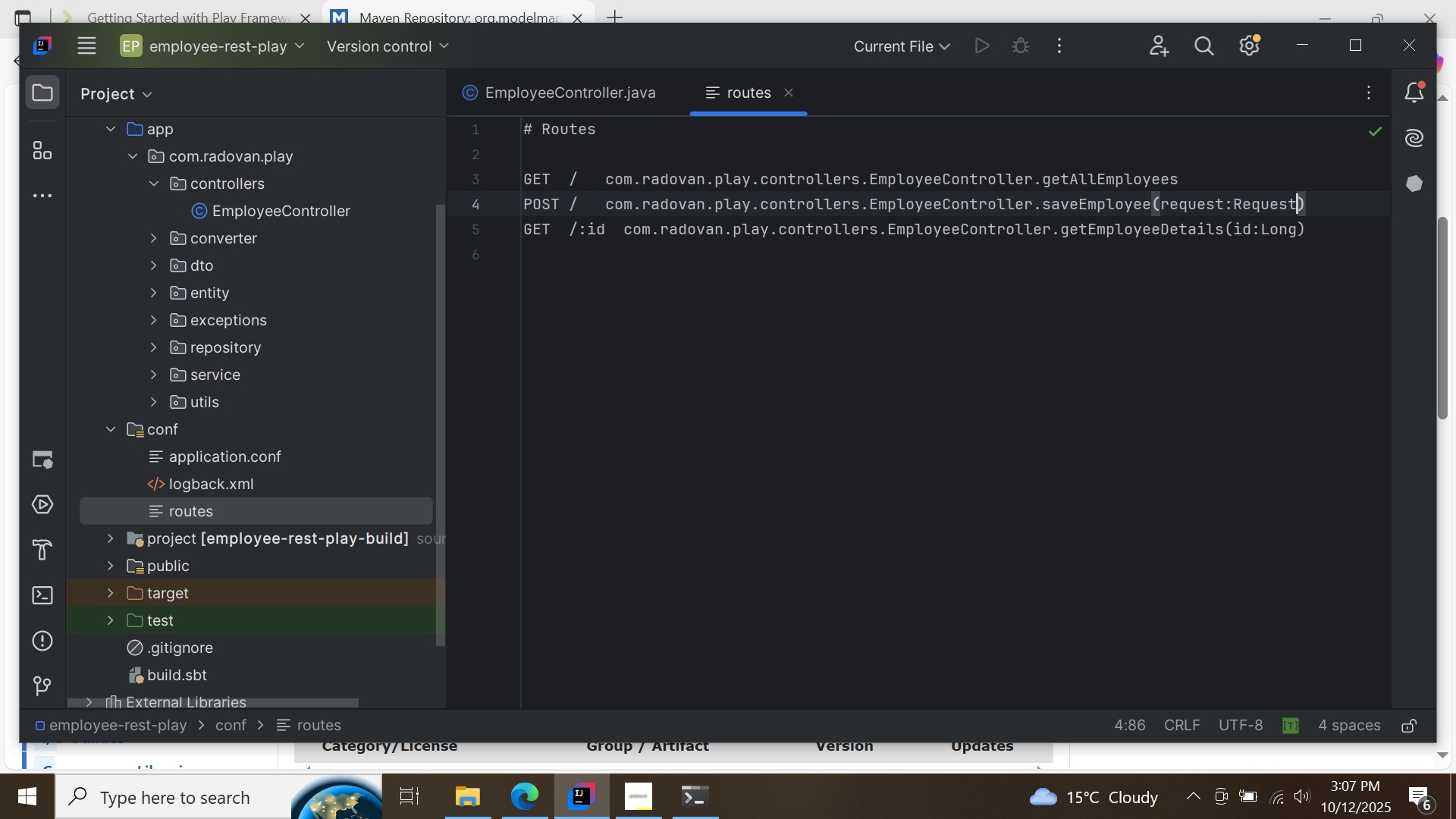 
key(ArrowRight)
 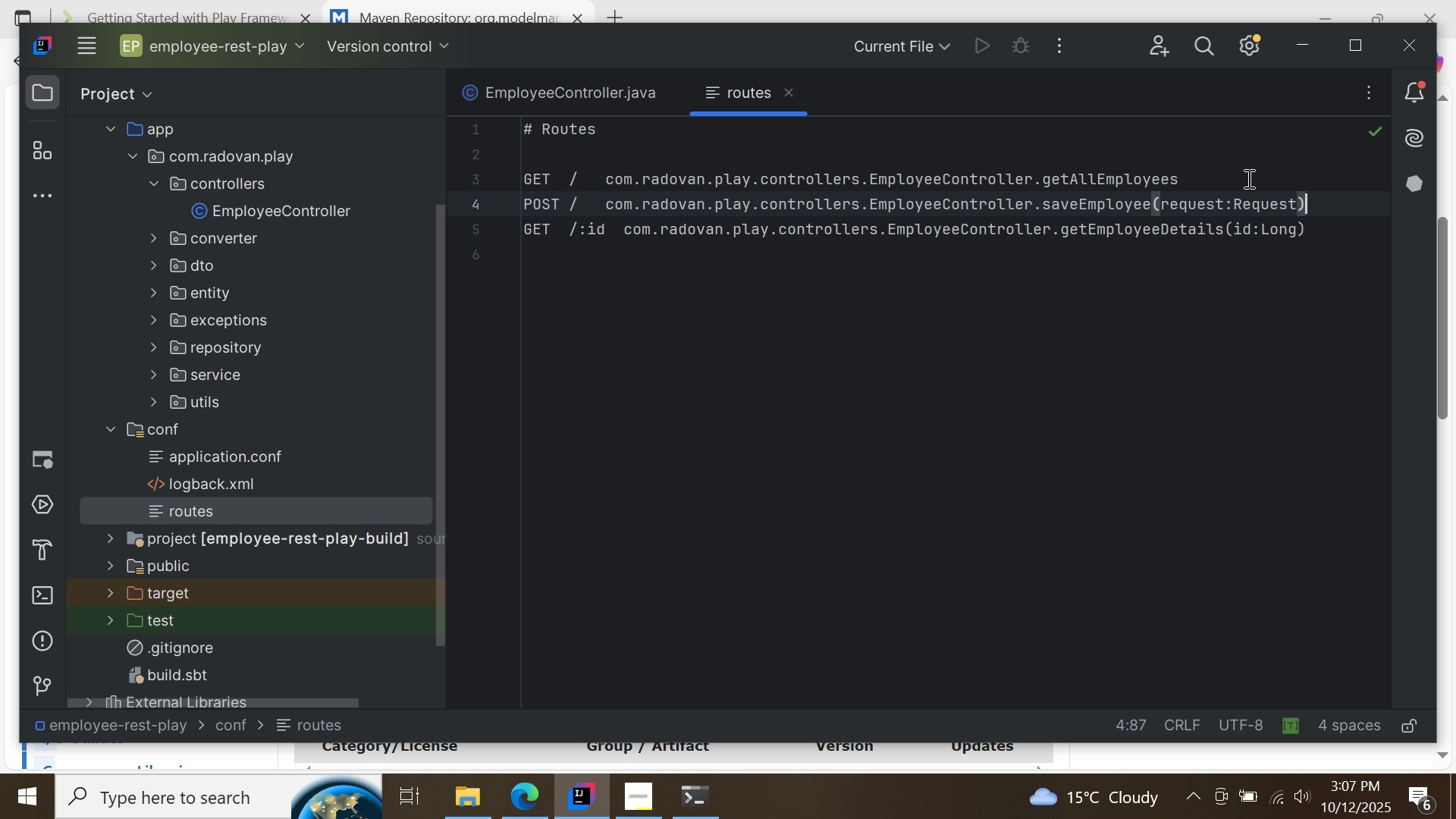 
left_click([1323, 228])
 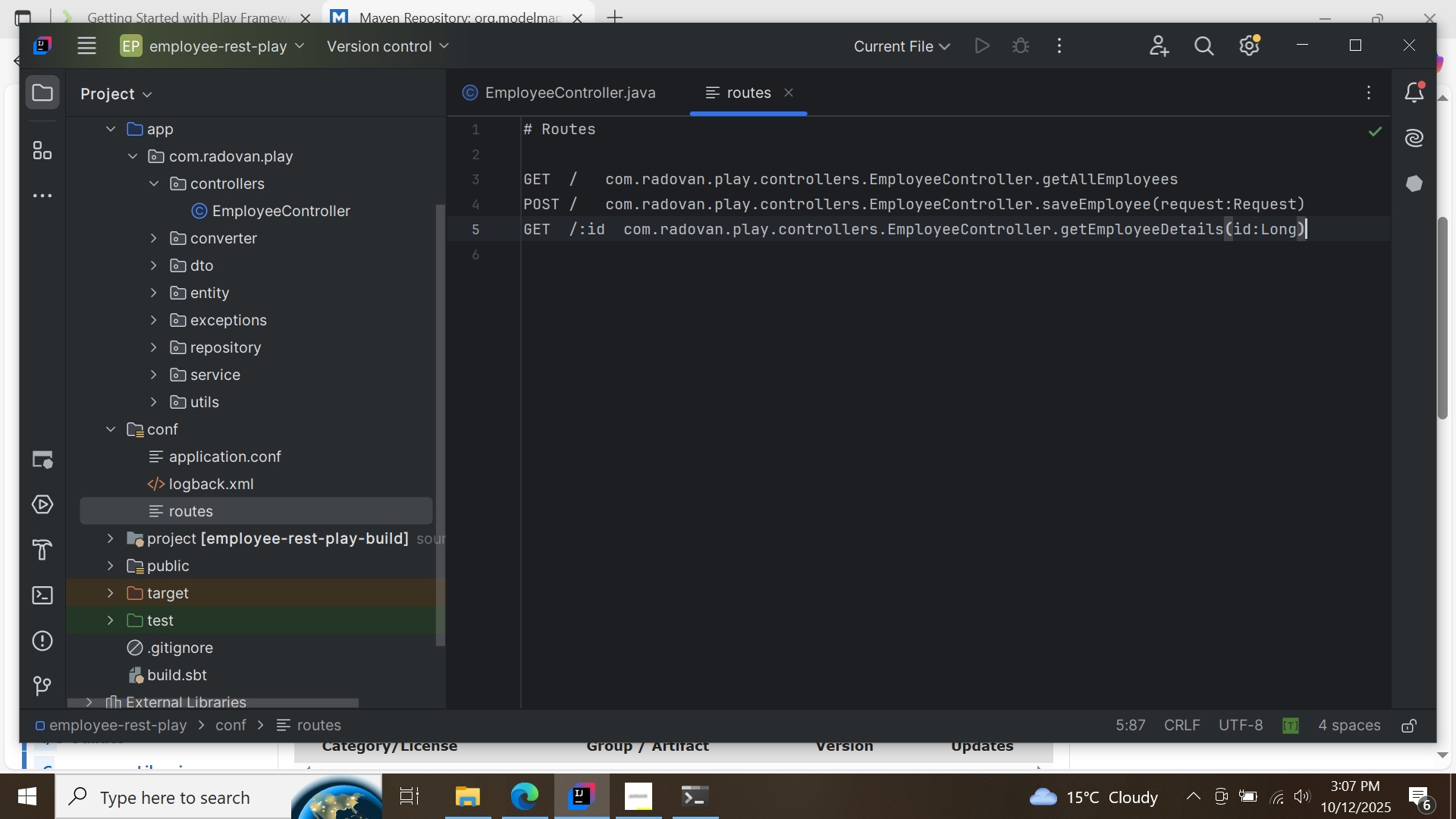 
key(Enter)
 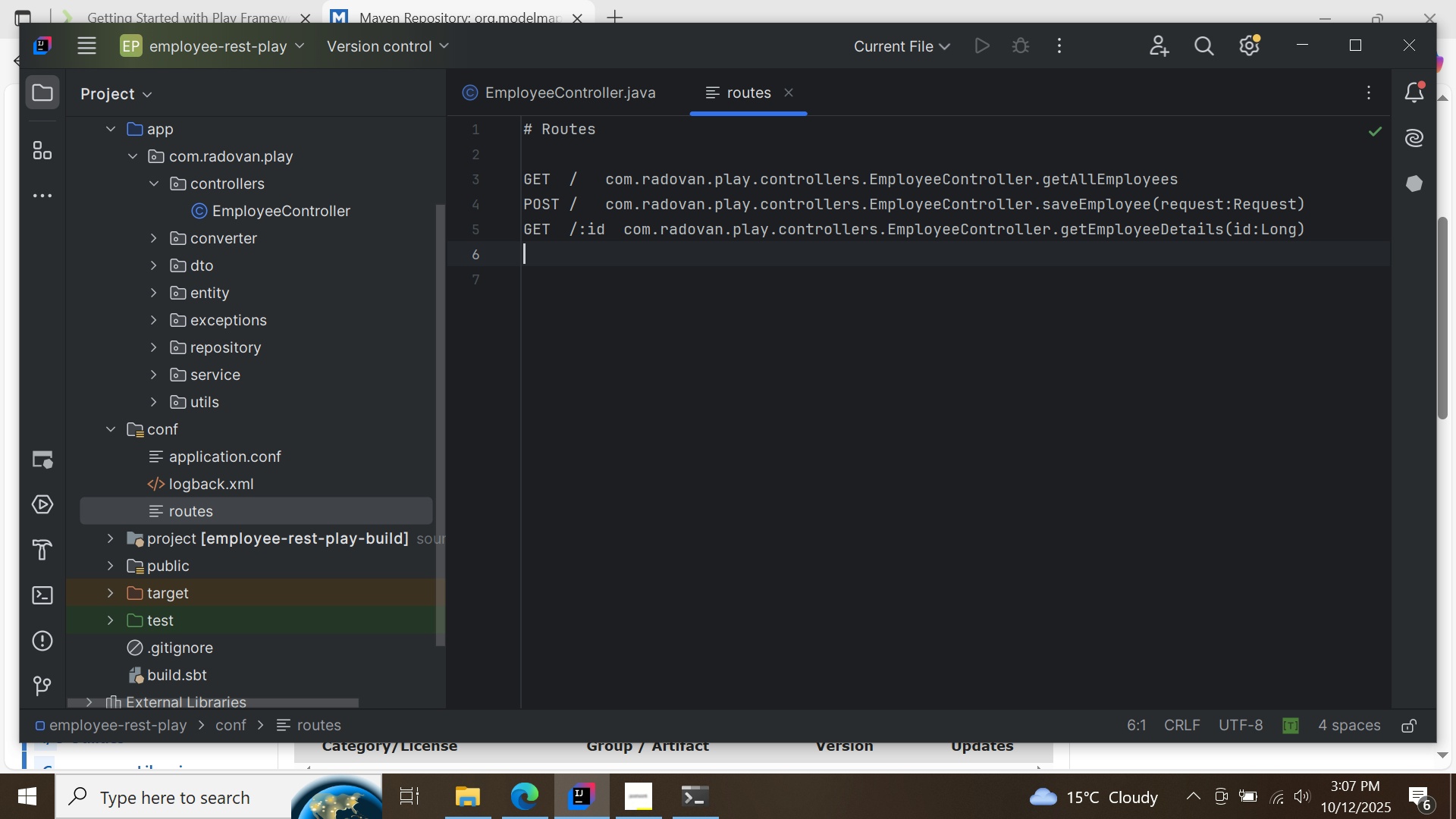 
type(PUT  /:id  )
 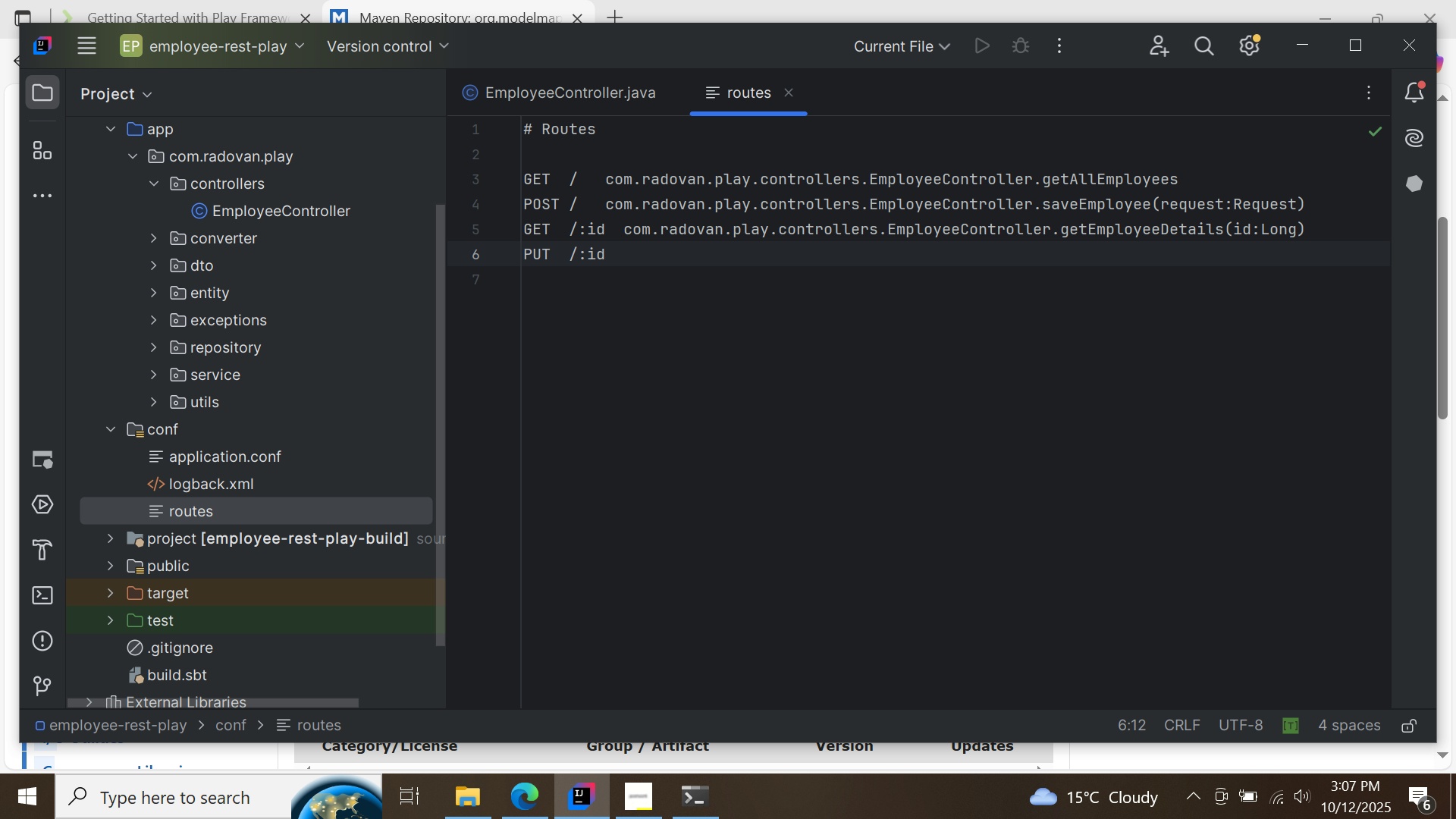 
left_click_drag(start_coordinate=[624, 229], to_coordinate=[1058, 227])
 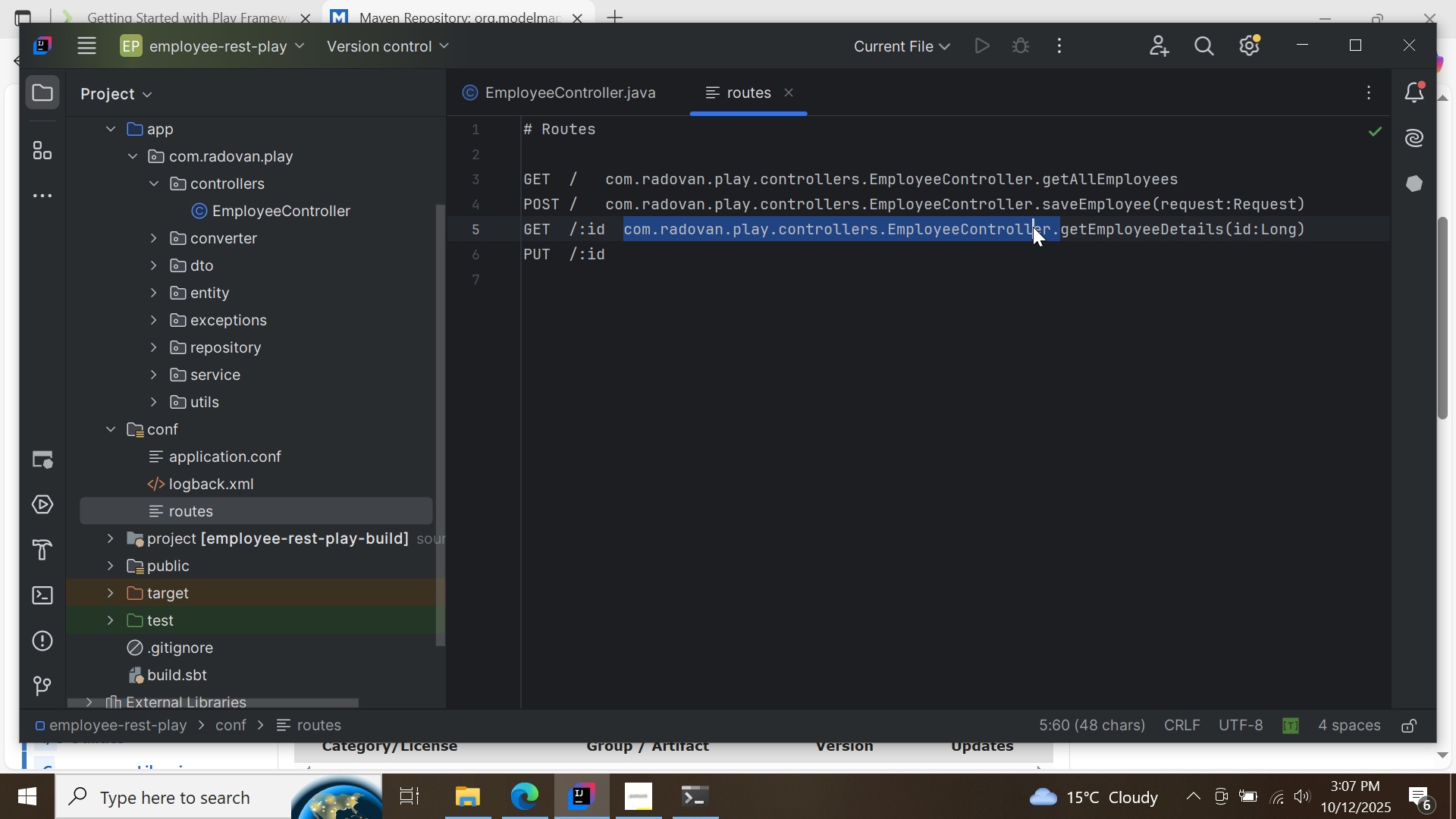 
right_click([1033, 227])
 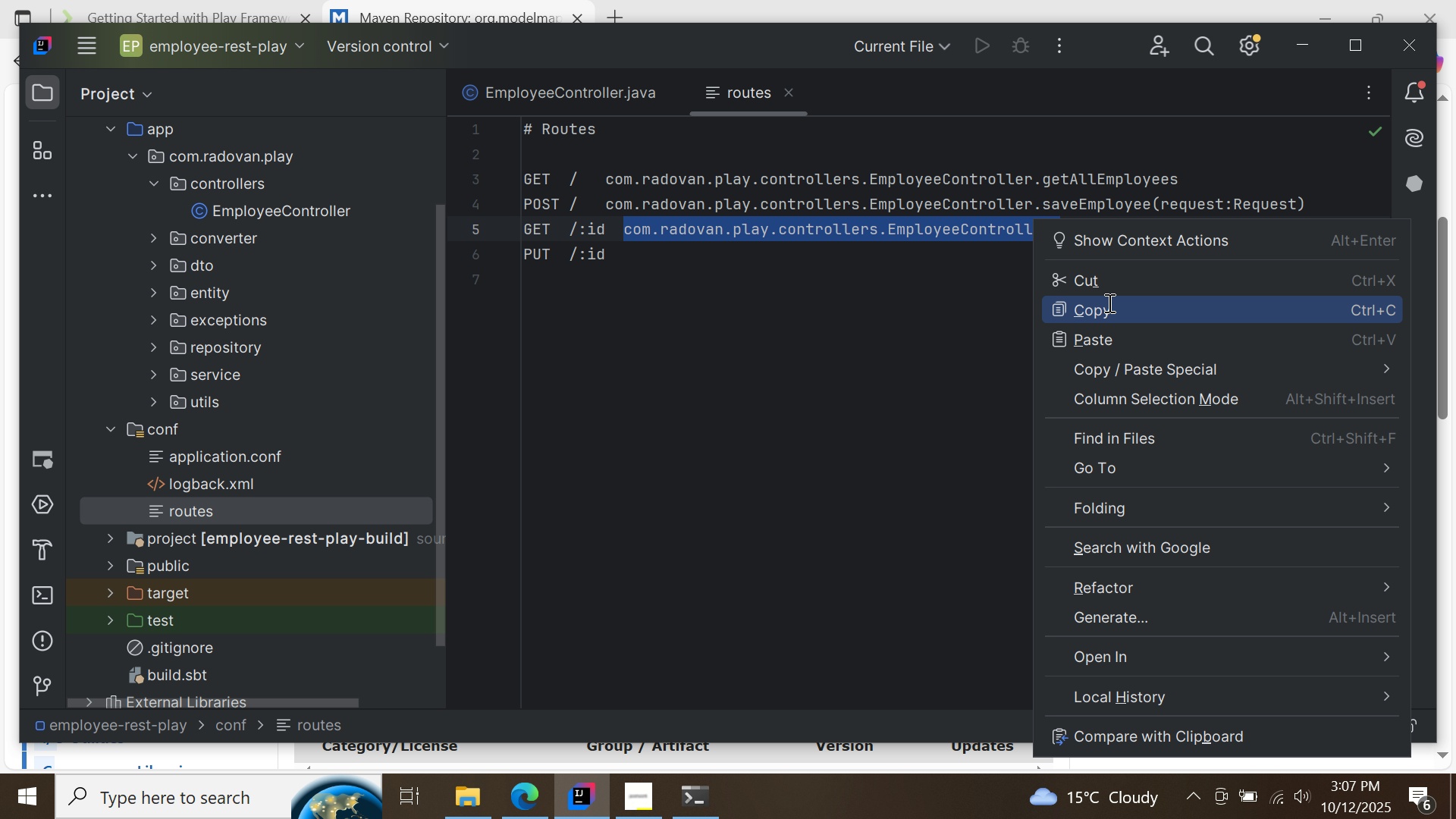 
left_click([1108, 303])
 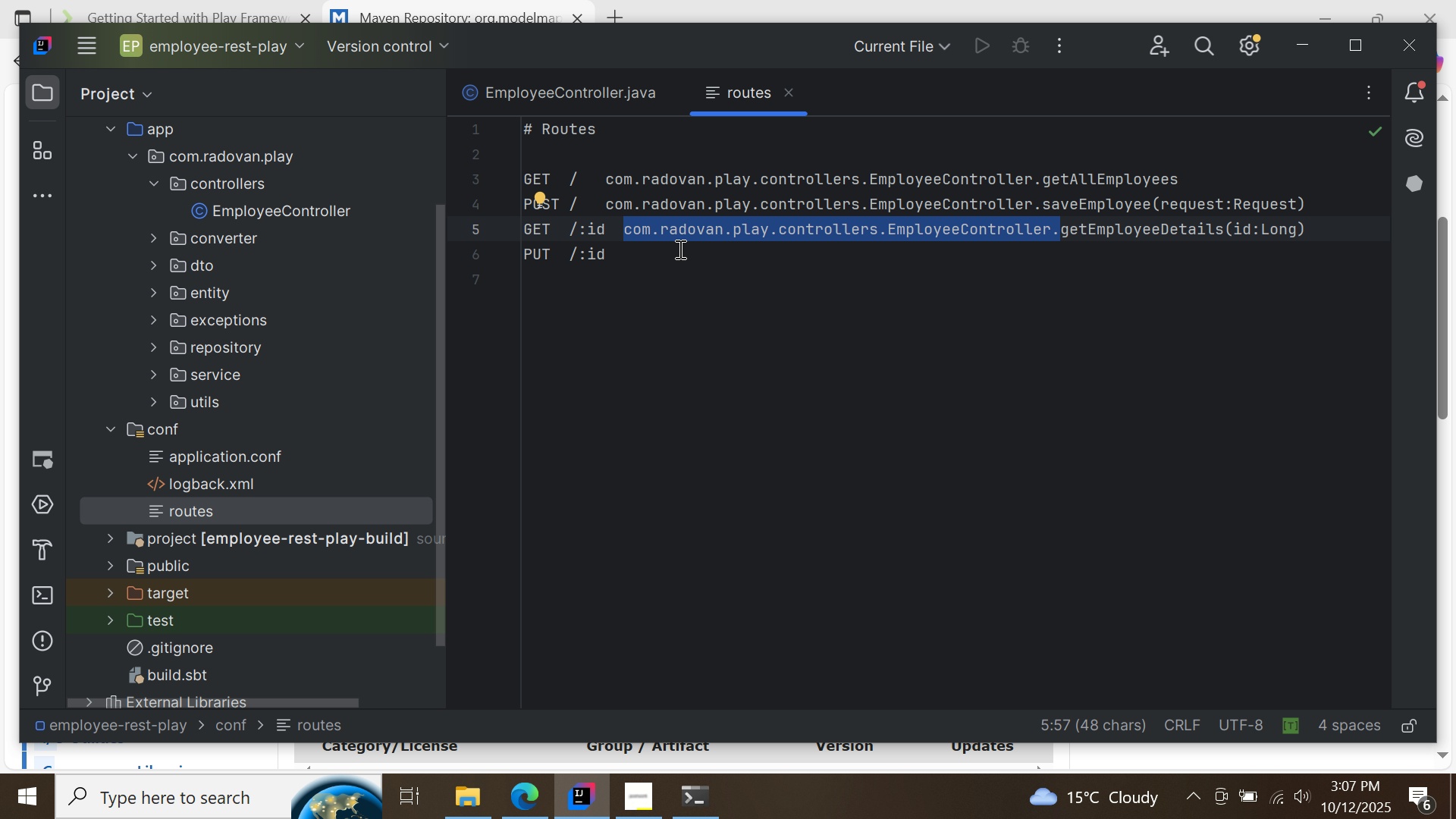 
left_click([679, 249])
 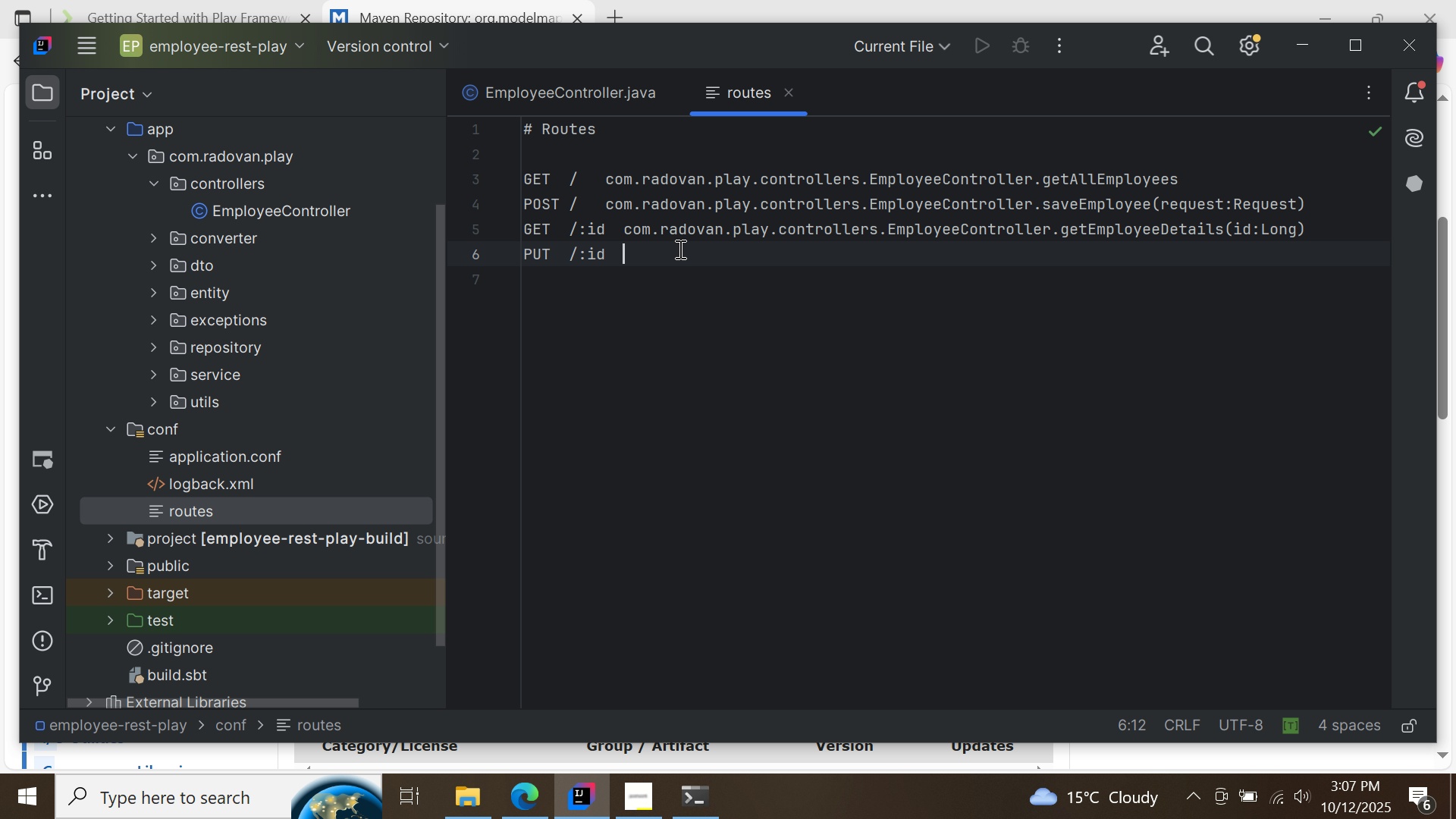 
right_click([679, 249])
 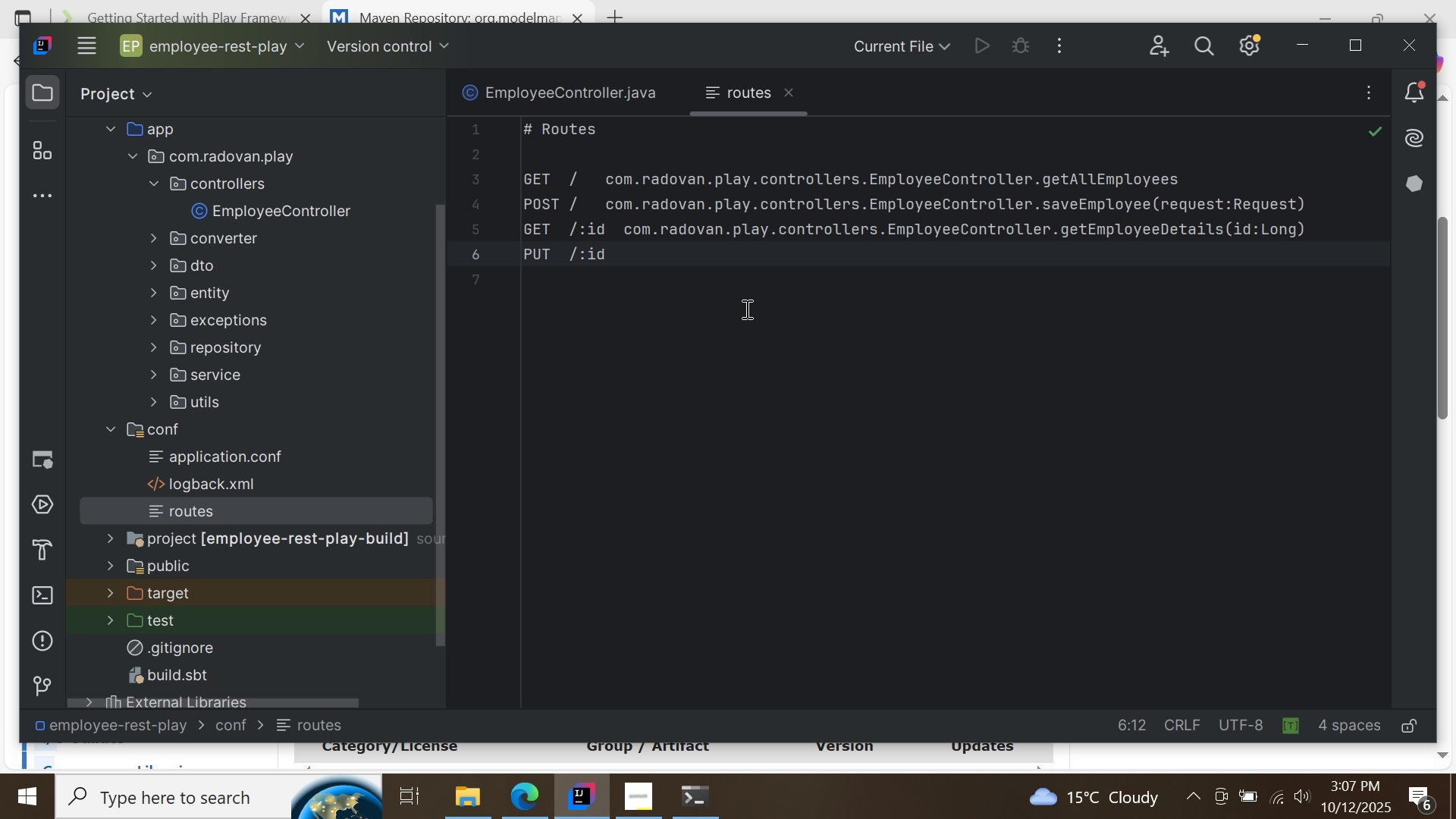 
left_click([745, 309])
 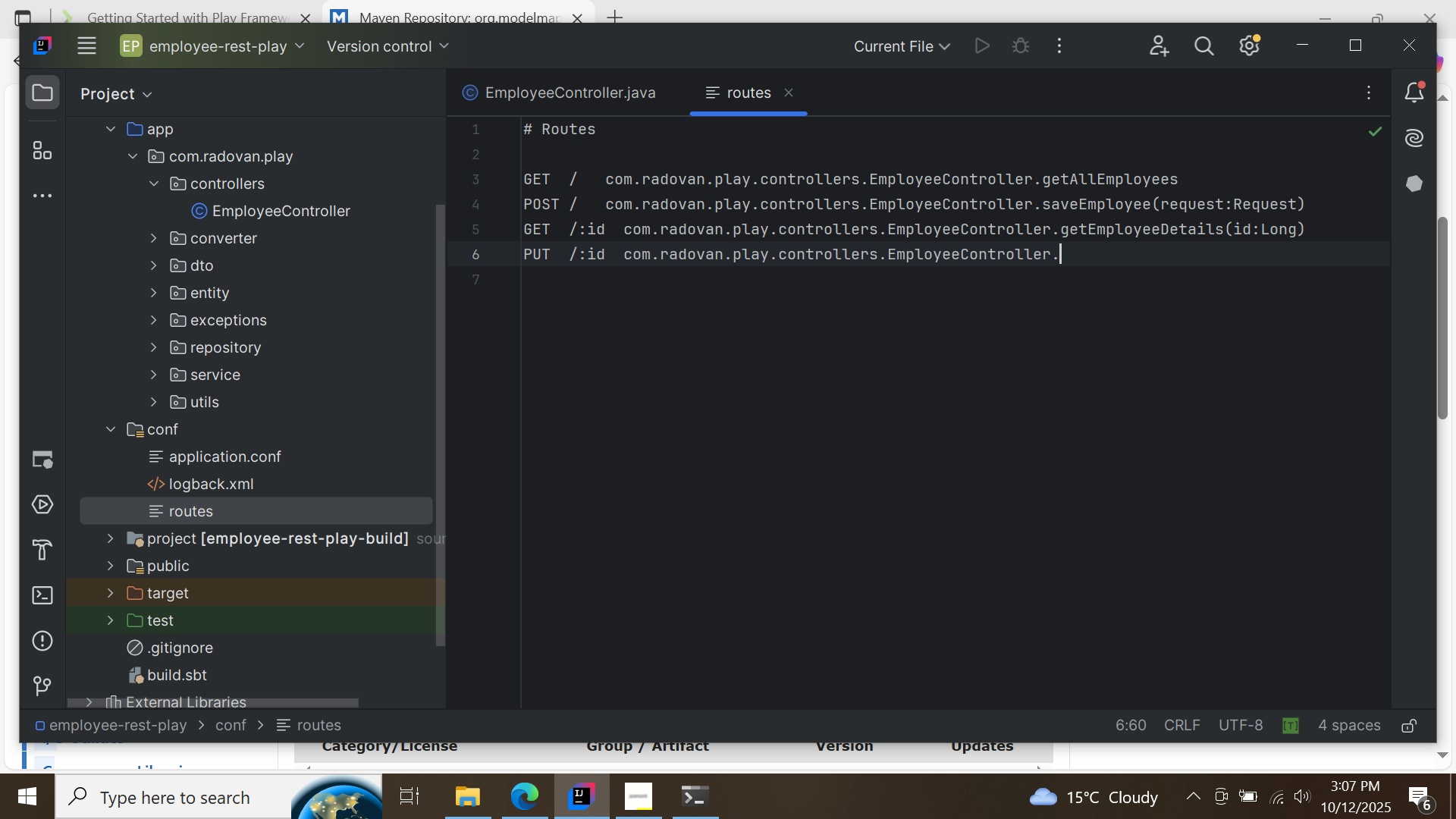 
type(updateEmployee)
 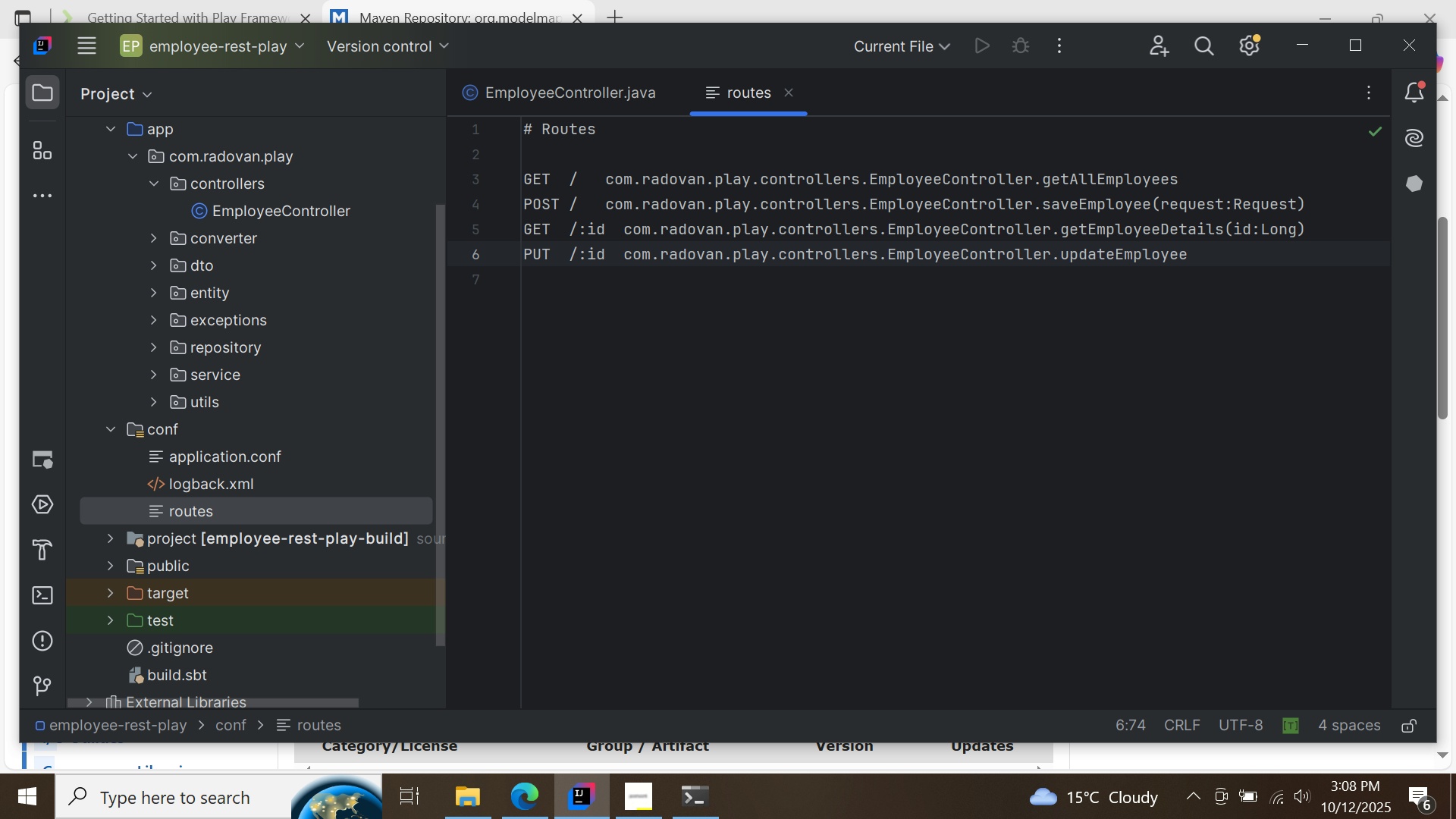 
type(())
 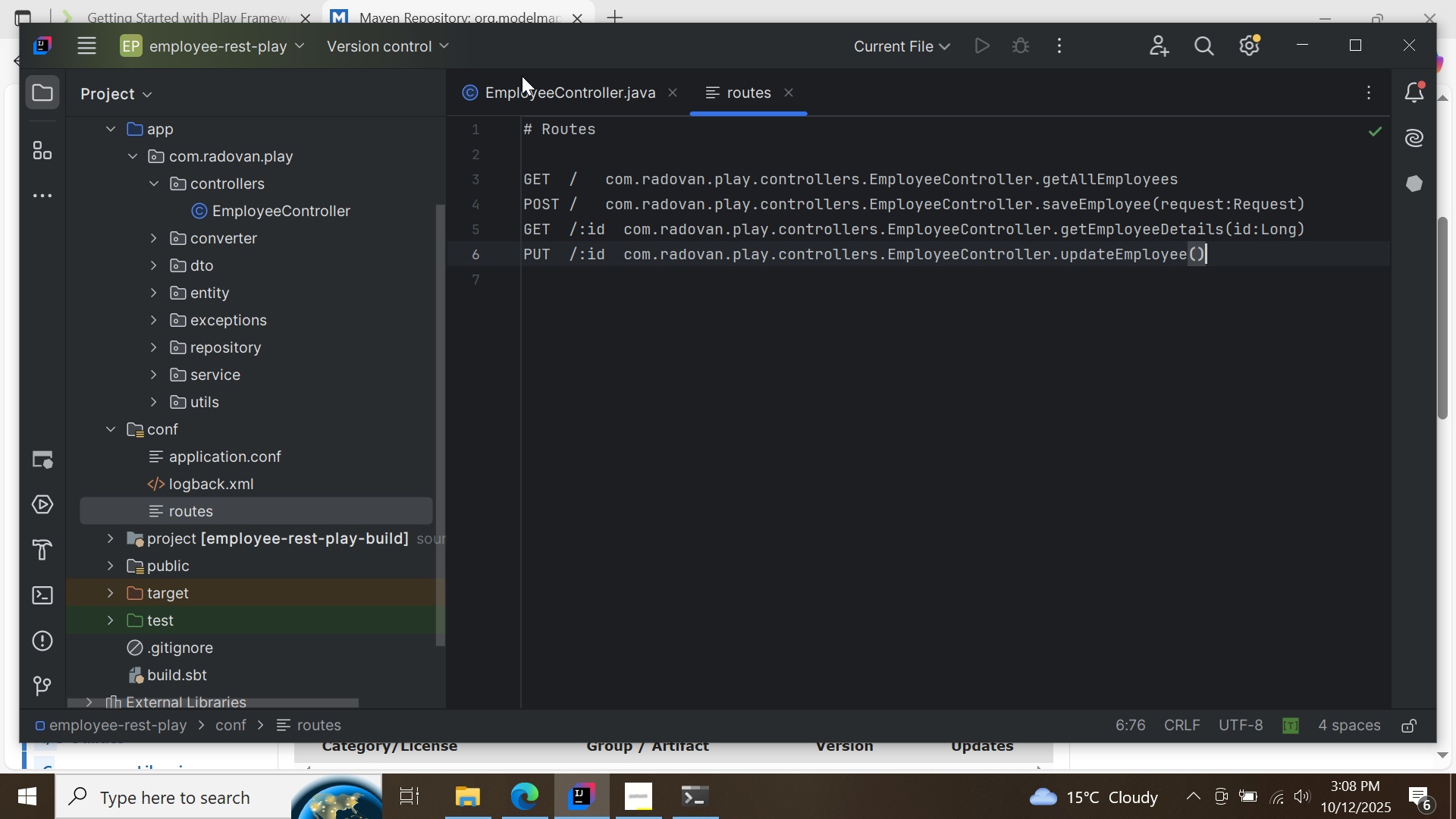 
left_click([522, 76])
 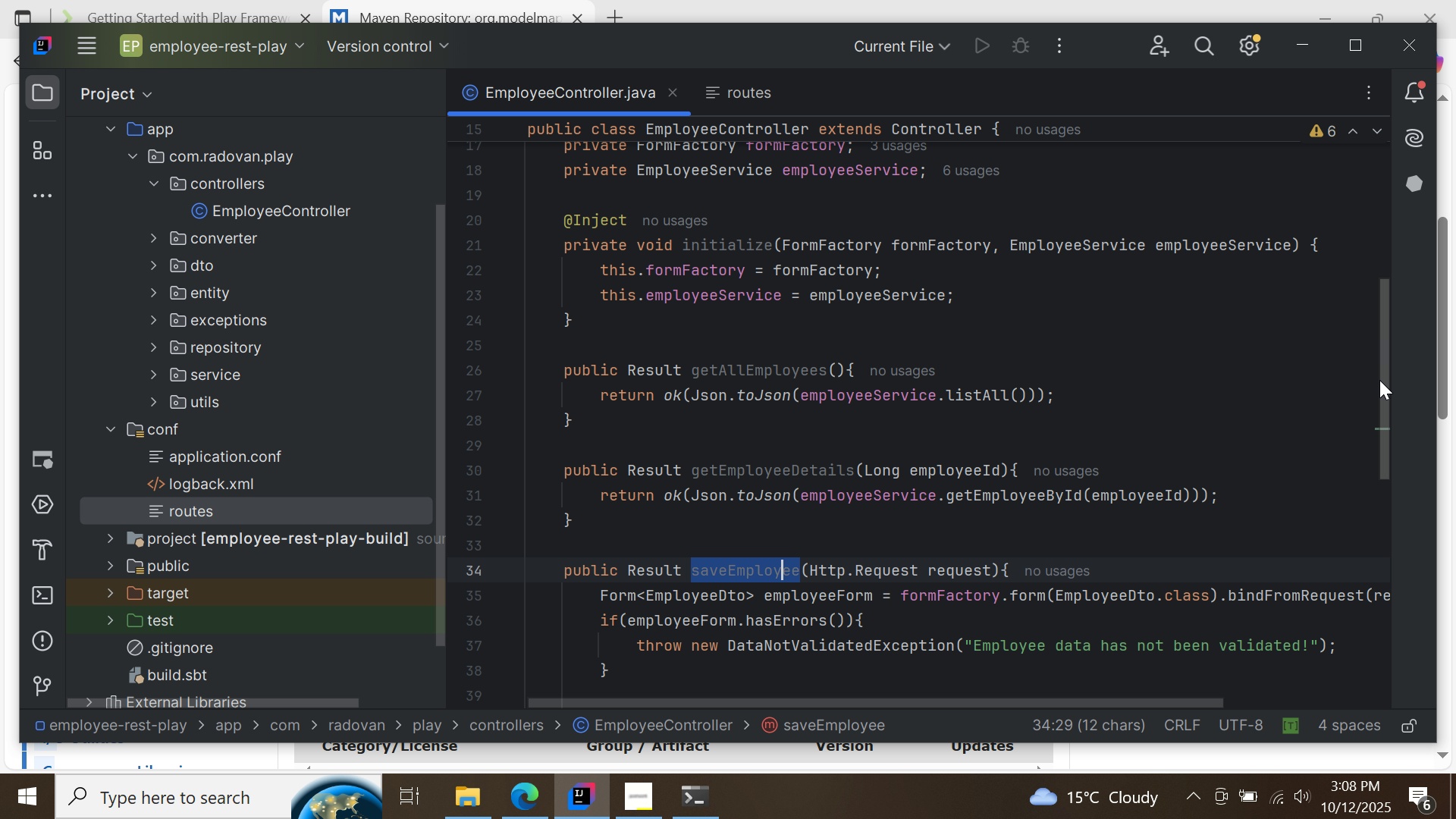 
left_click_drag(start_coordinate=[1387, 357], to_coordinate=[1392, 432])
 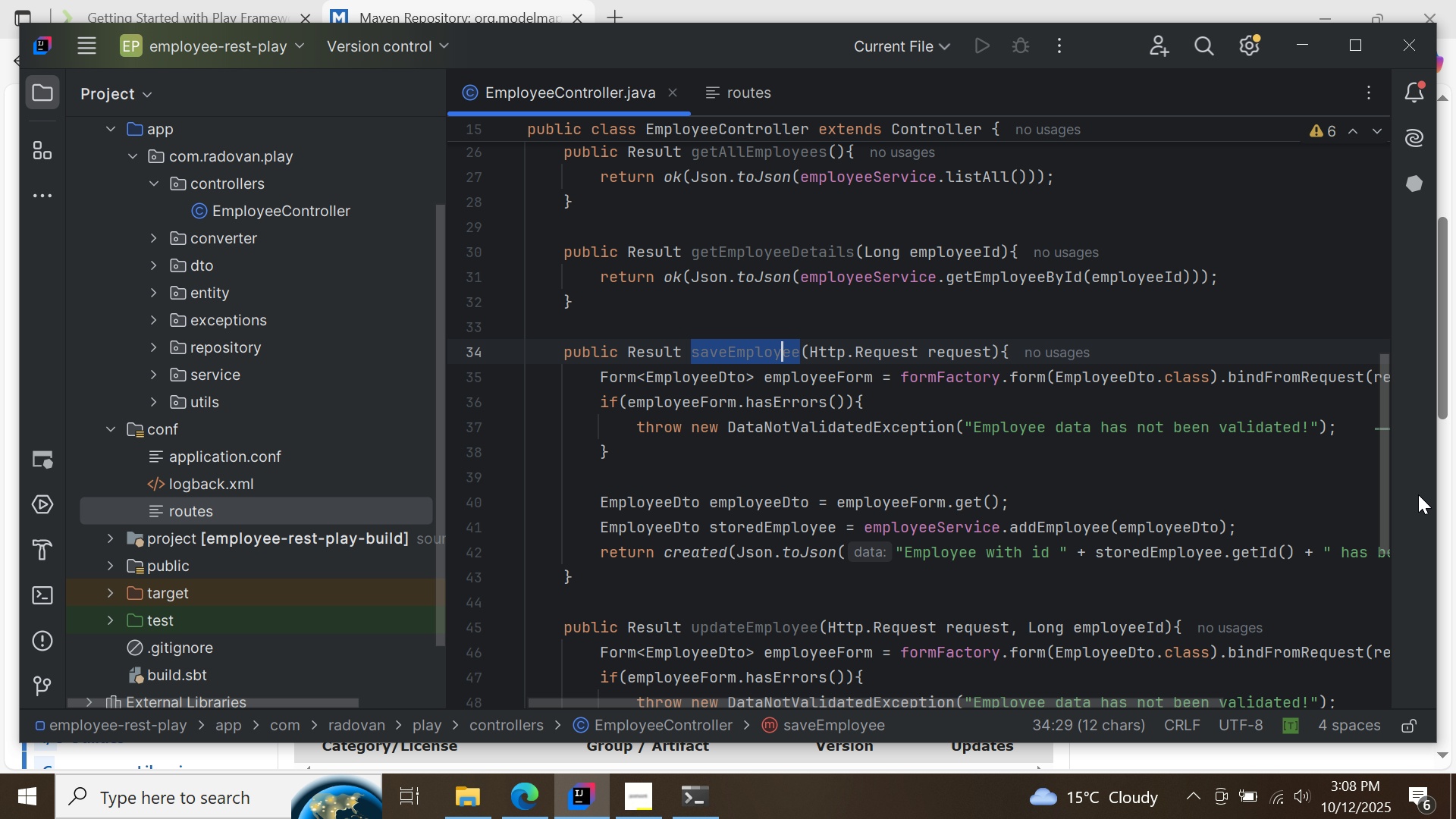 
left_click_drag(start_coordinate=[1387, 469], to_coordinate=[1396, 541])
 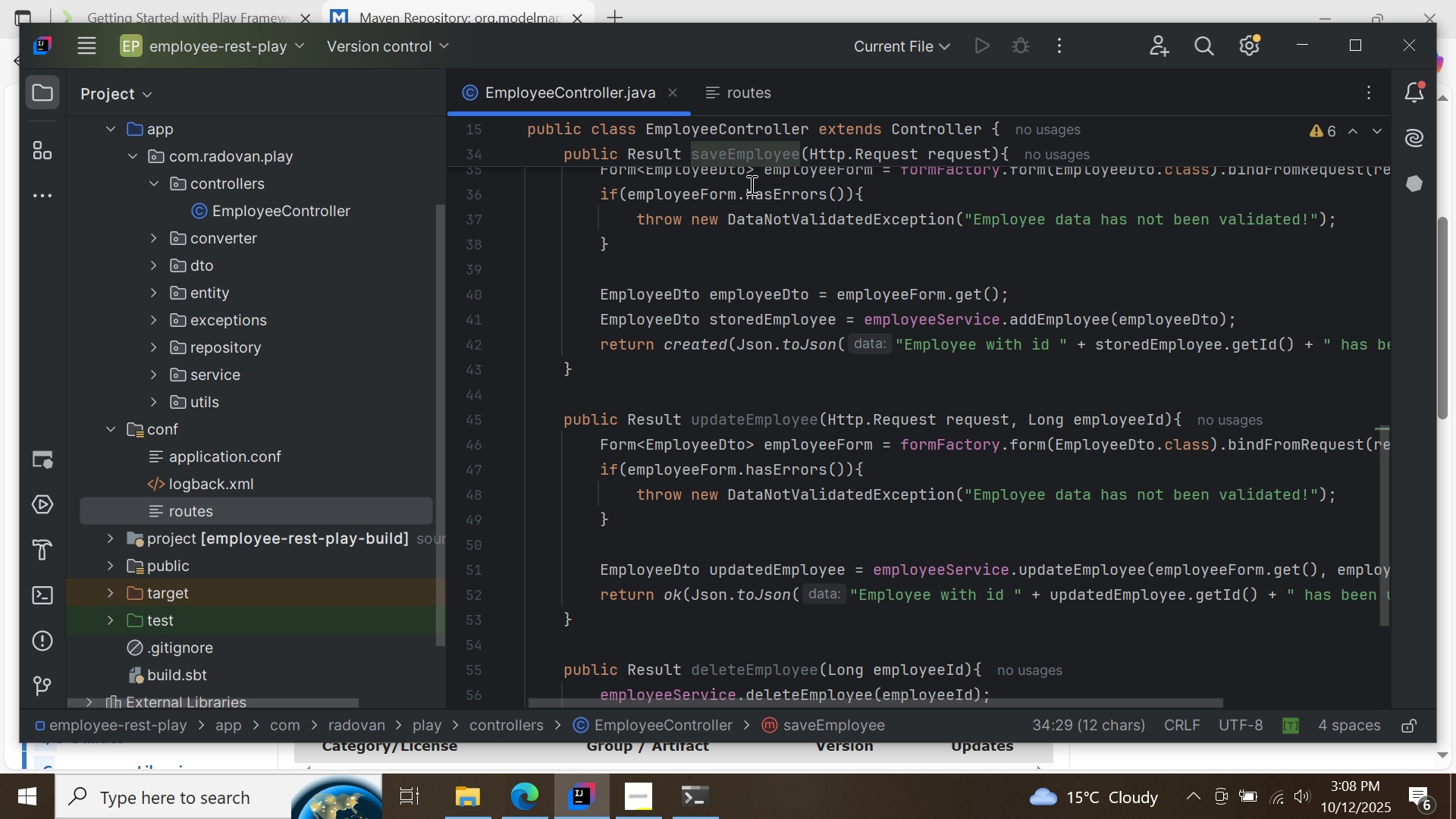 
left_click([733, 86])
 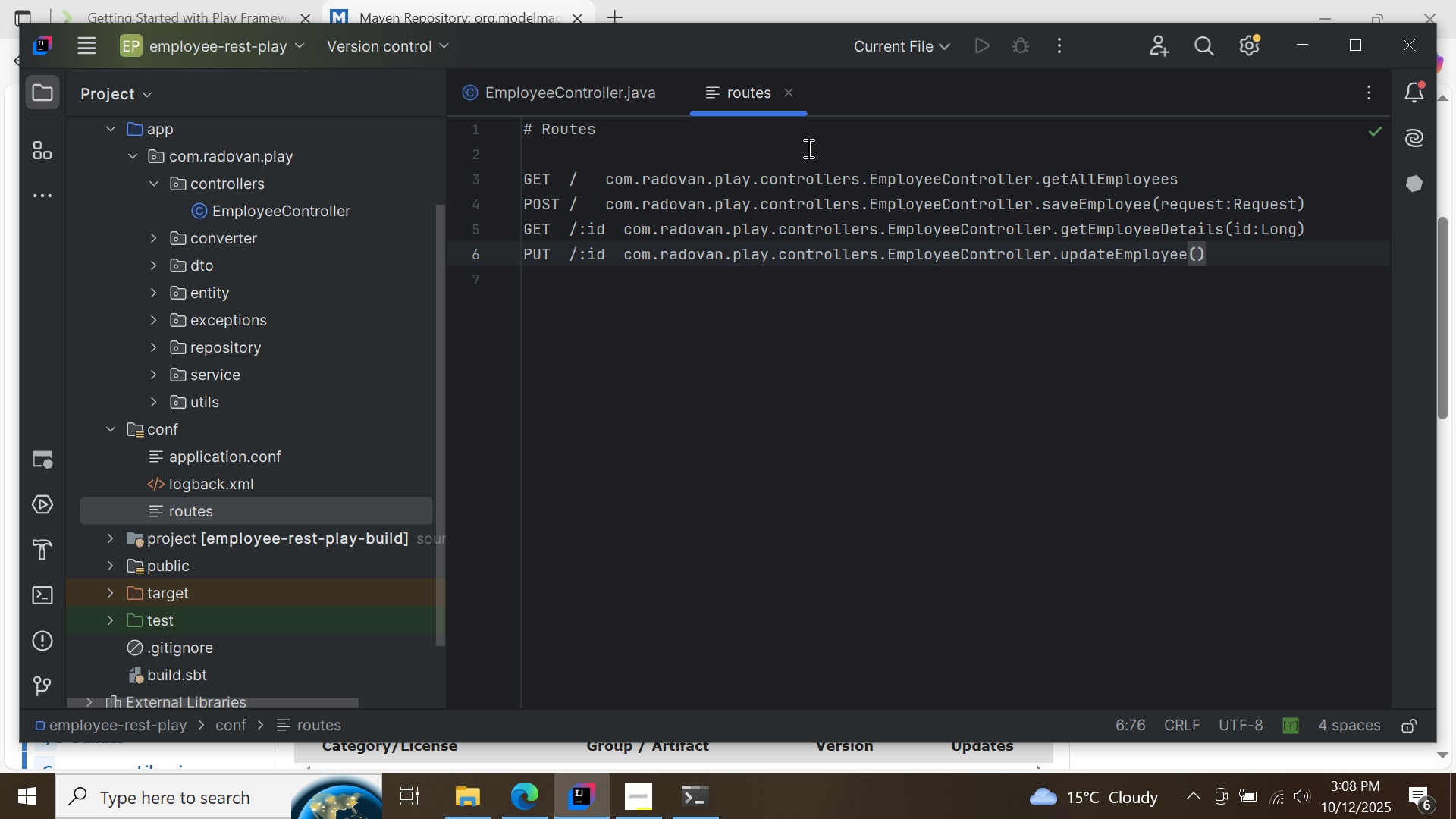 
key(ArrowLeft)
 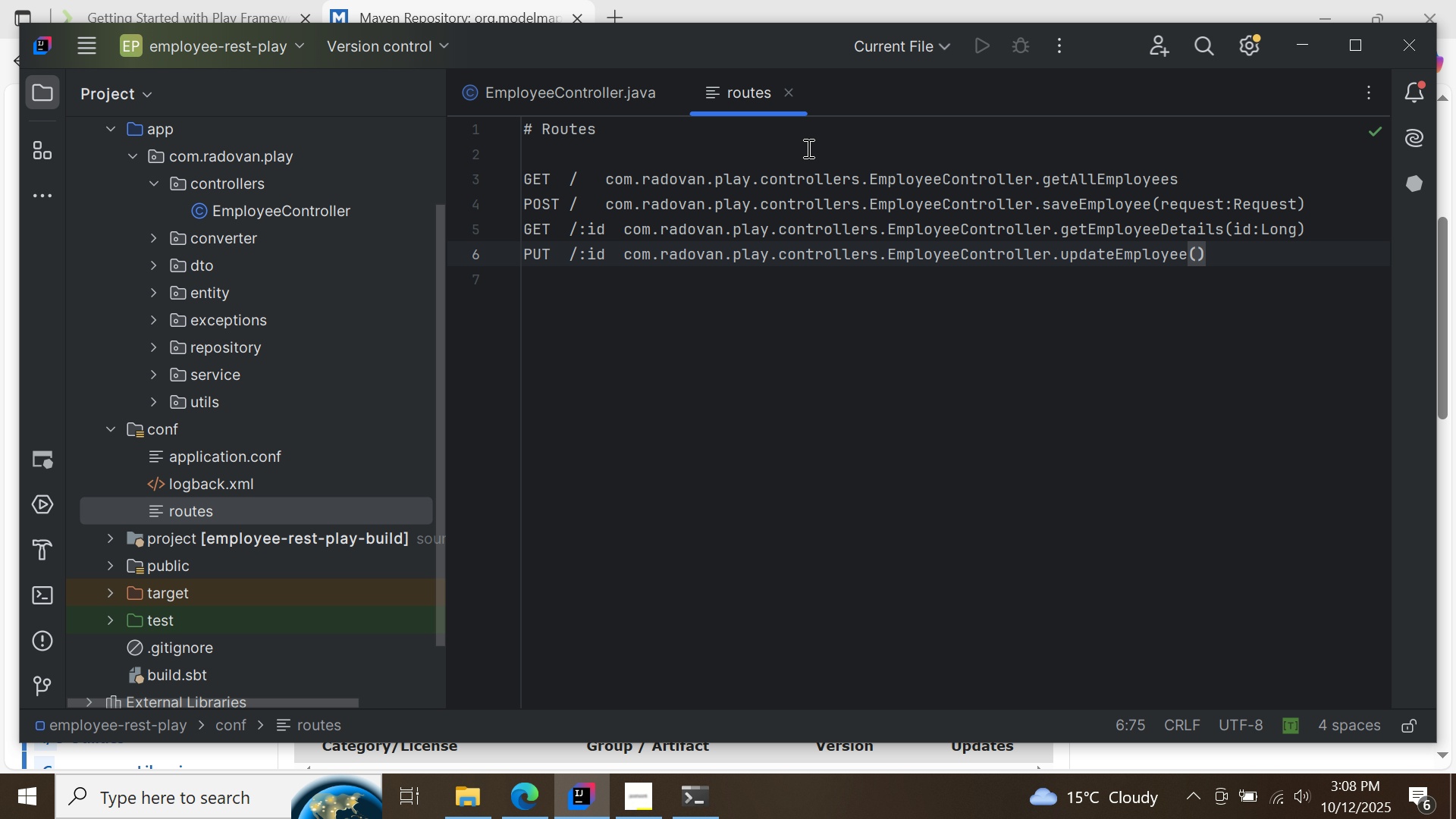 
type(request:Request,id:Long)
 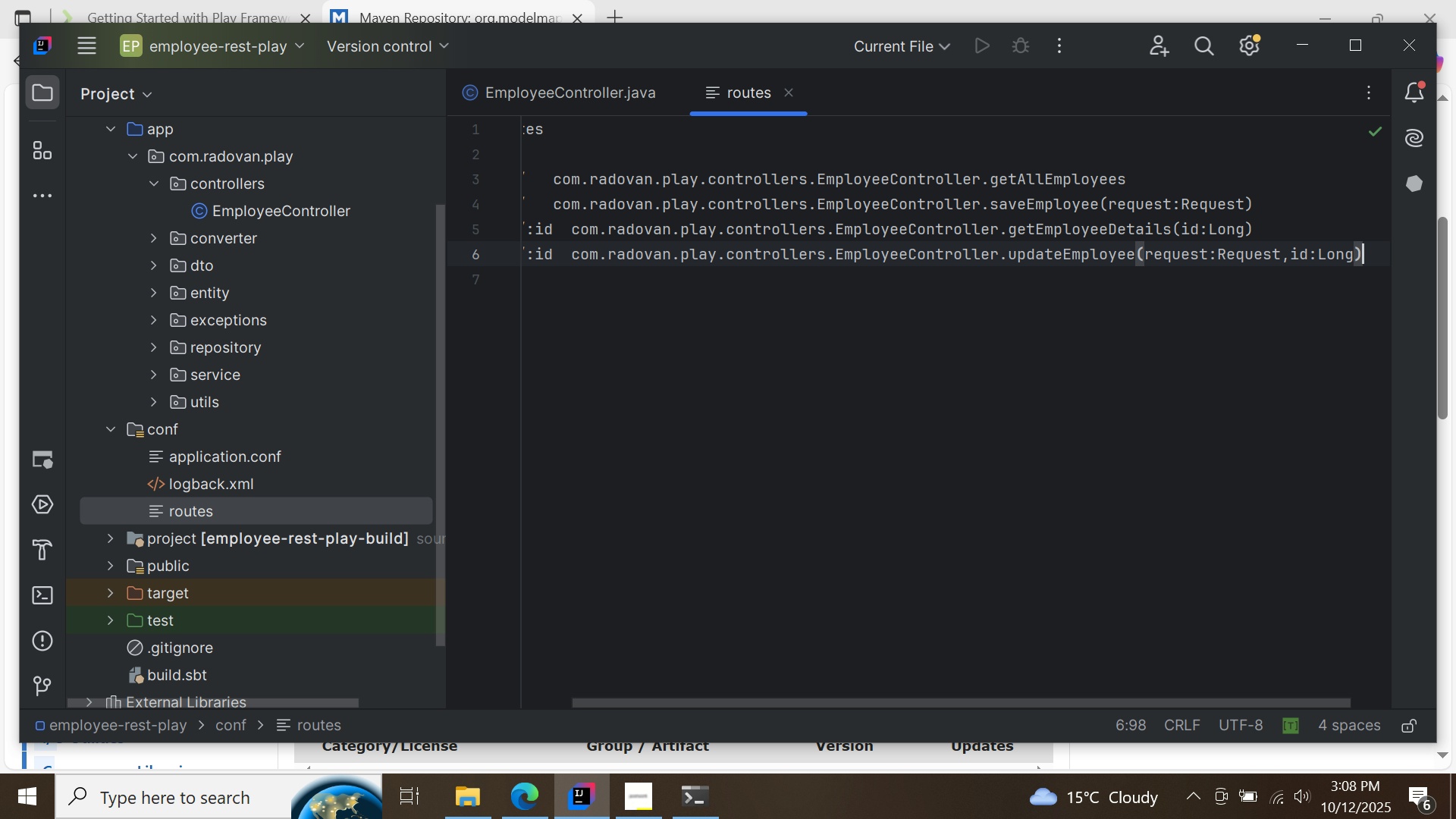 
key(ArrowRight)
 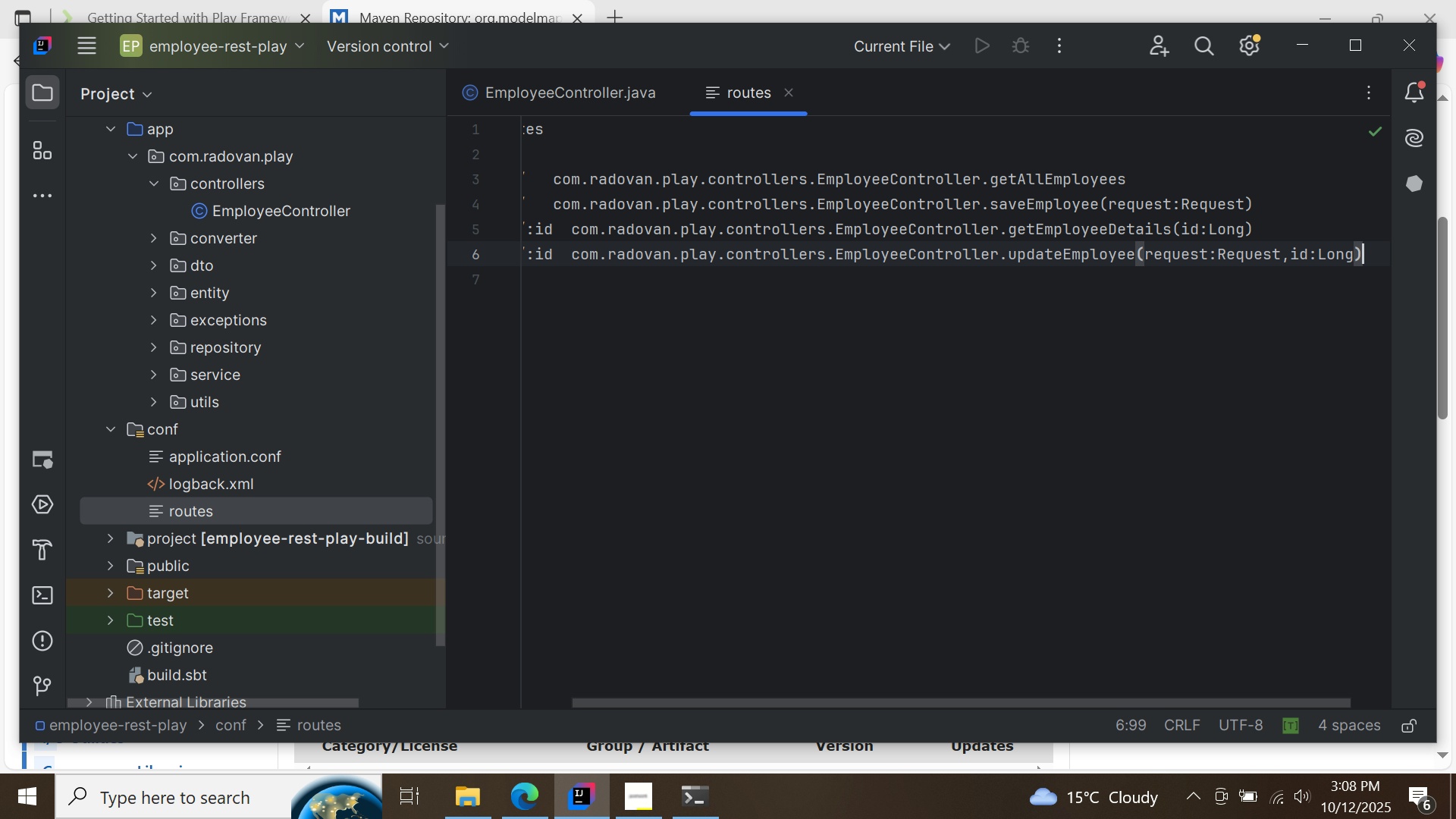 
key(Enter)
 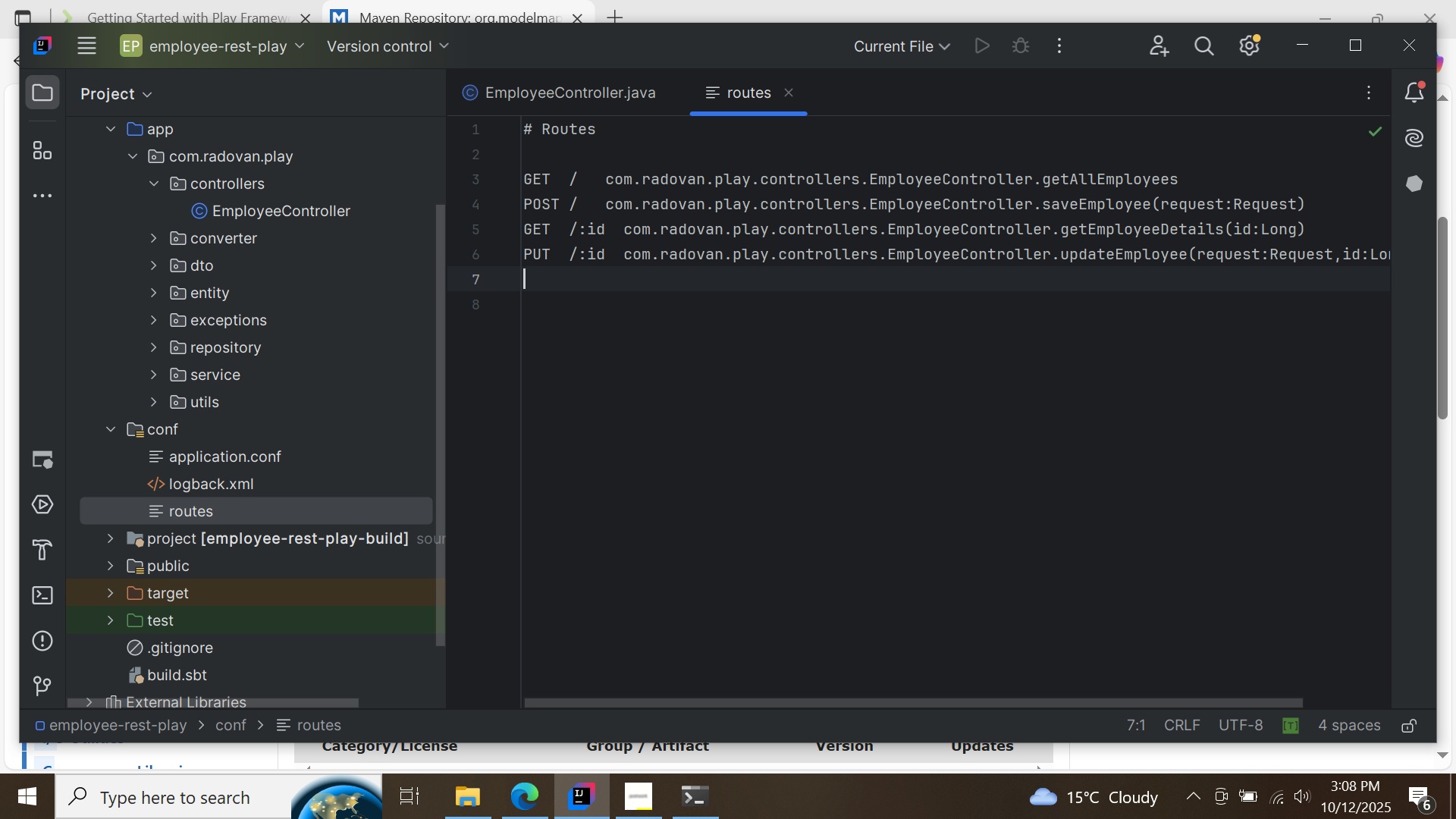 
type(DELETE  /:I)
key(Backspace)
type(id  )
 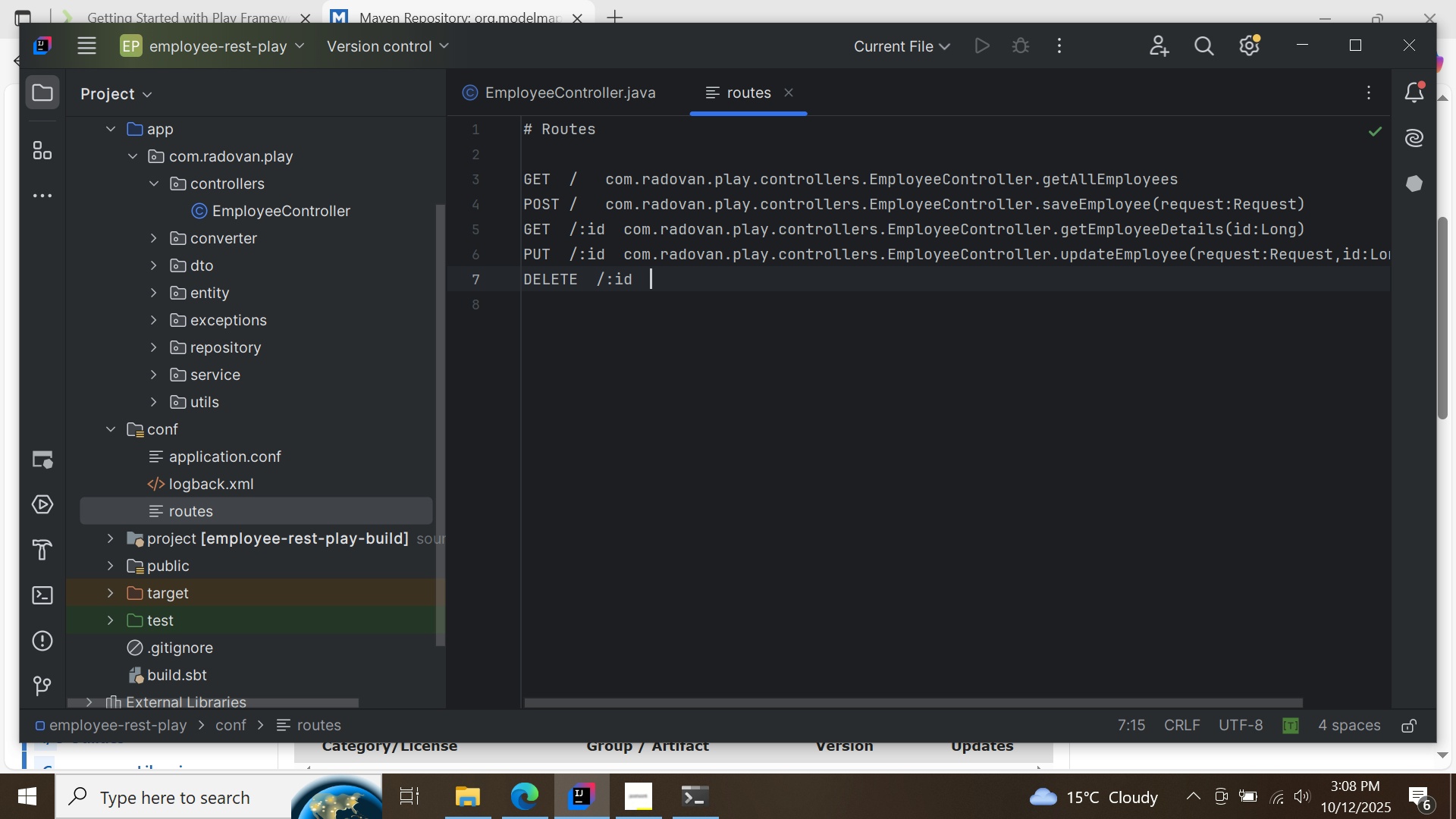 
left_click_drag(start_coordinate=[626, 253], to_coordinate=[1053, 251])
 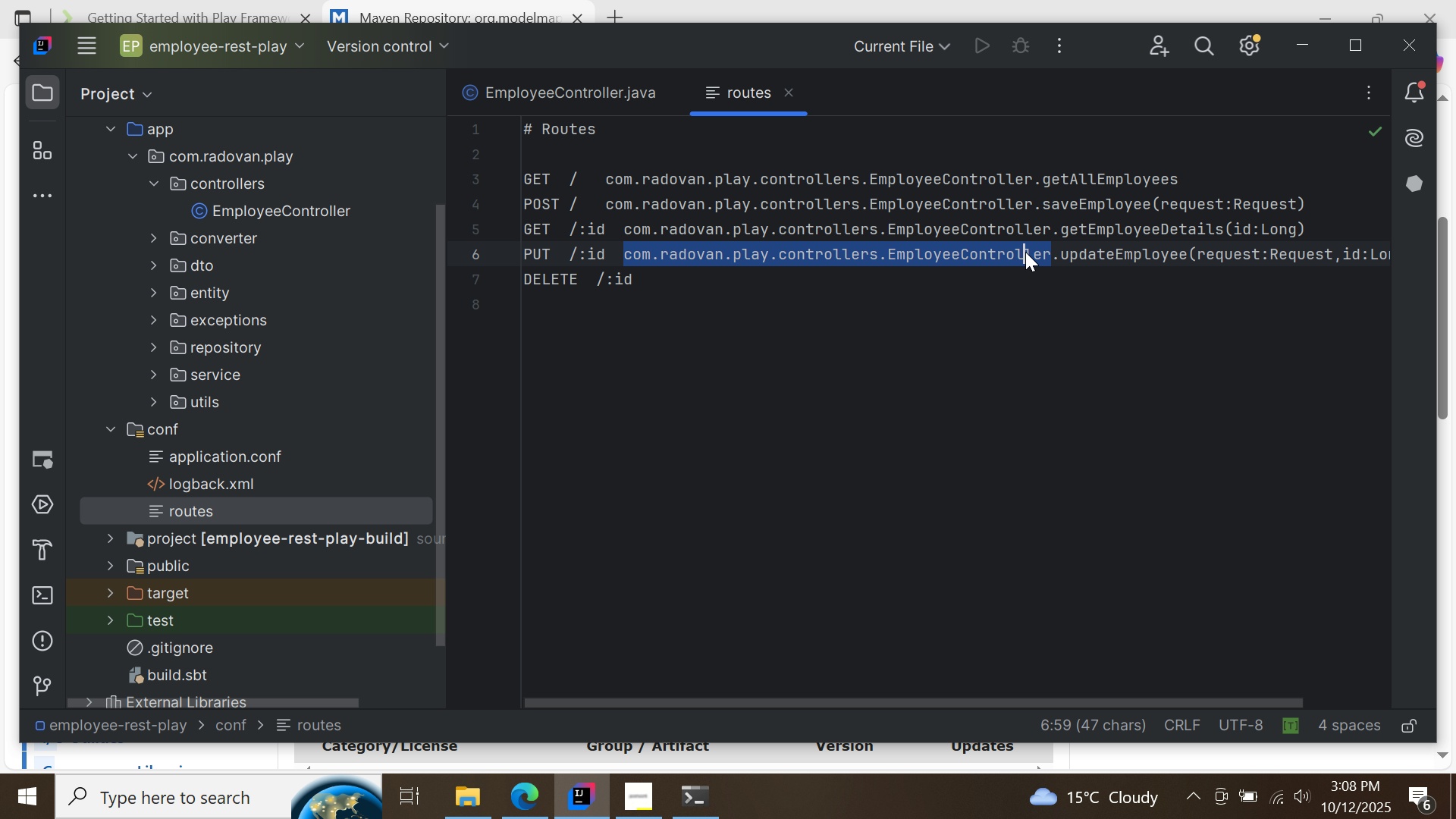 
right_click([1025, 252])
 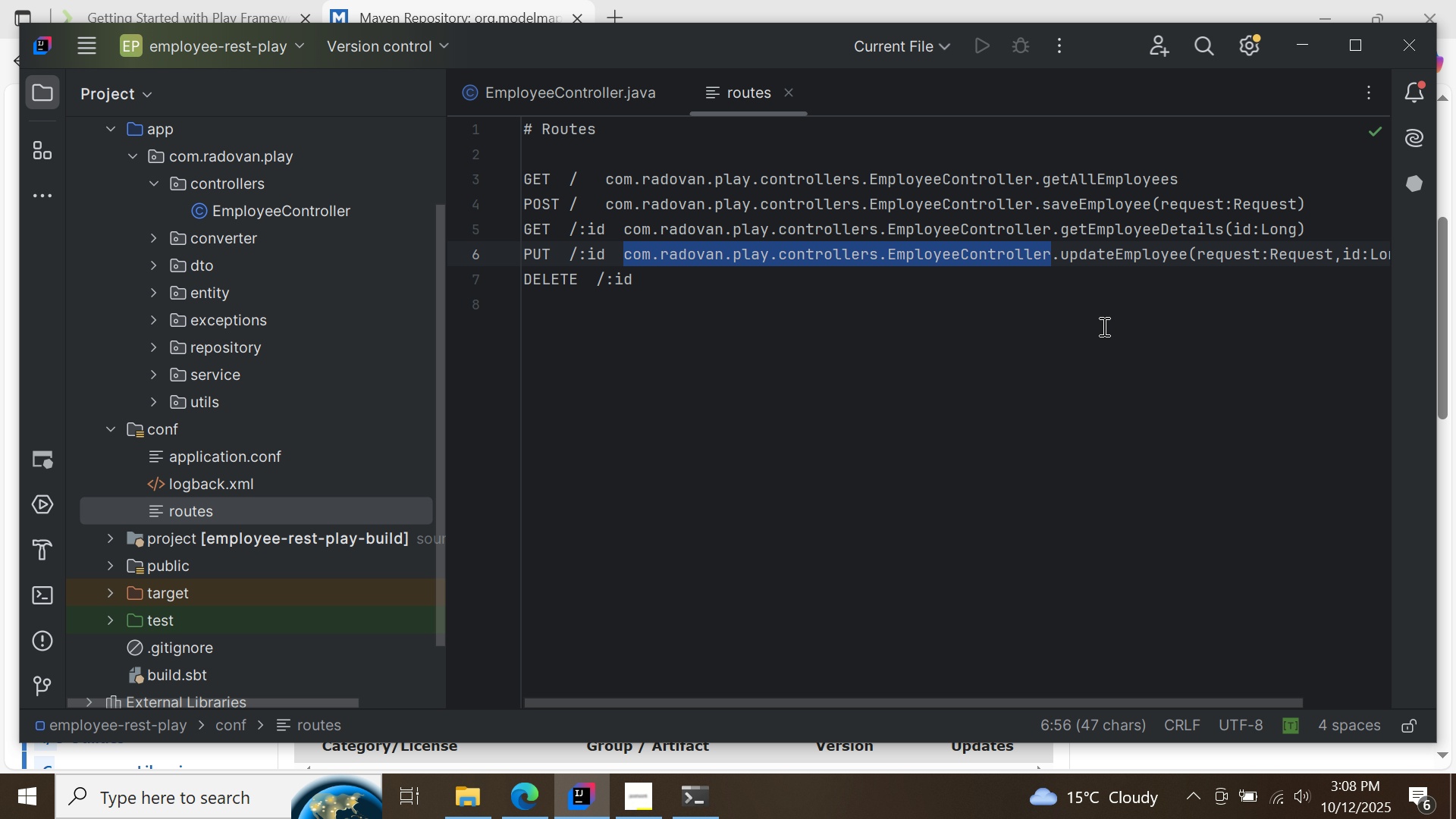 
left_click([1103, 326])
 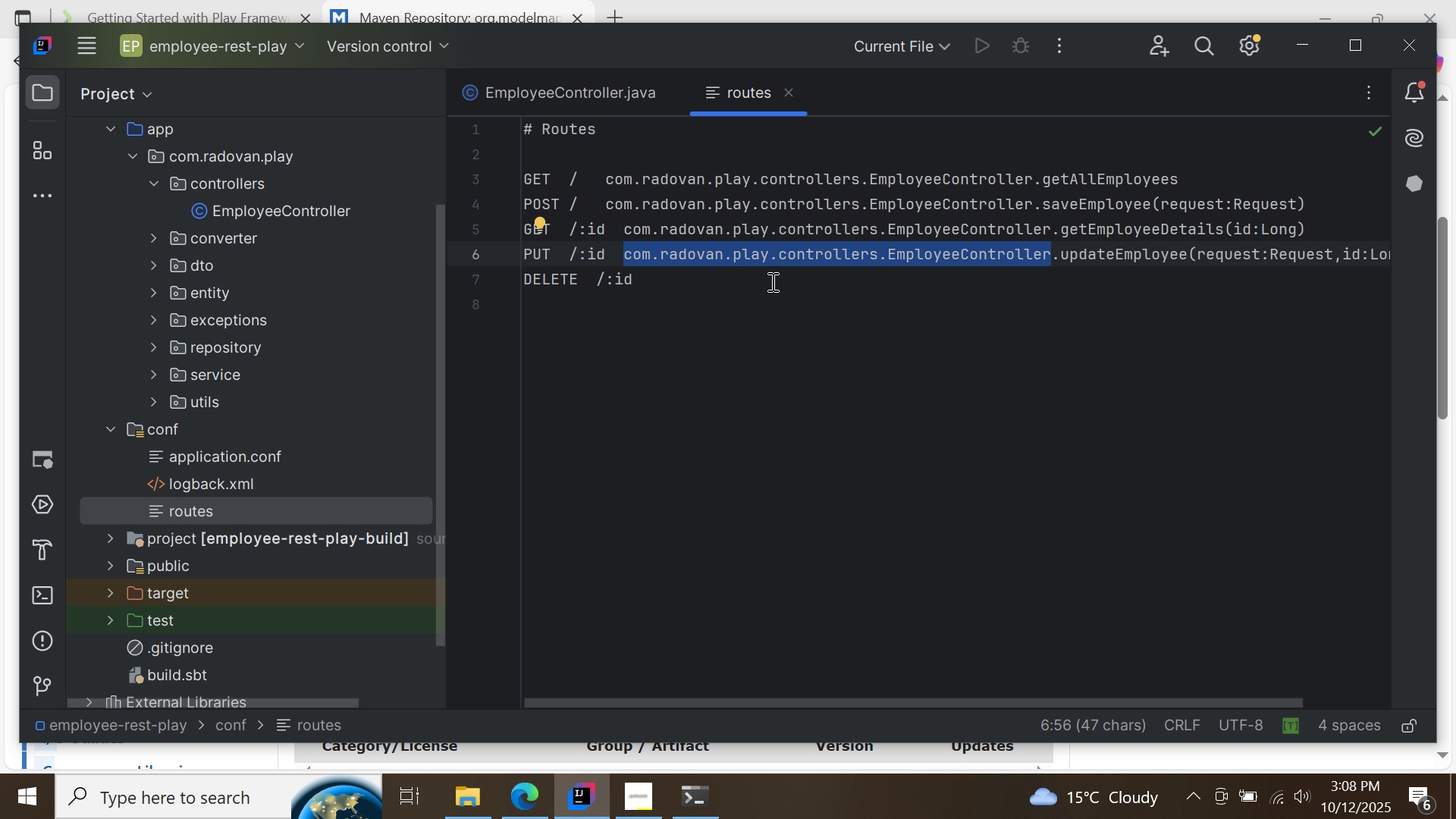 
left_click([771, 281])
 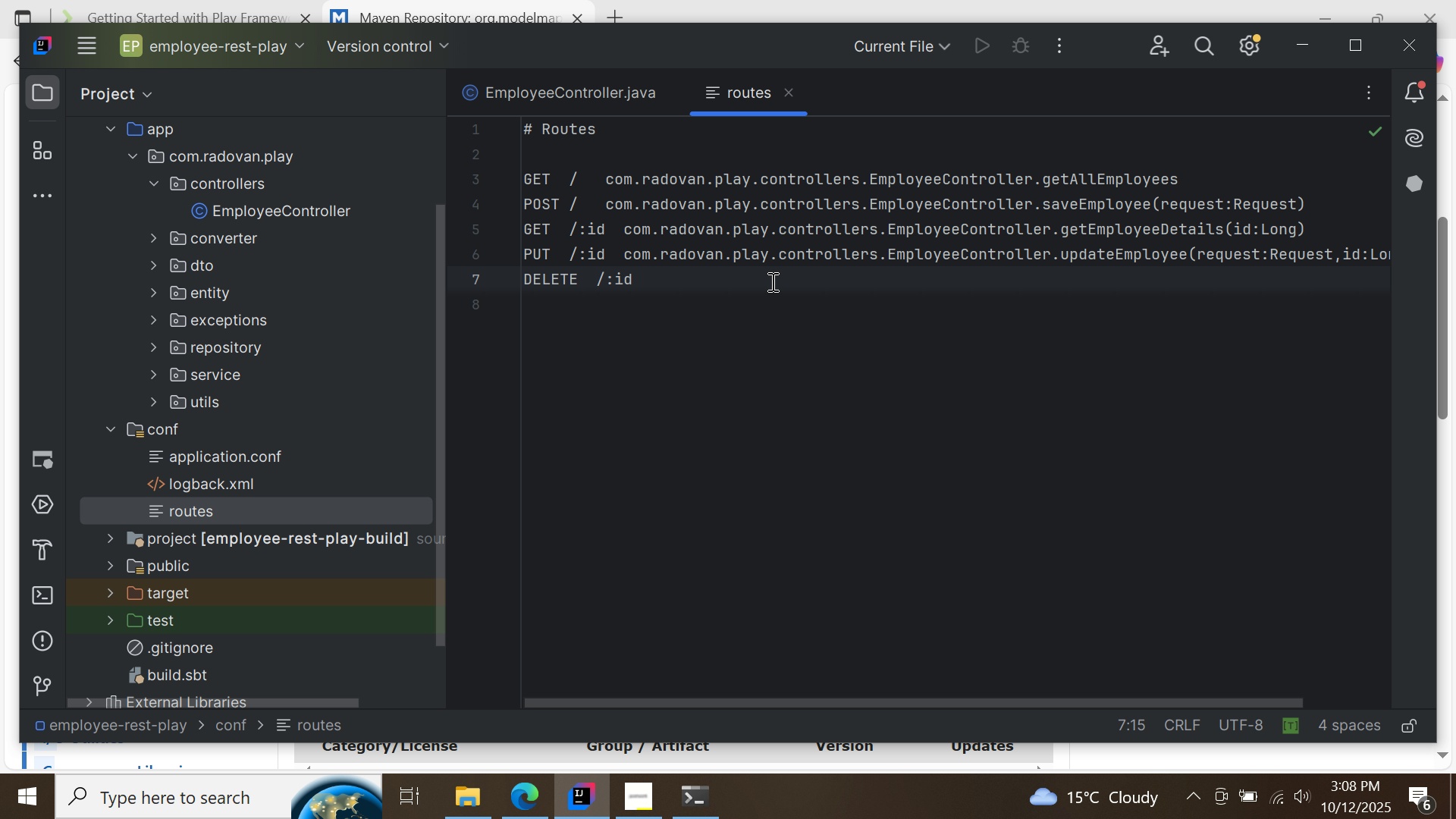 
key(Control+ControlLeft)
 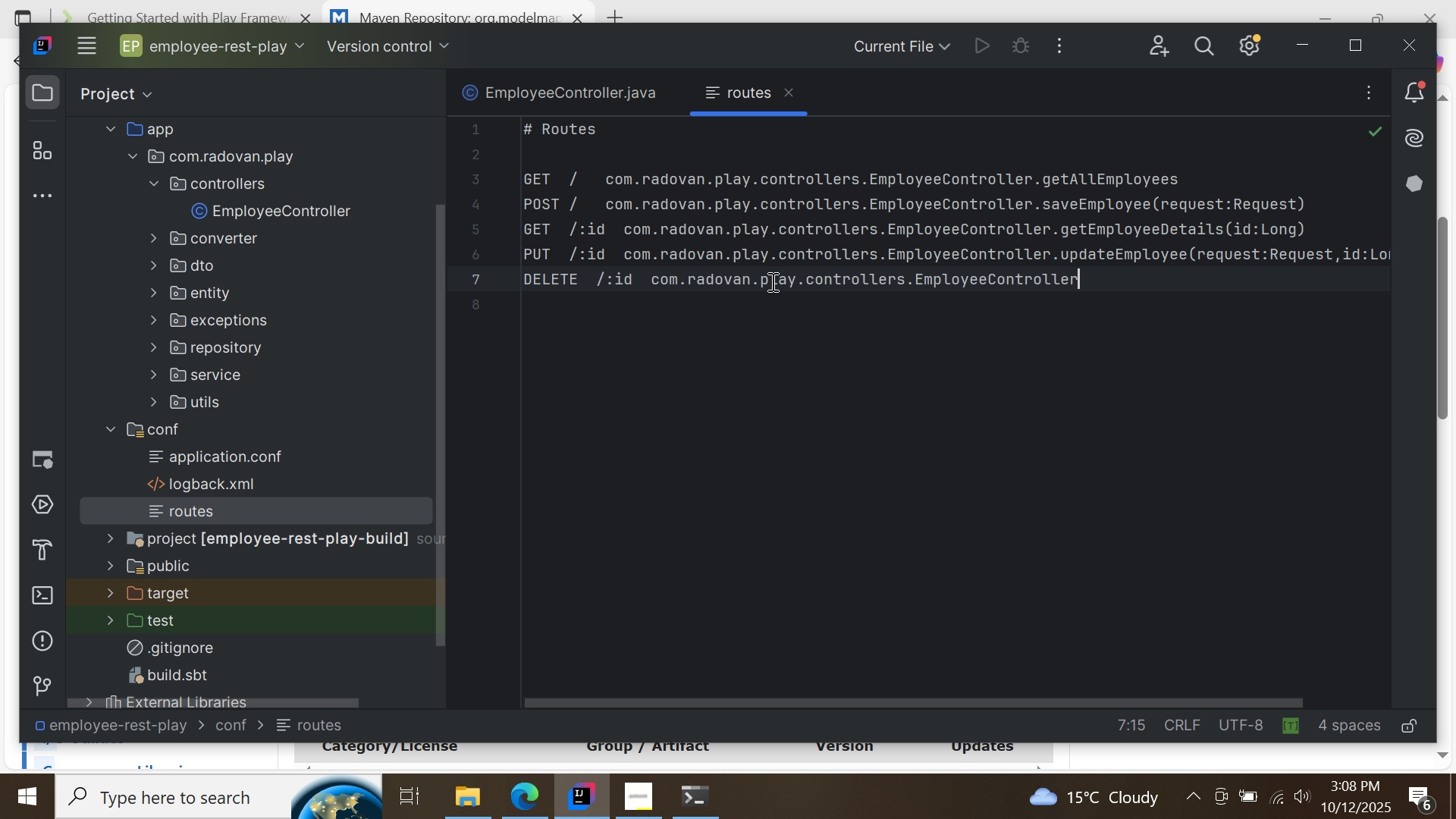 
key(Control+V)
 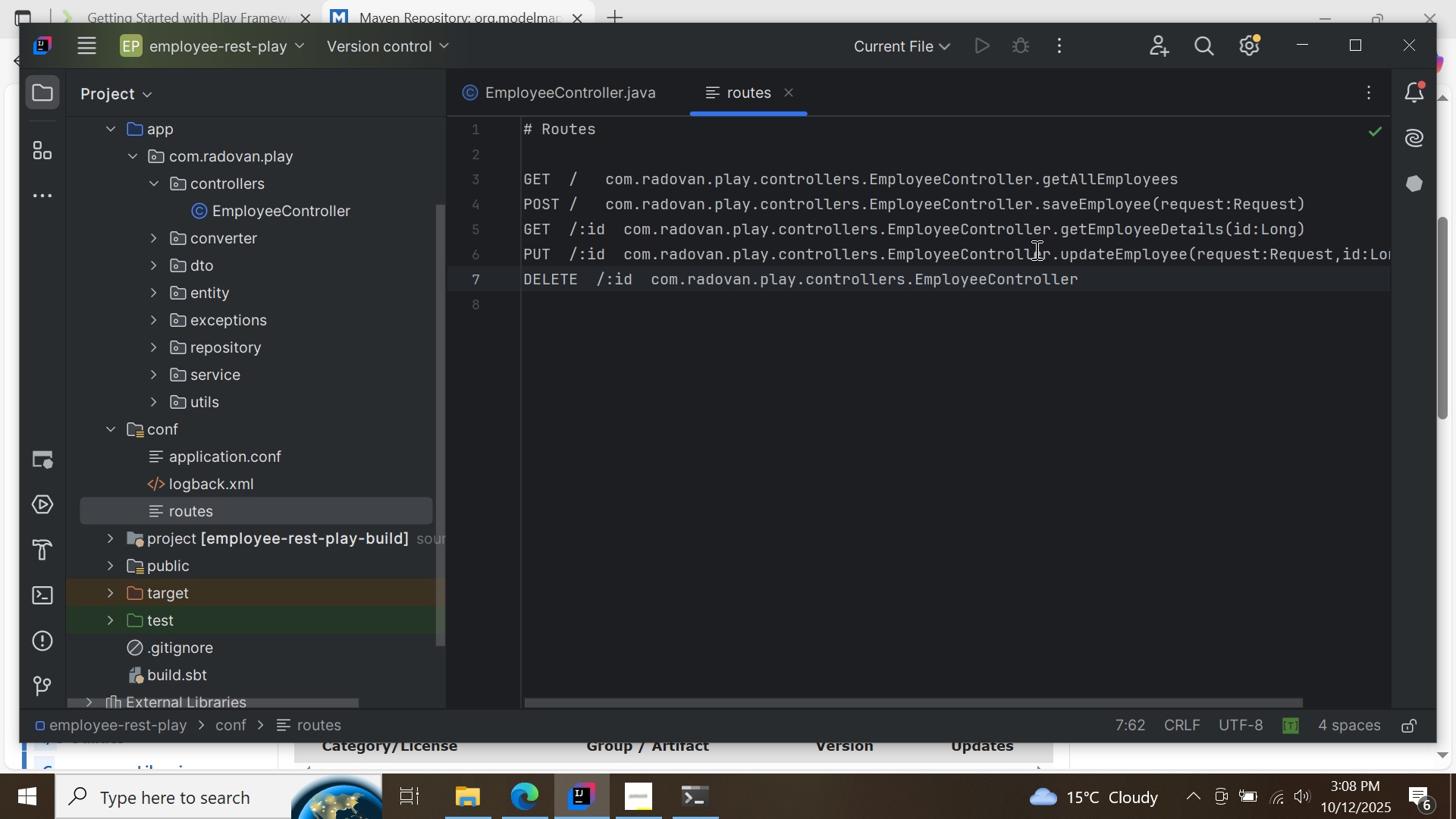 
type(.deleteEmployee(id:Long))
 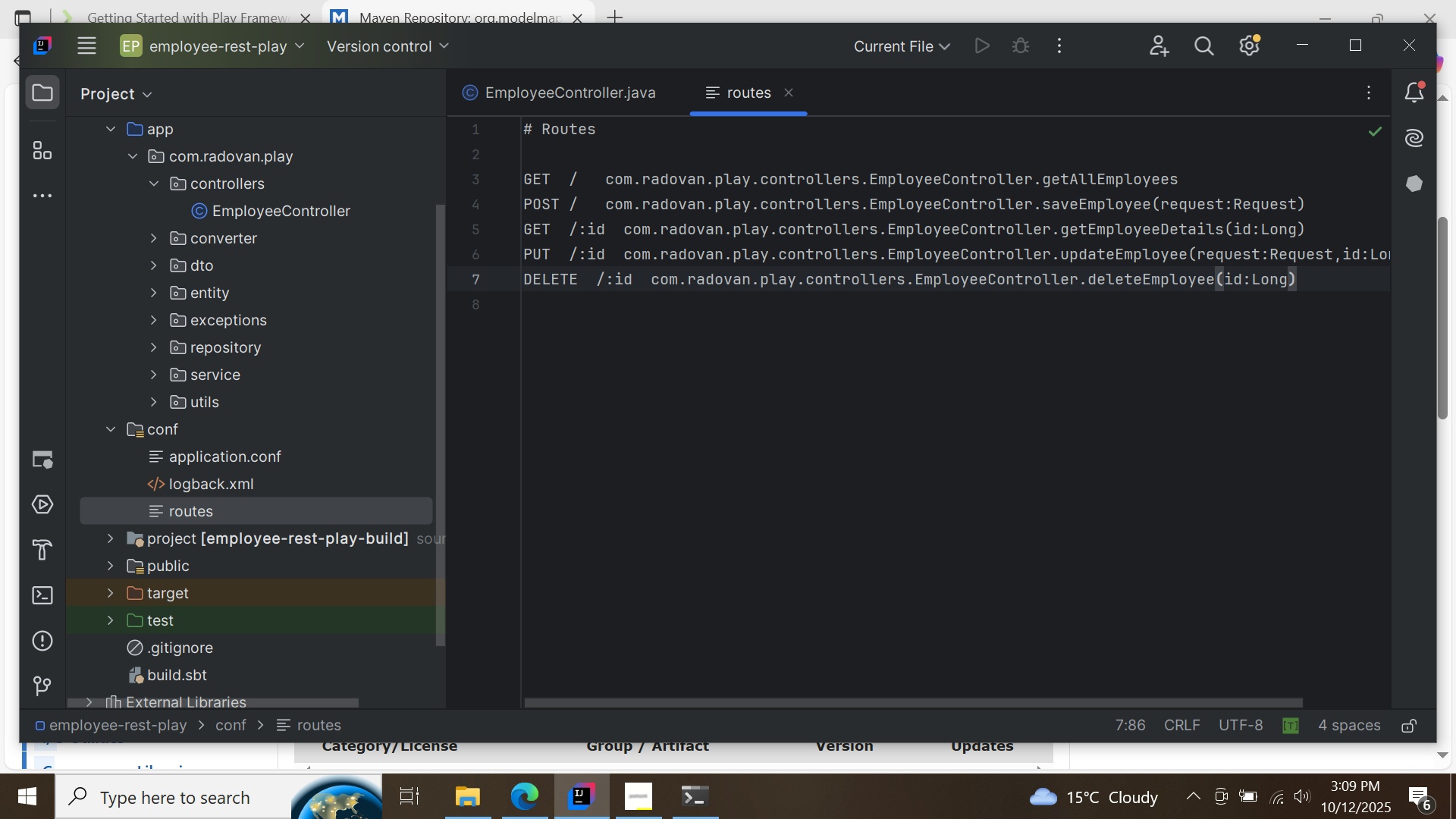 
left_click_drag(start_coordinate=[1128, 695], to_coordinate=[1080, 709])
 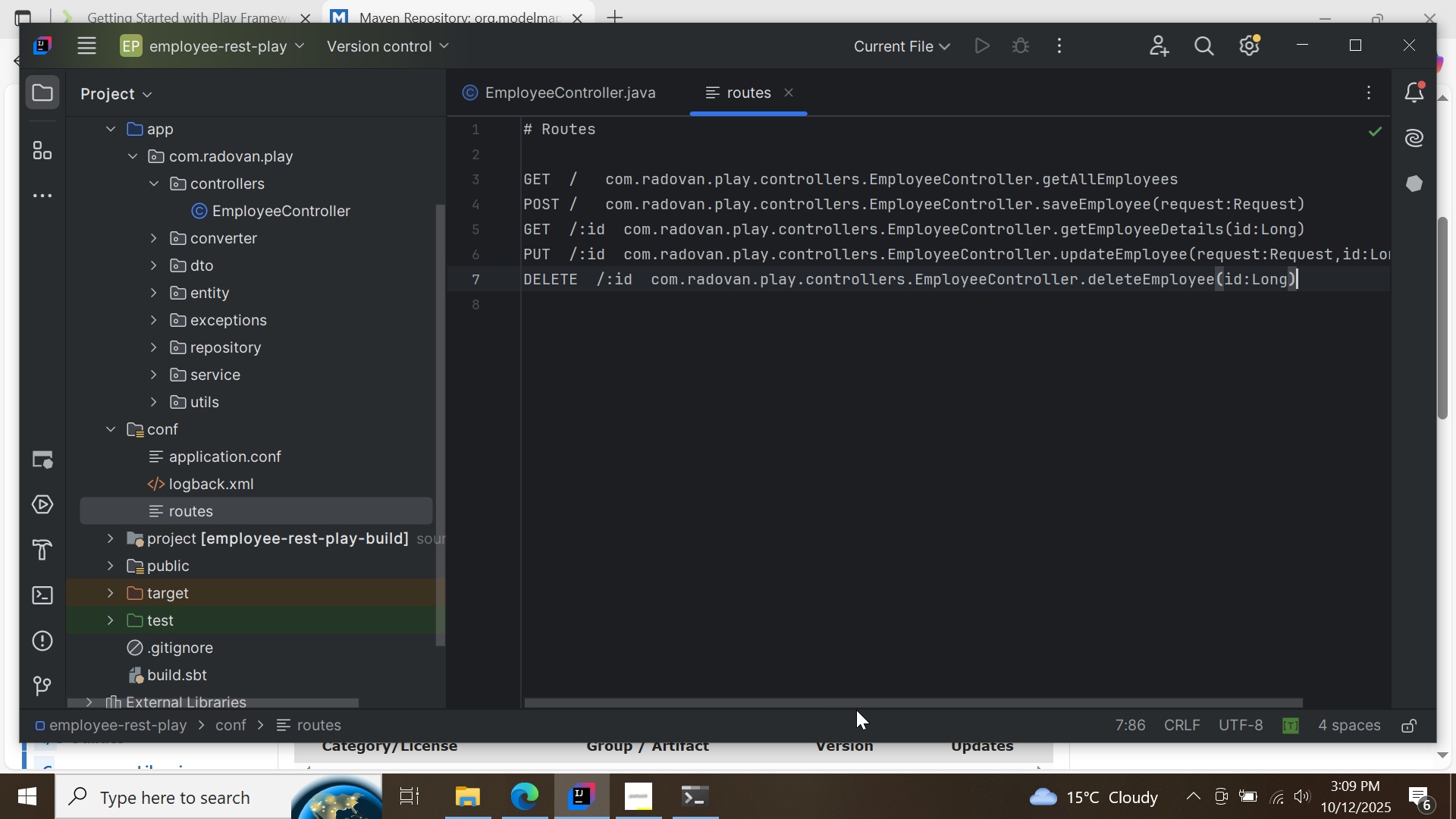 
left_click_drag(start_coordinate=[855, 701], to_coordinate=[813, 706])
 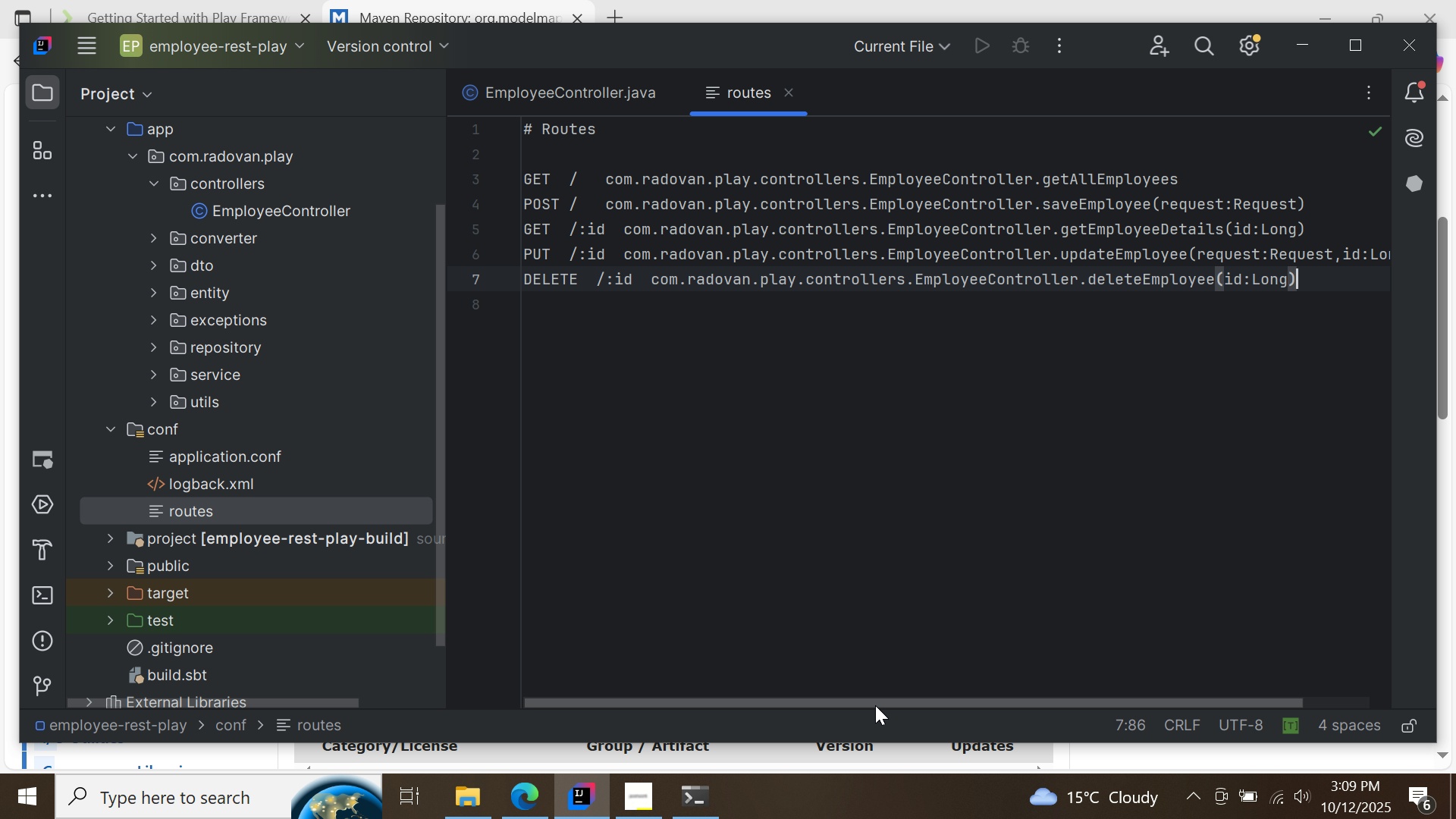 
left_click_drag(start_coordinate=[874, 705], to_coordinate=[673, 704])
 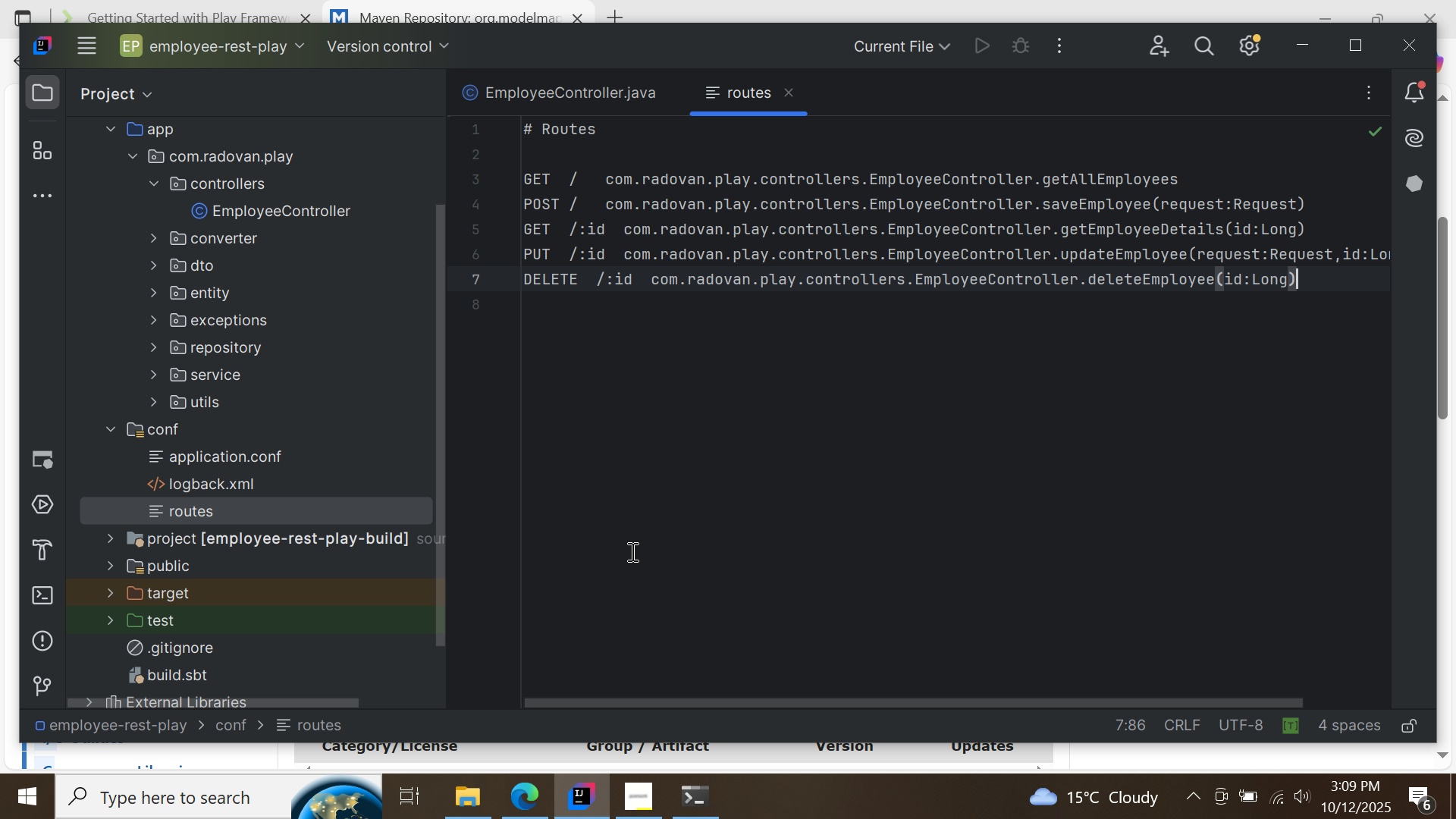 
wait(6.56)
 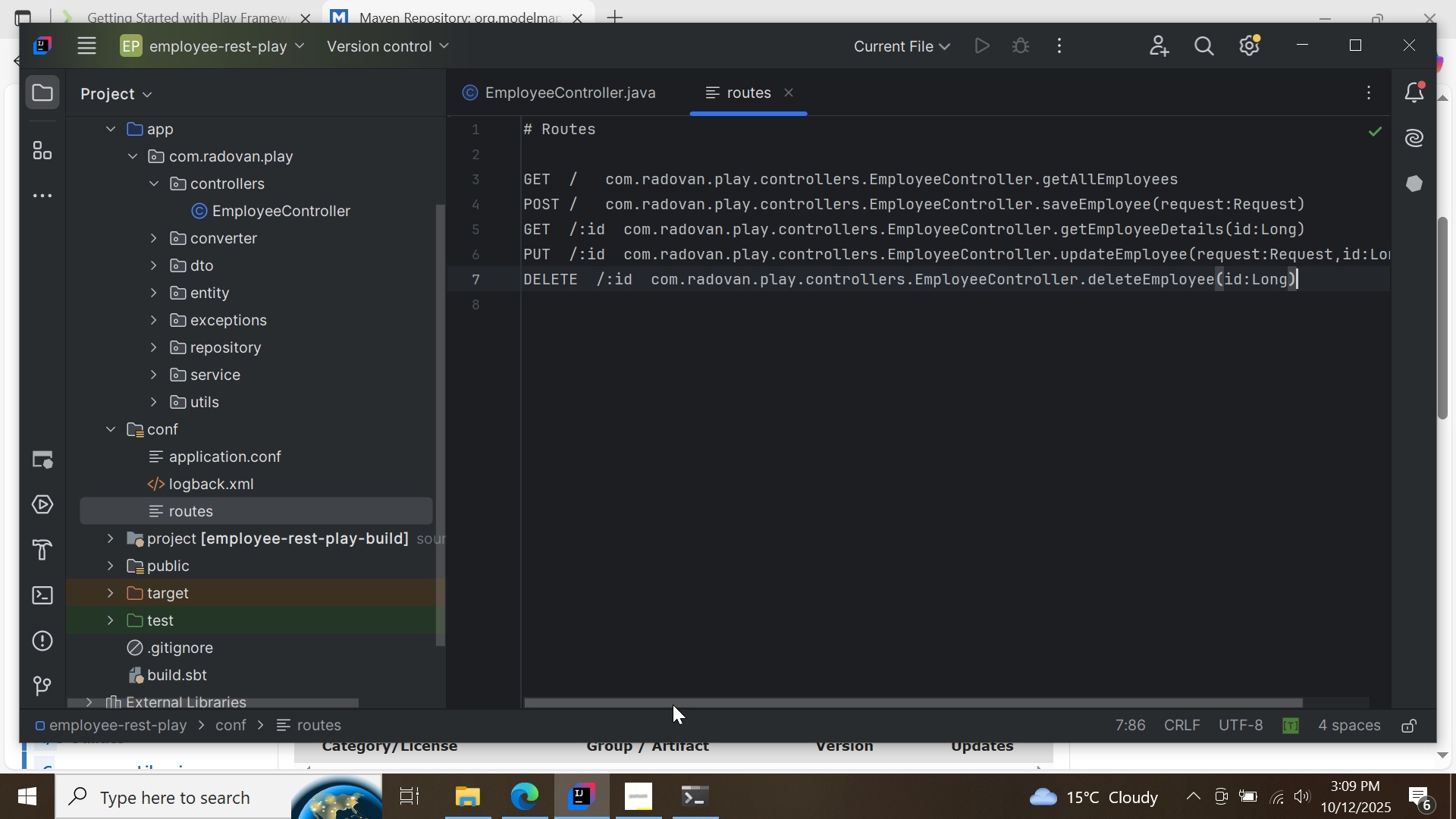 
left_click([1352, 48])
 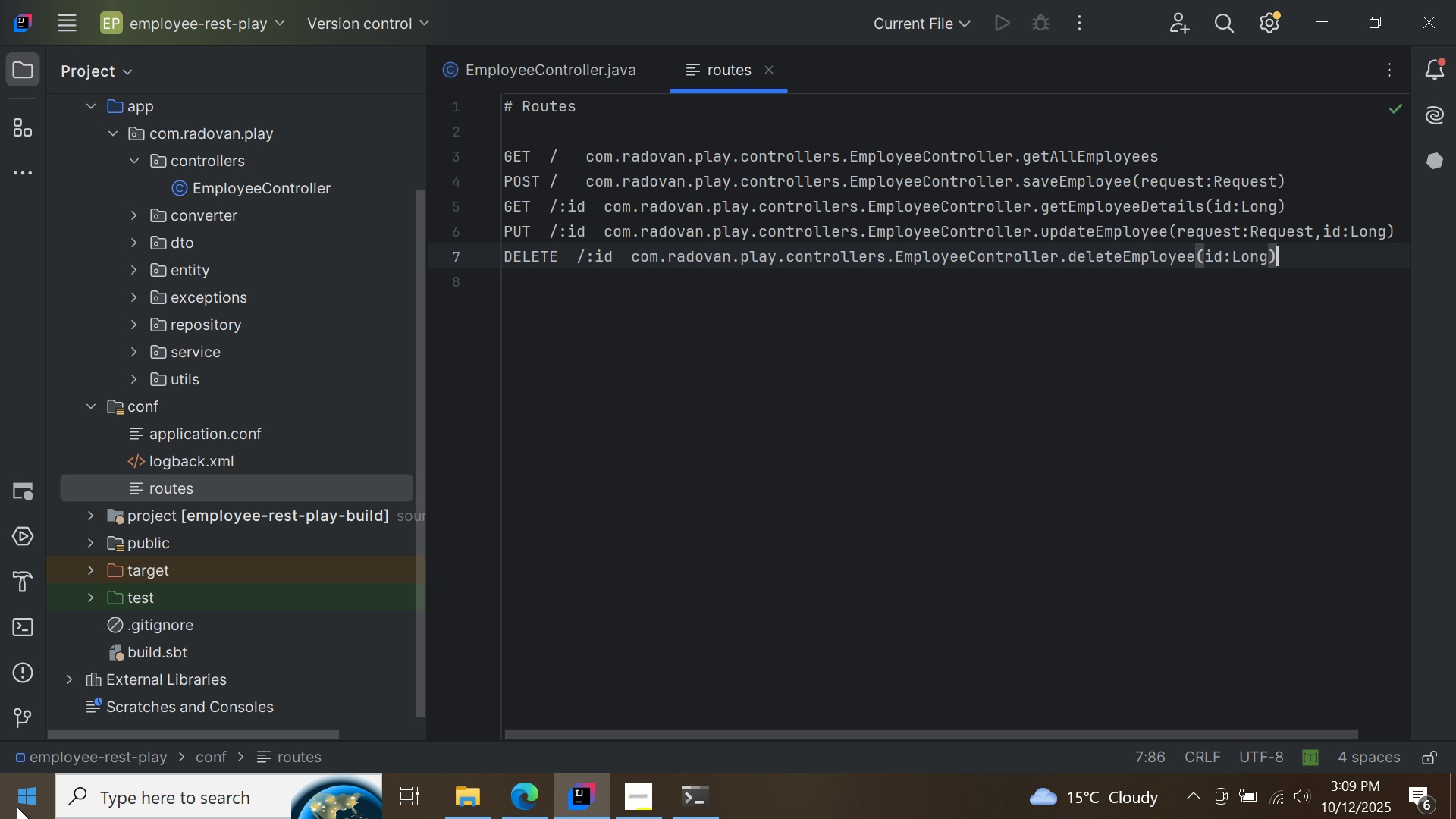 
left_click([17, 807])
 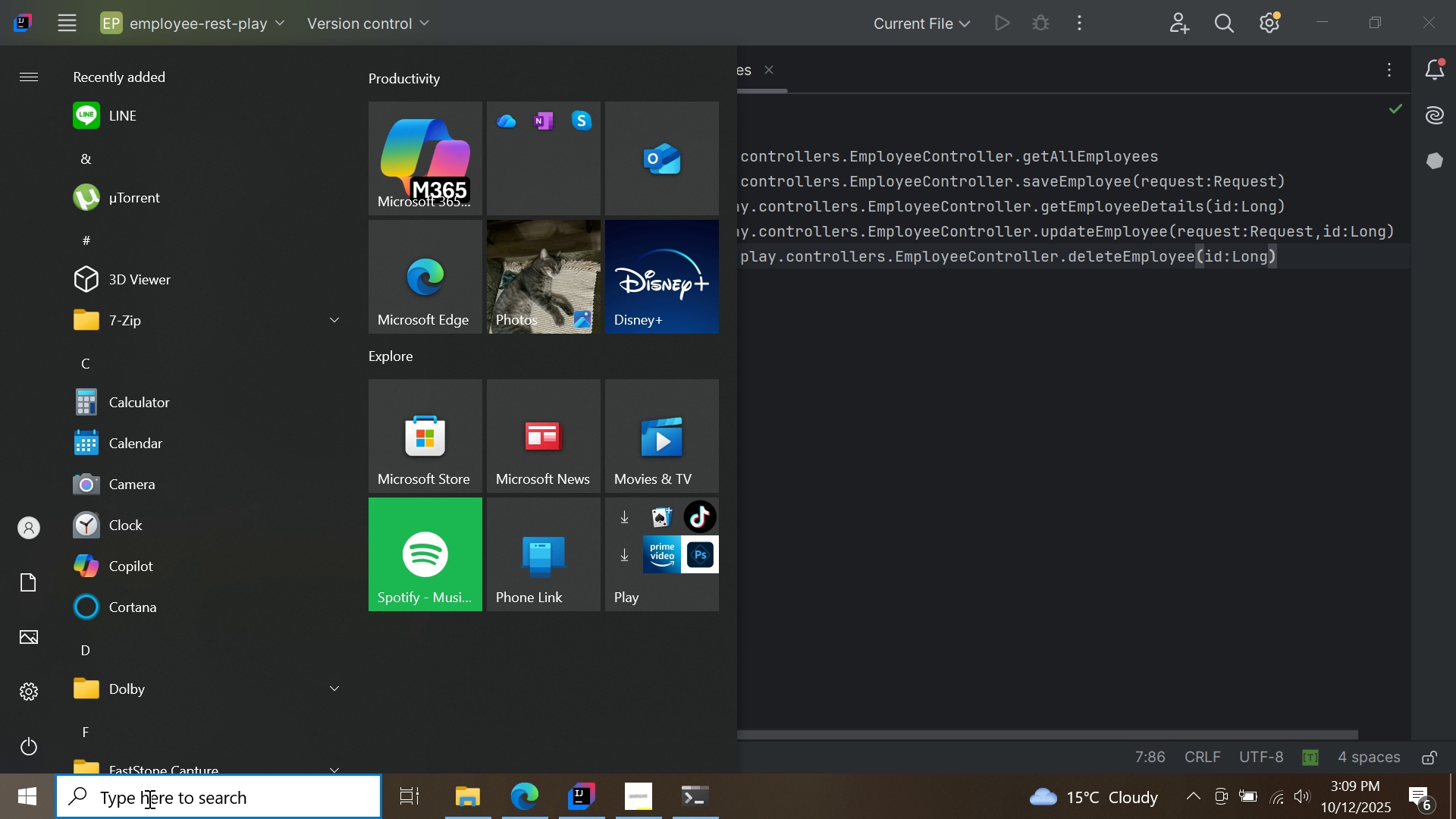 
type(tabl)
 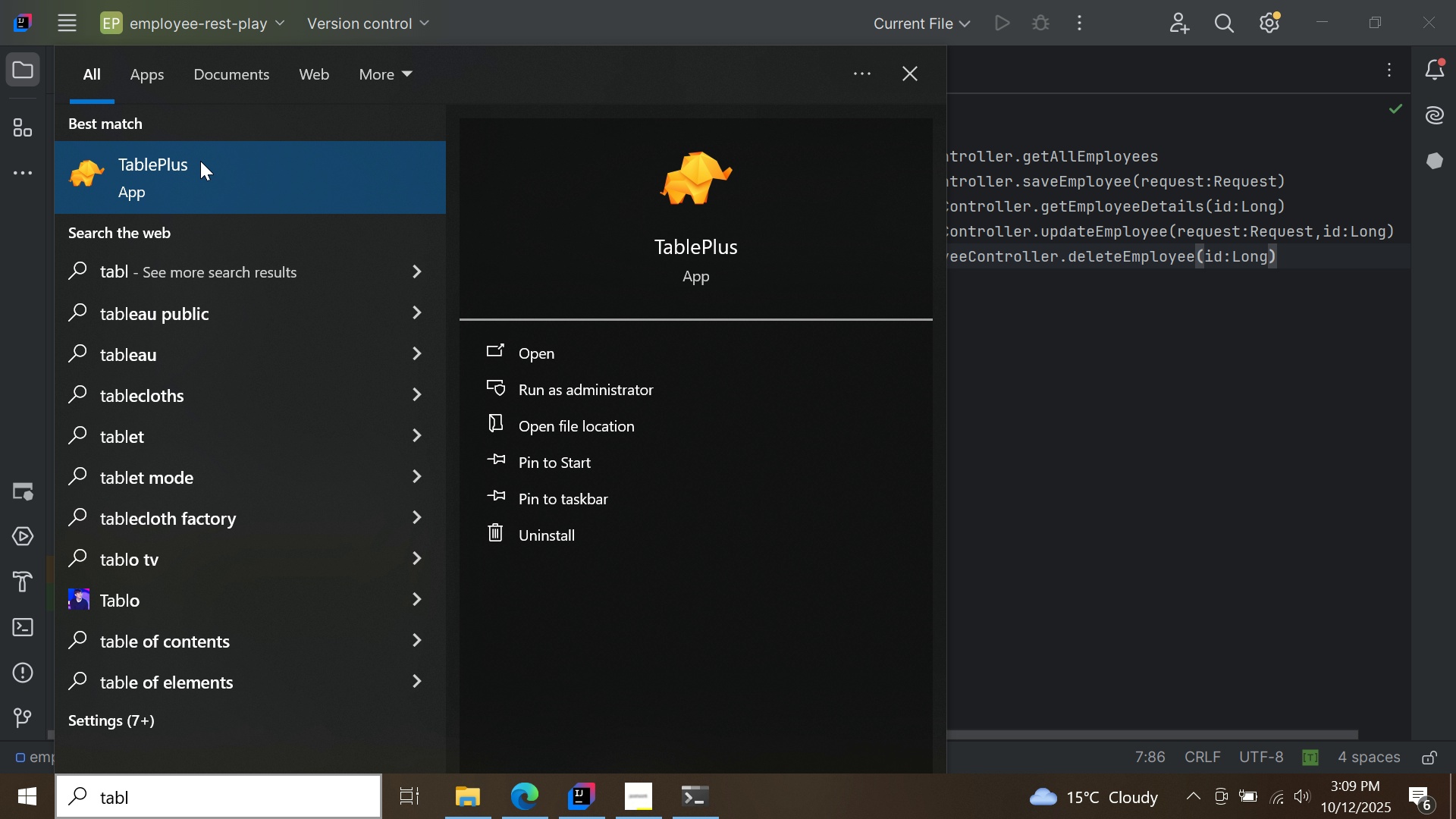 
left_click([200, 161])
 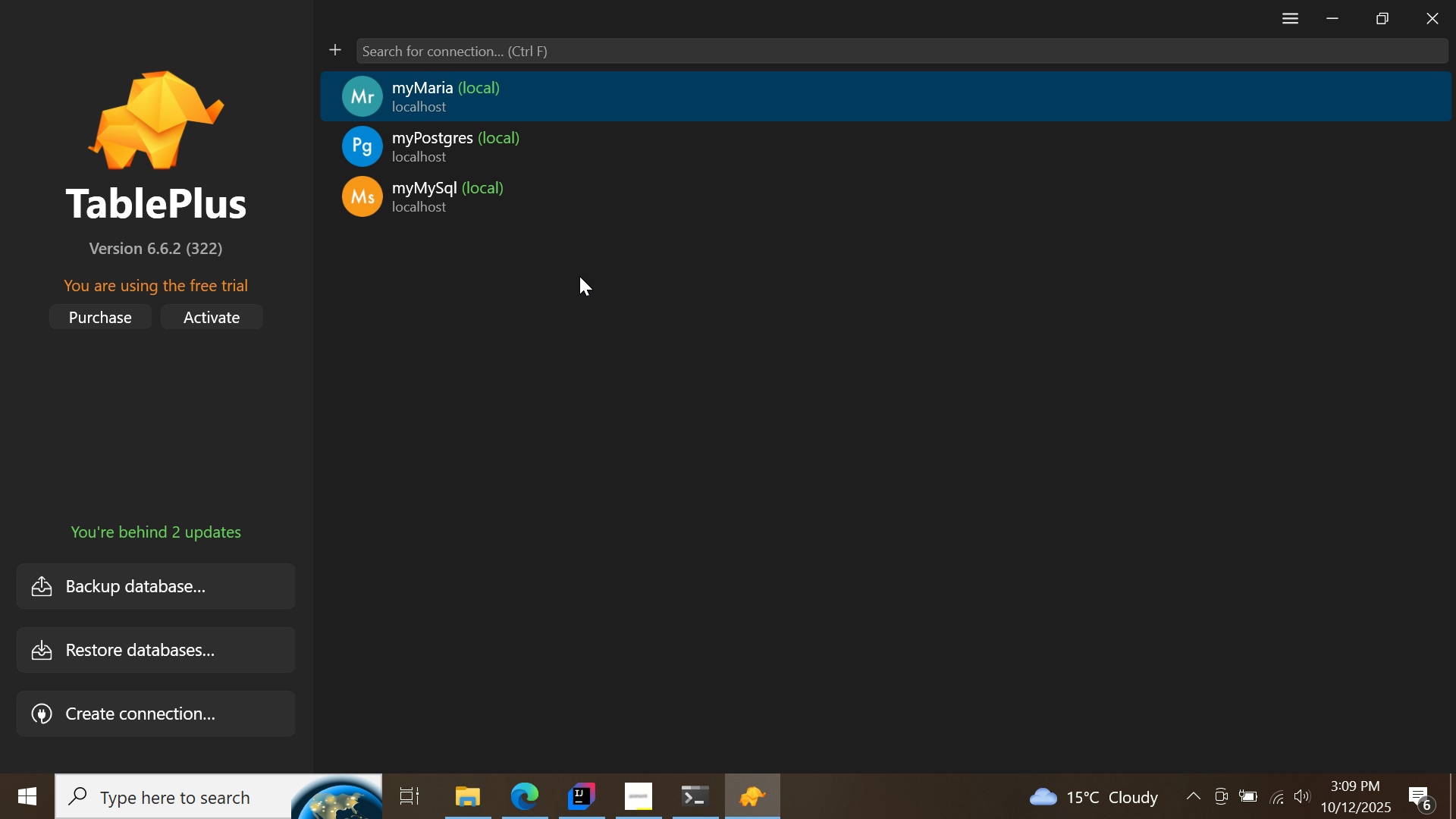 
wait(6.05)
 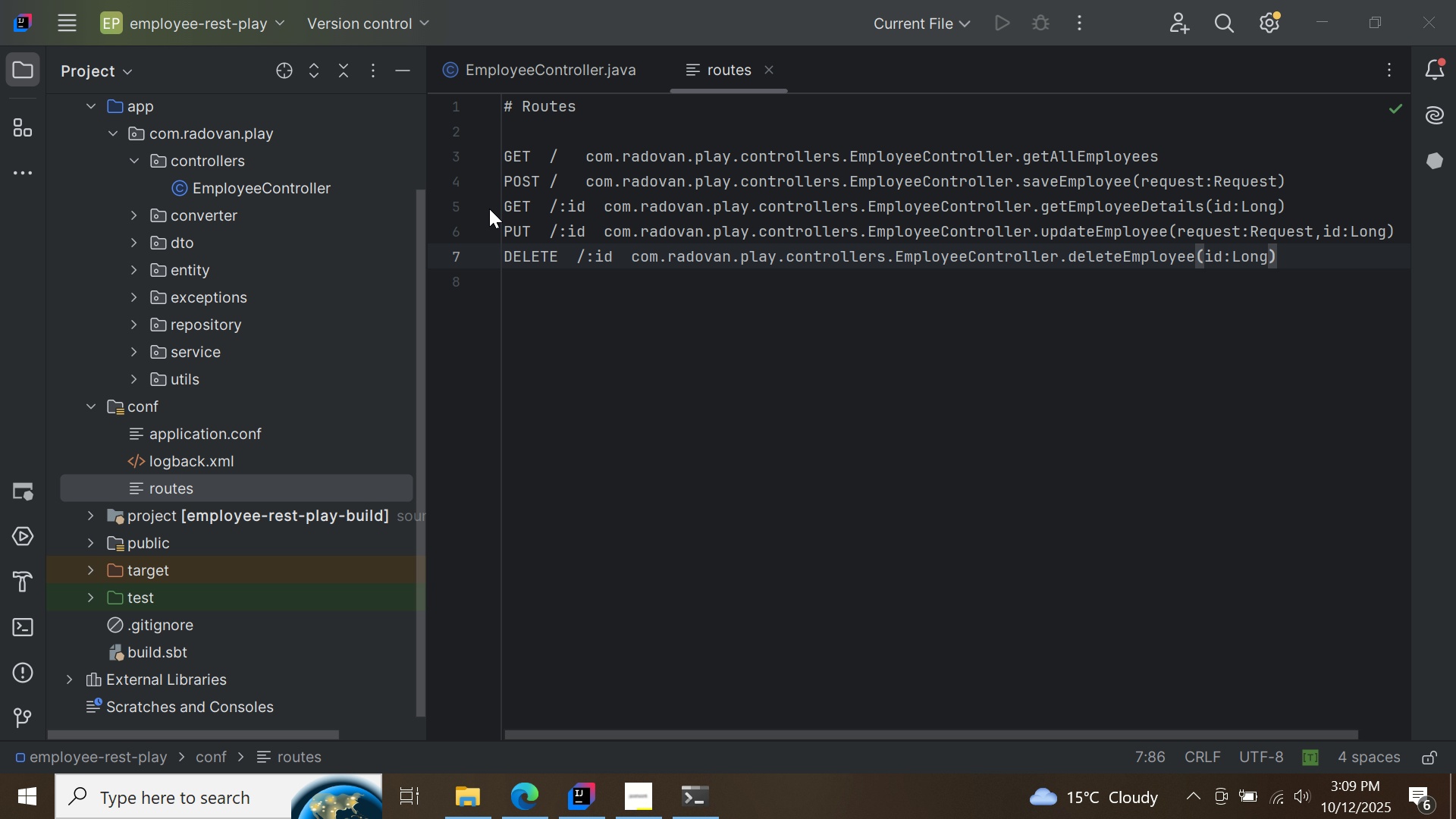 
double_click([425, 144])
 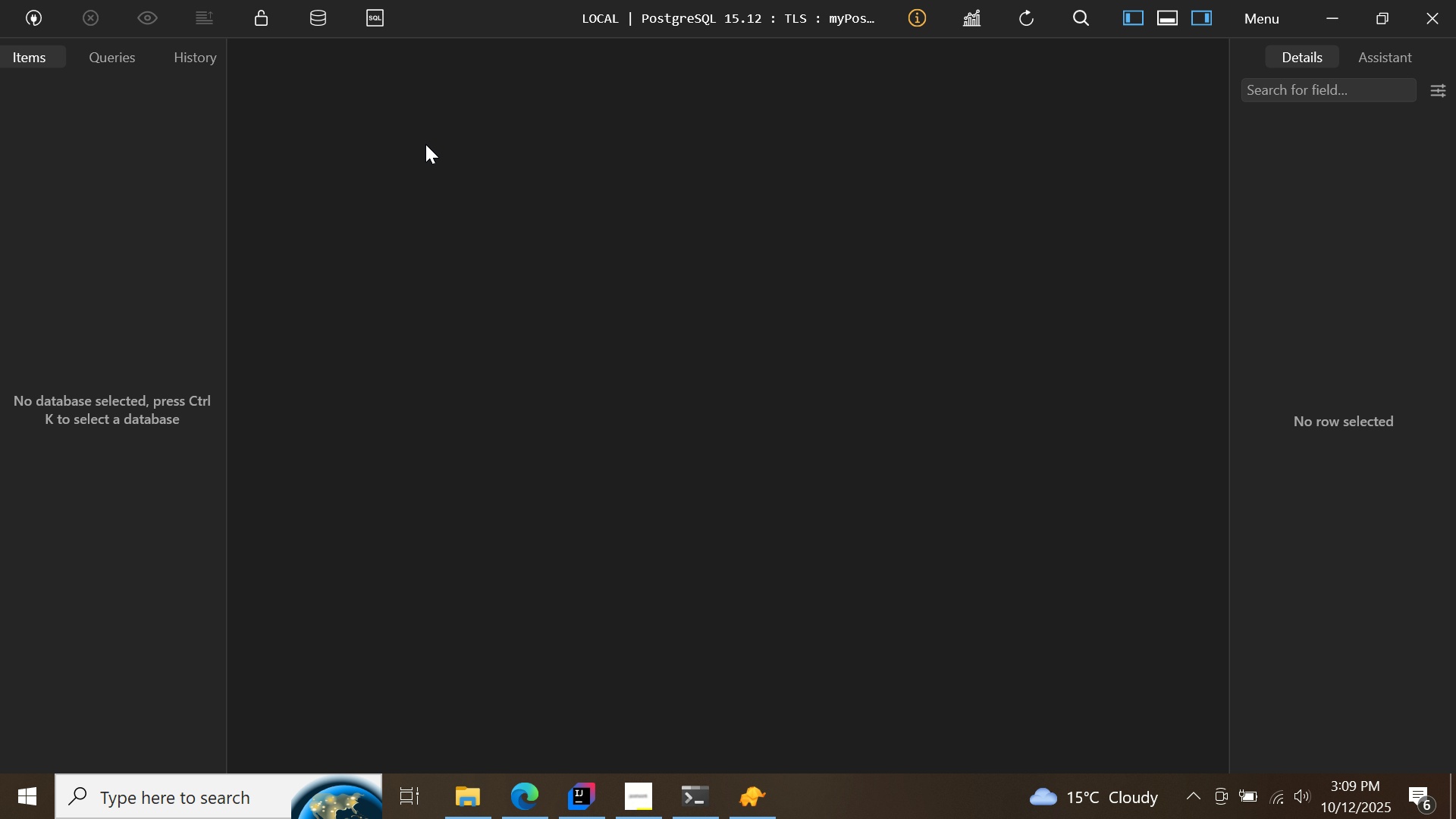 
wait(12.96)
 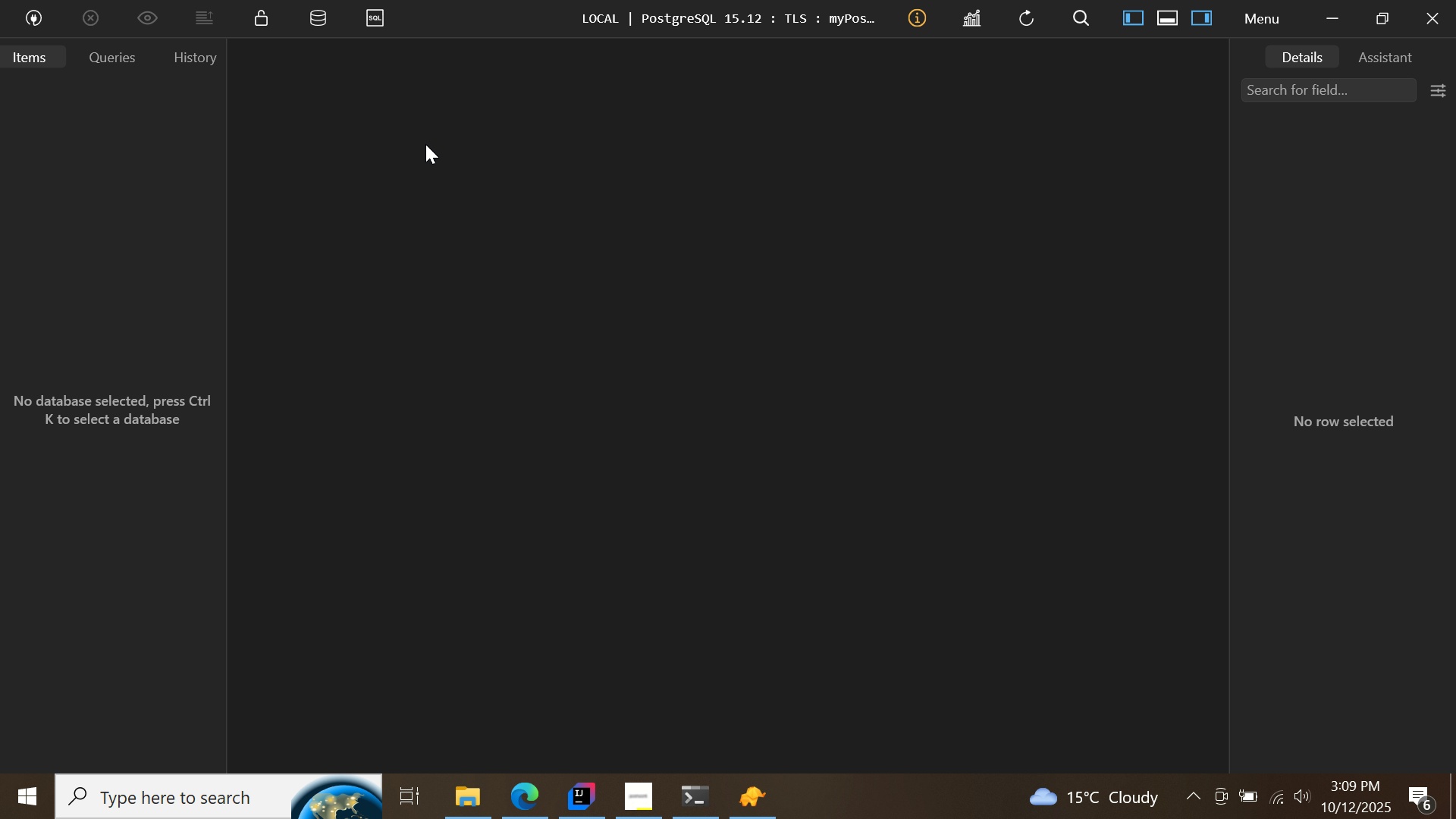 
left_click([313, 18])
 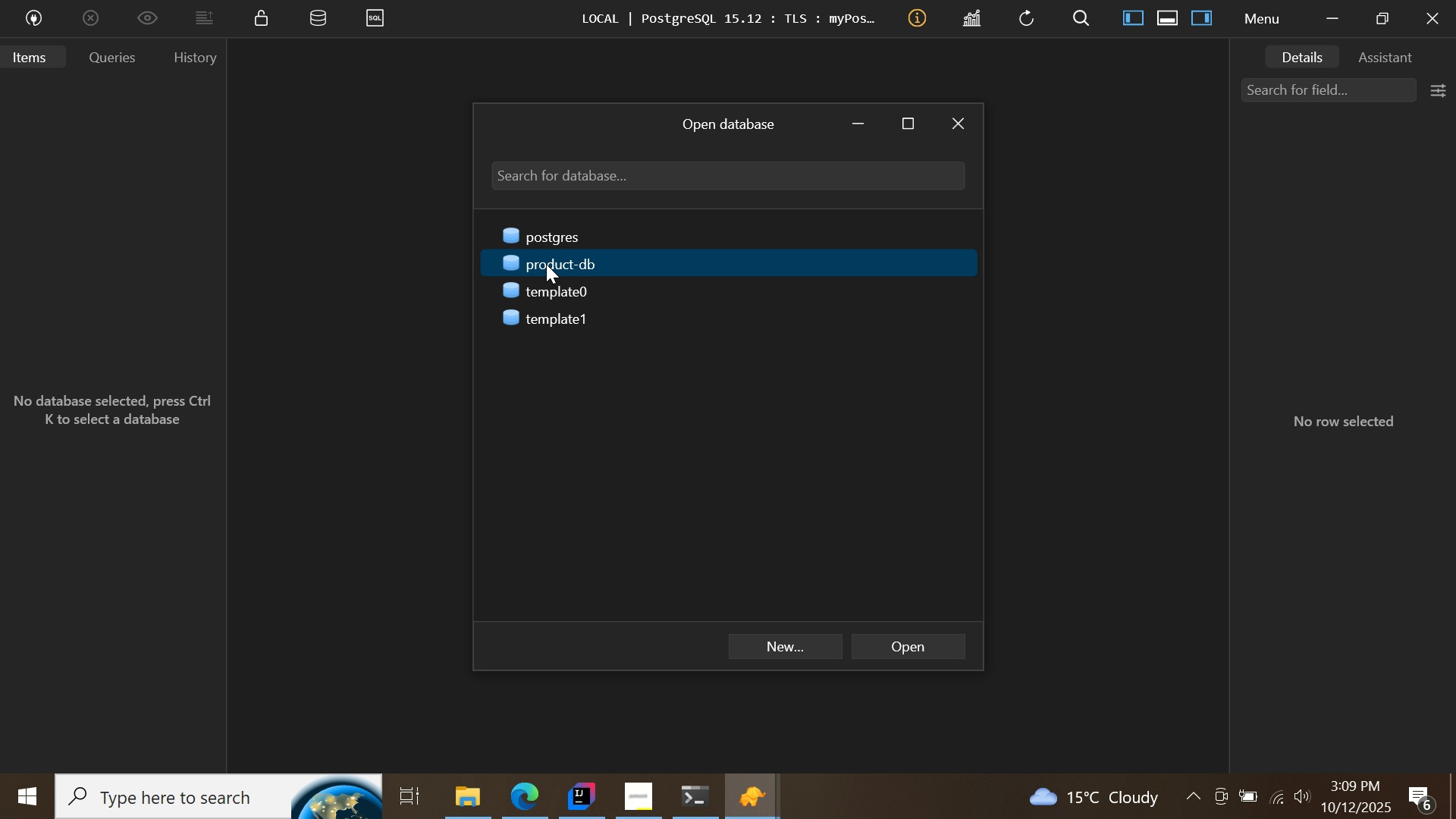 
left_click([546, 264])
 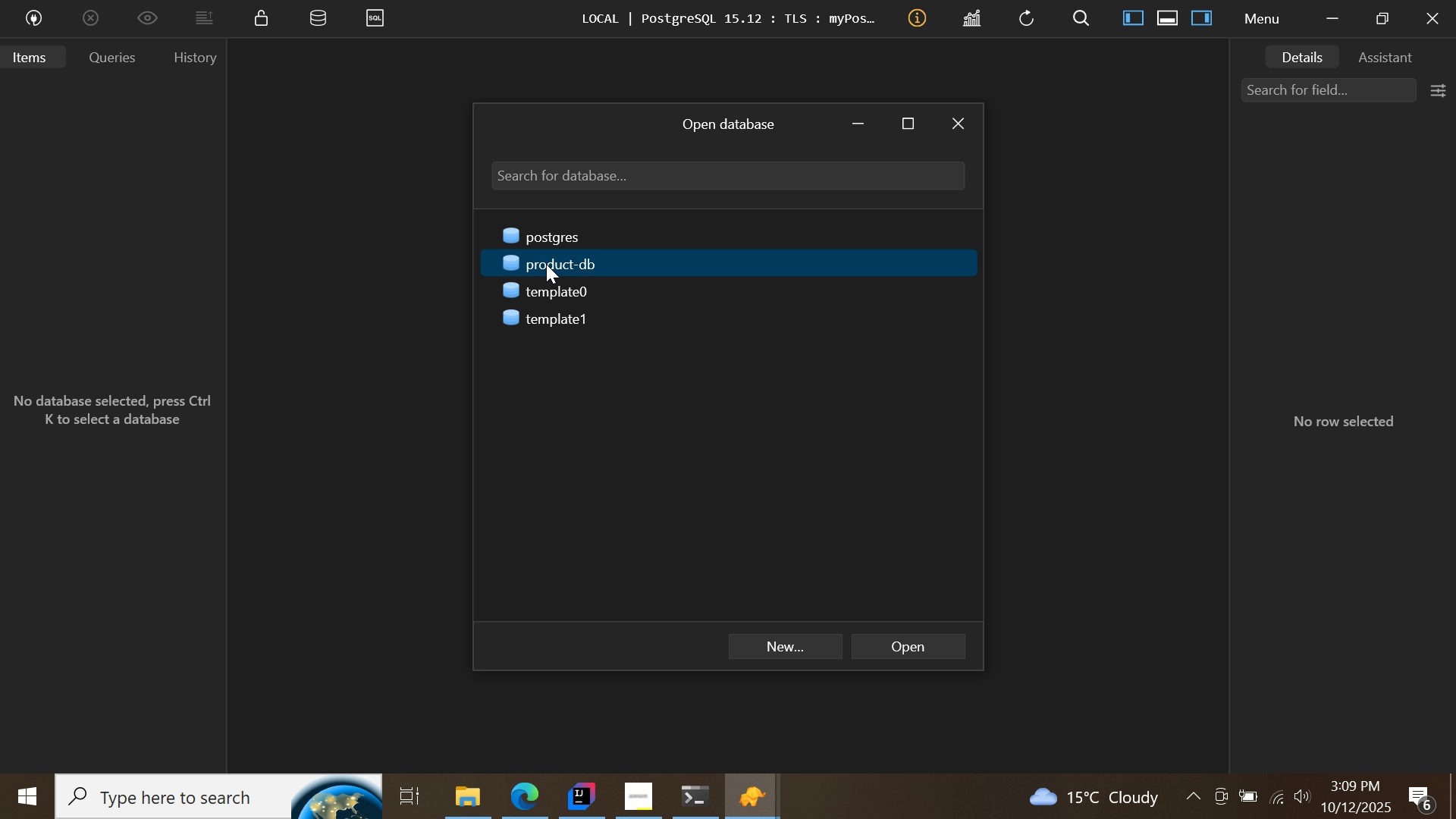 
right_click([546, 264])
 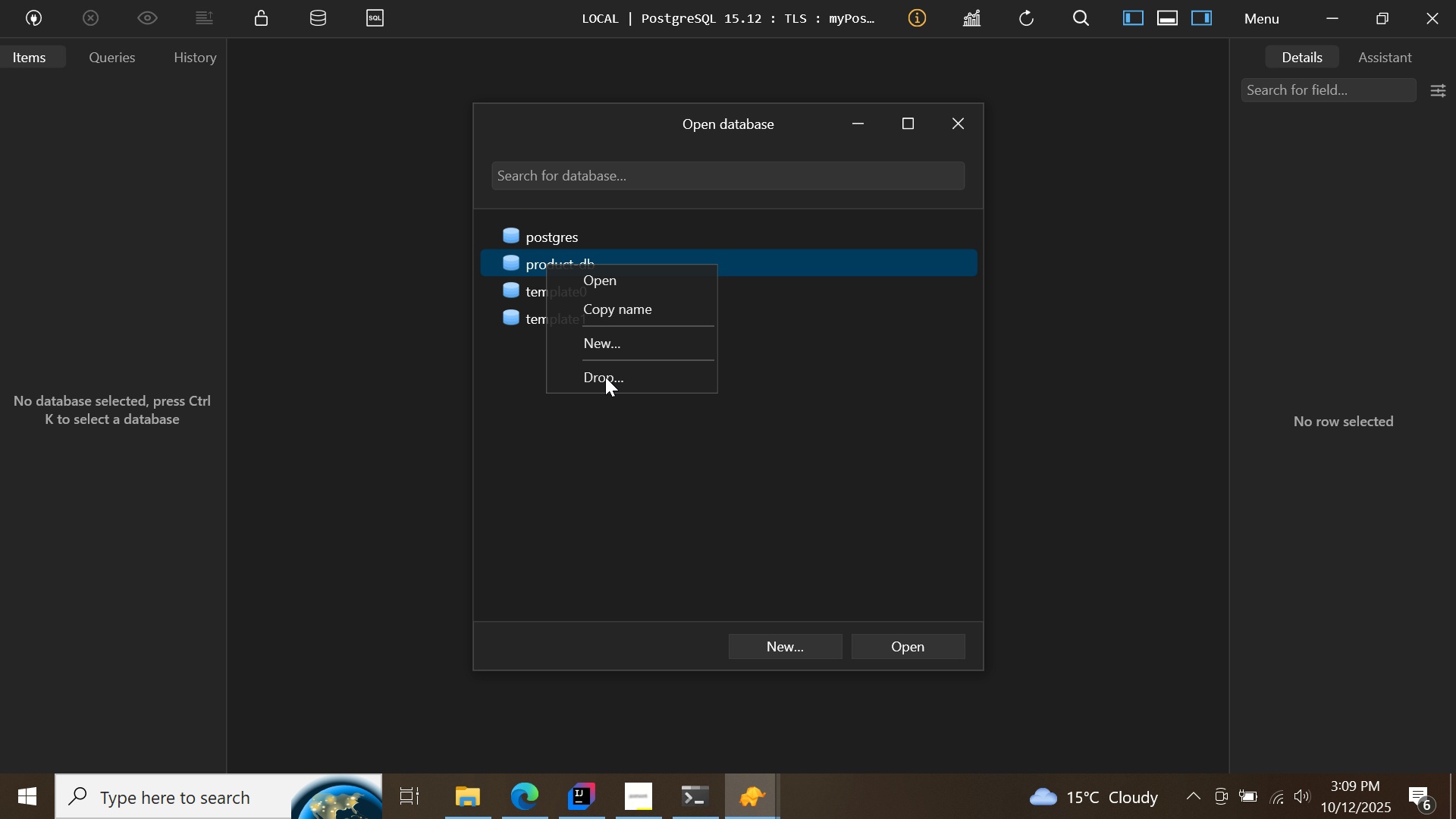 
left_click([605, 377])
 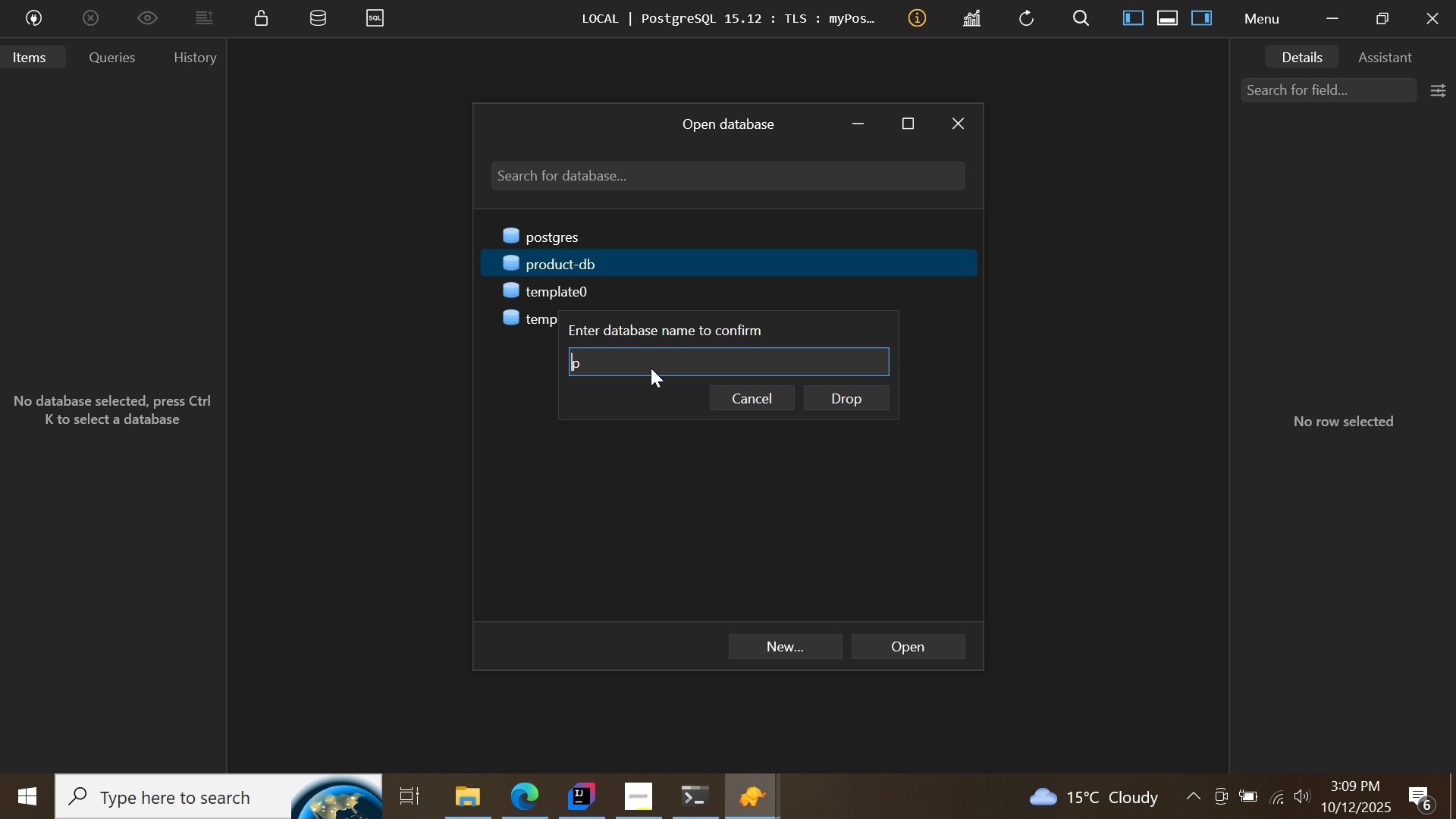 
type(product-db)
 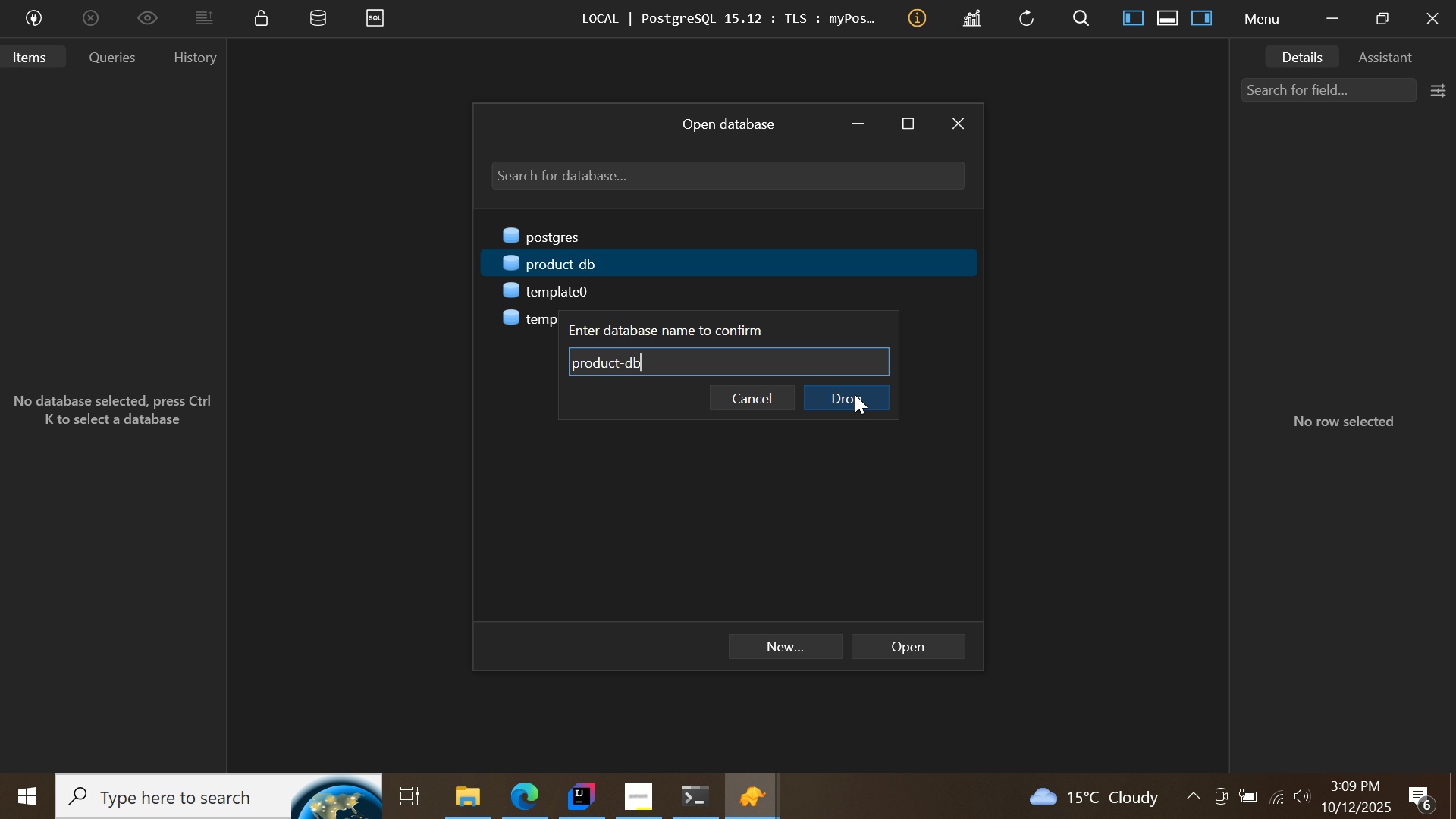 
left_click([855, 394])
 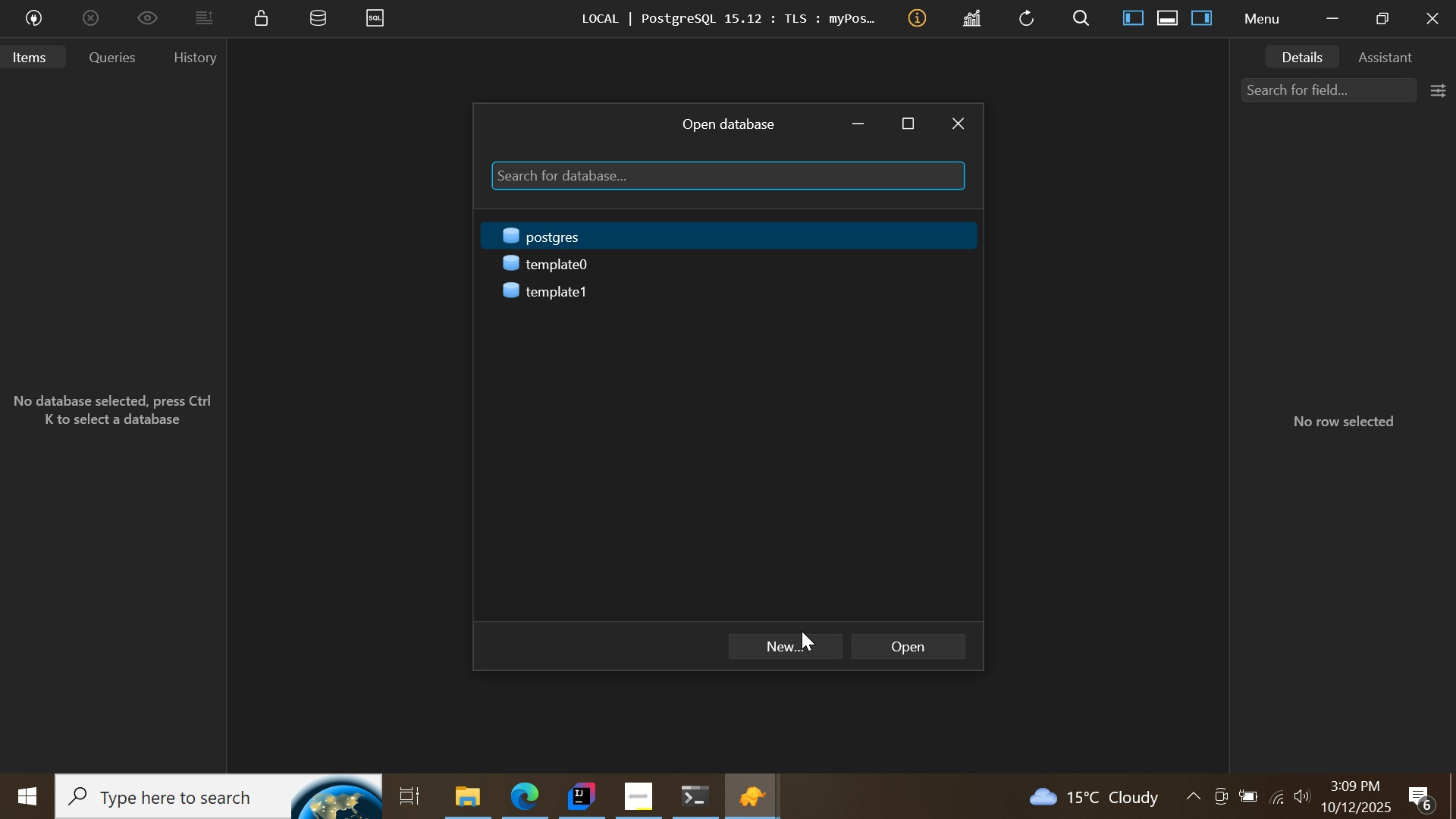 
left_click([780, 648])
 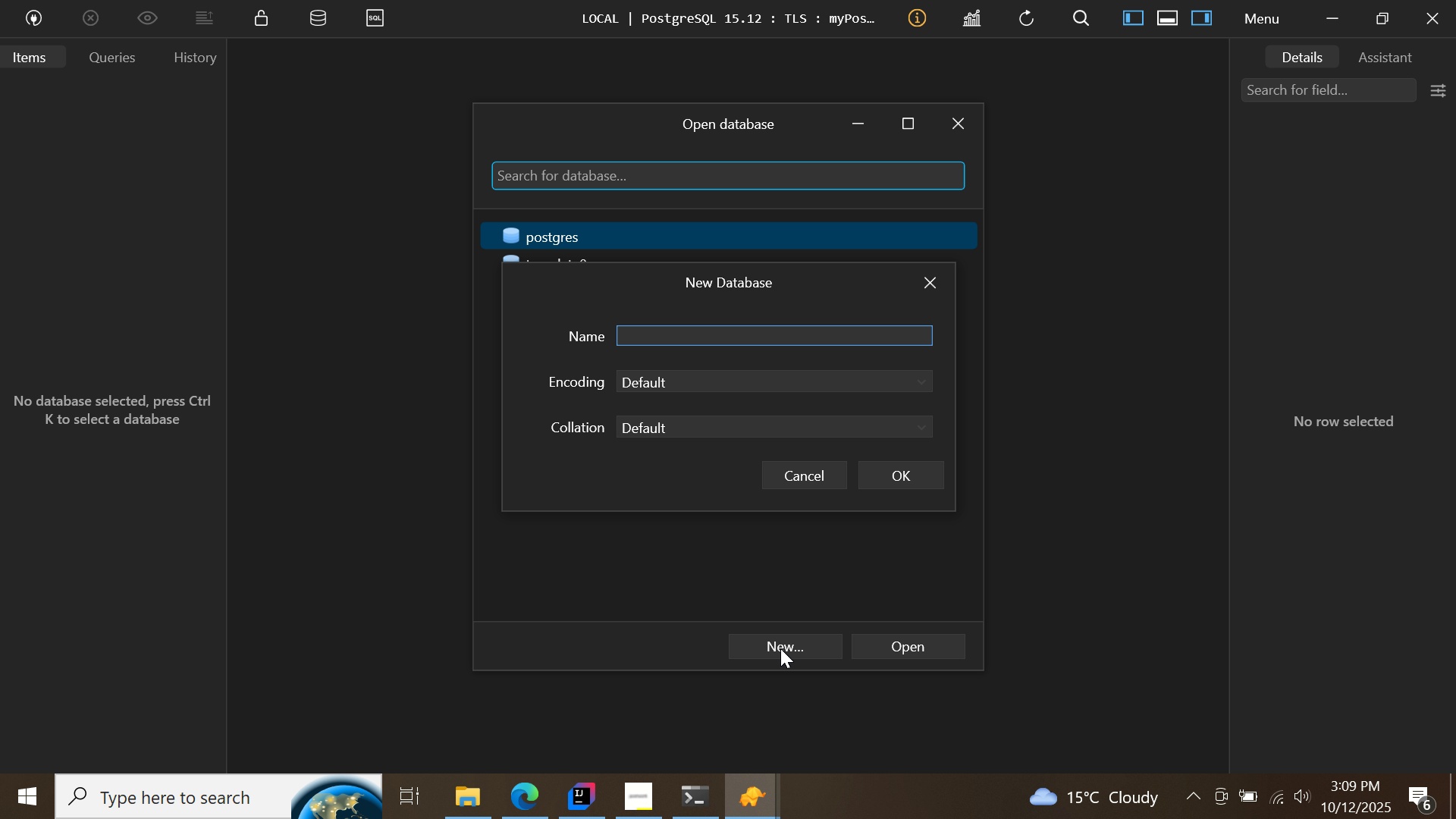 
type(employee-db)
 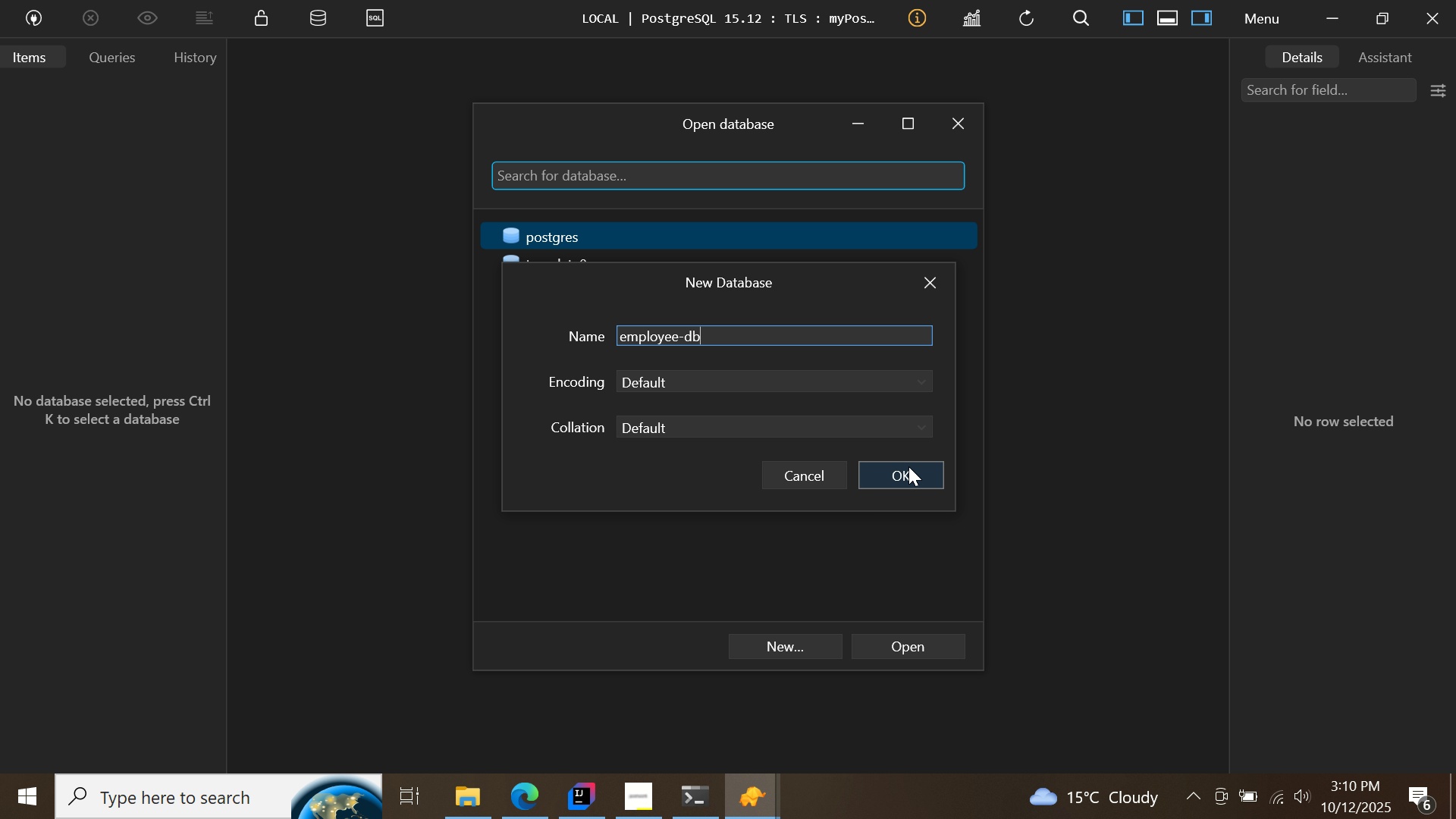 
left_click([908, 469])
 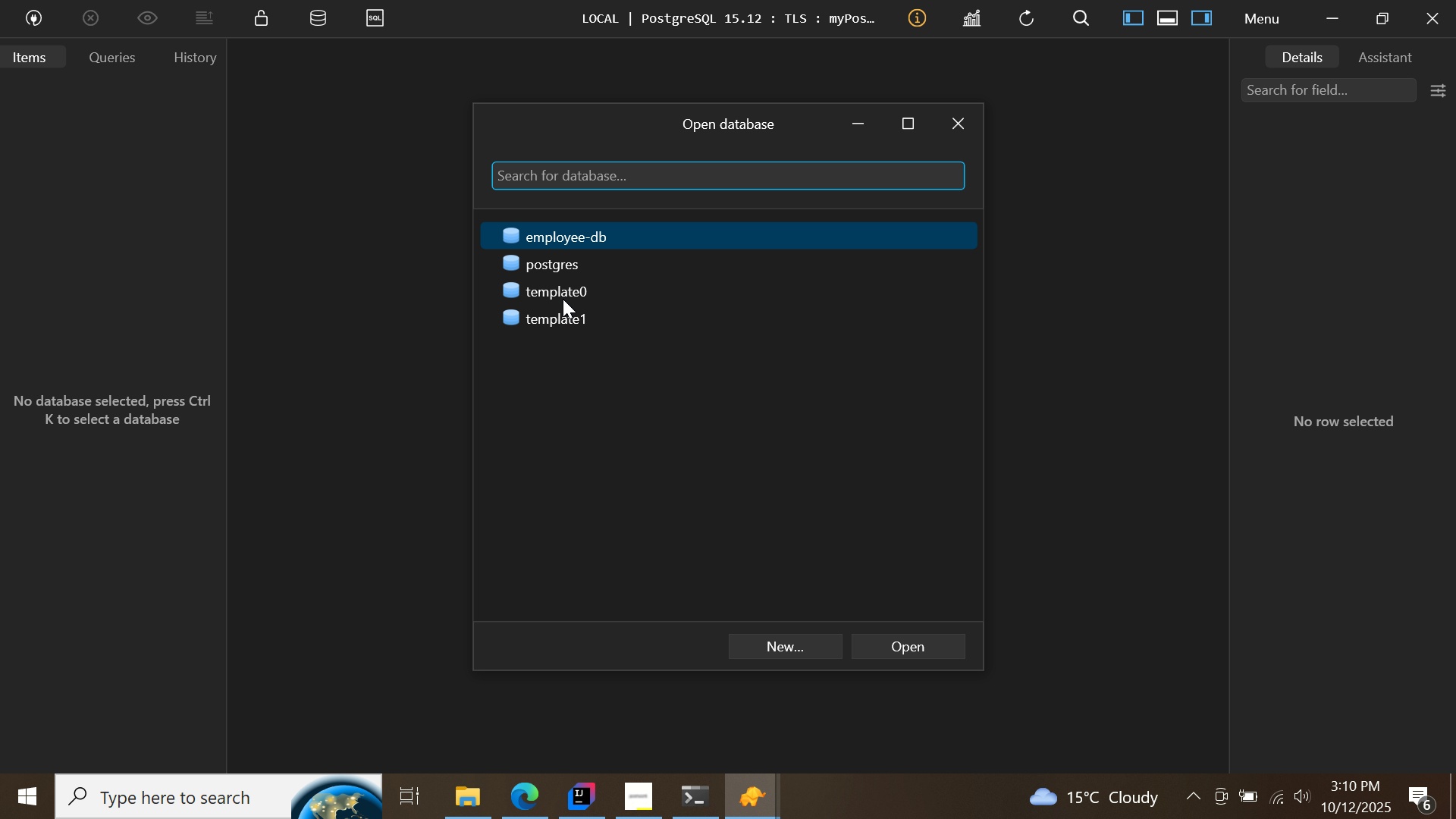 
left_click([563, 299])
 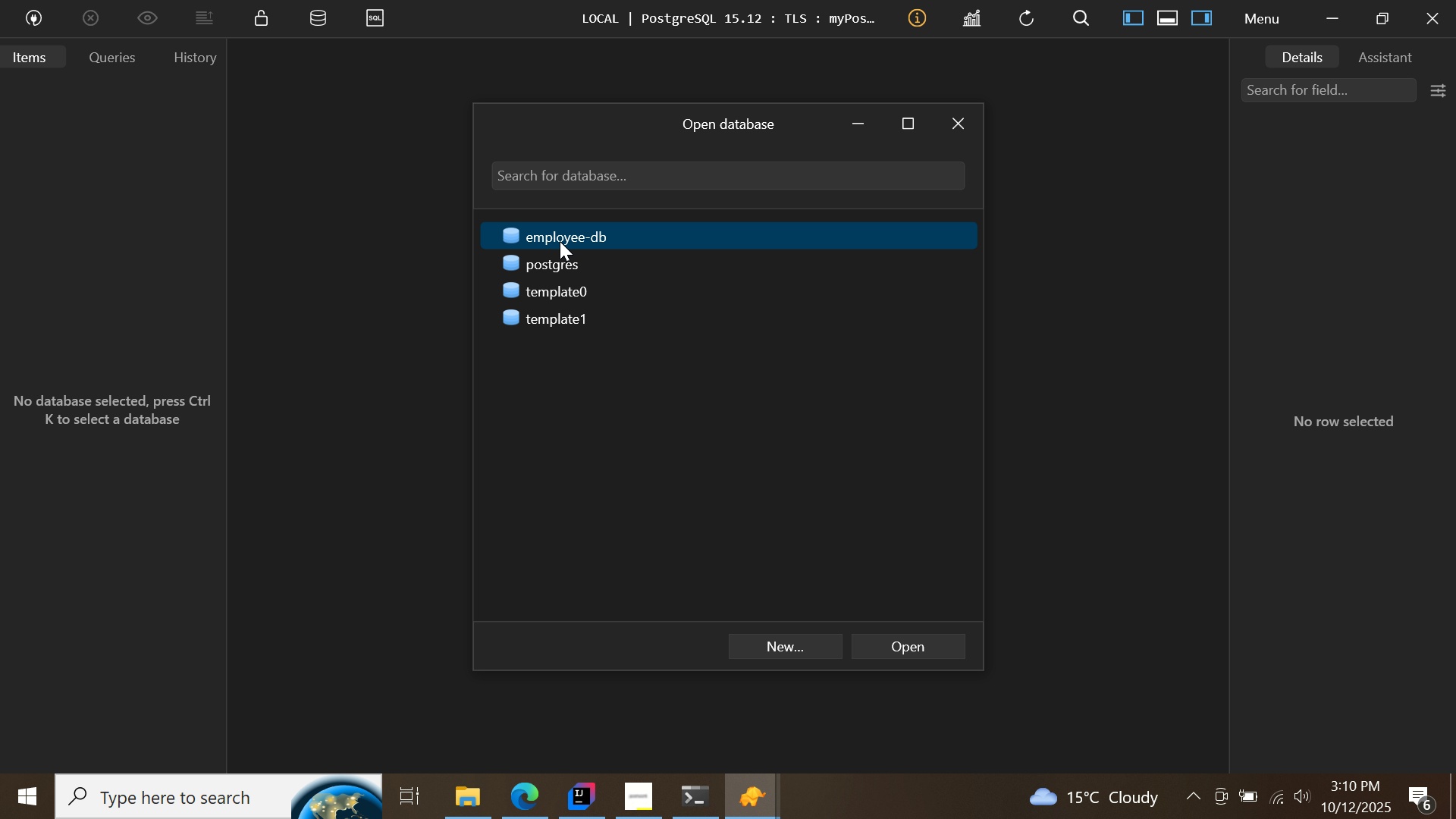 
left_click([560, 241])
 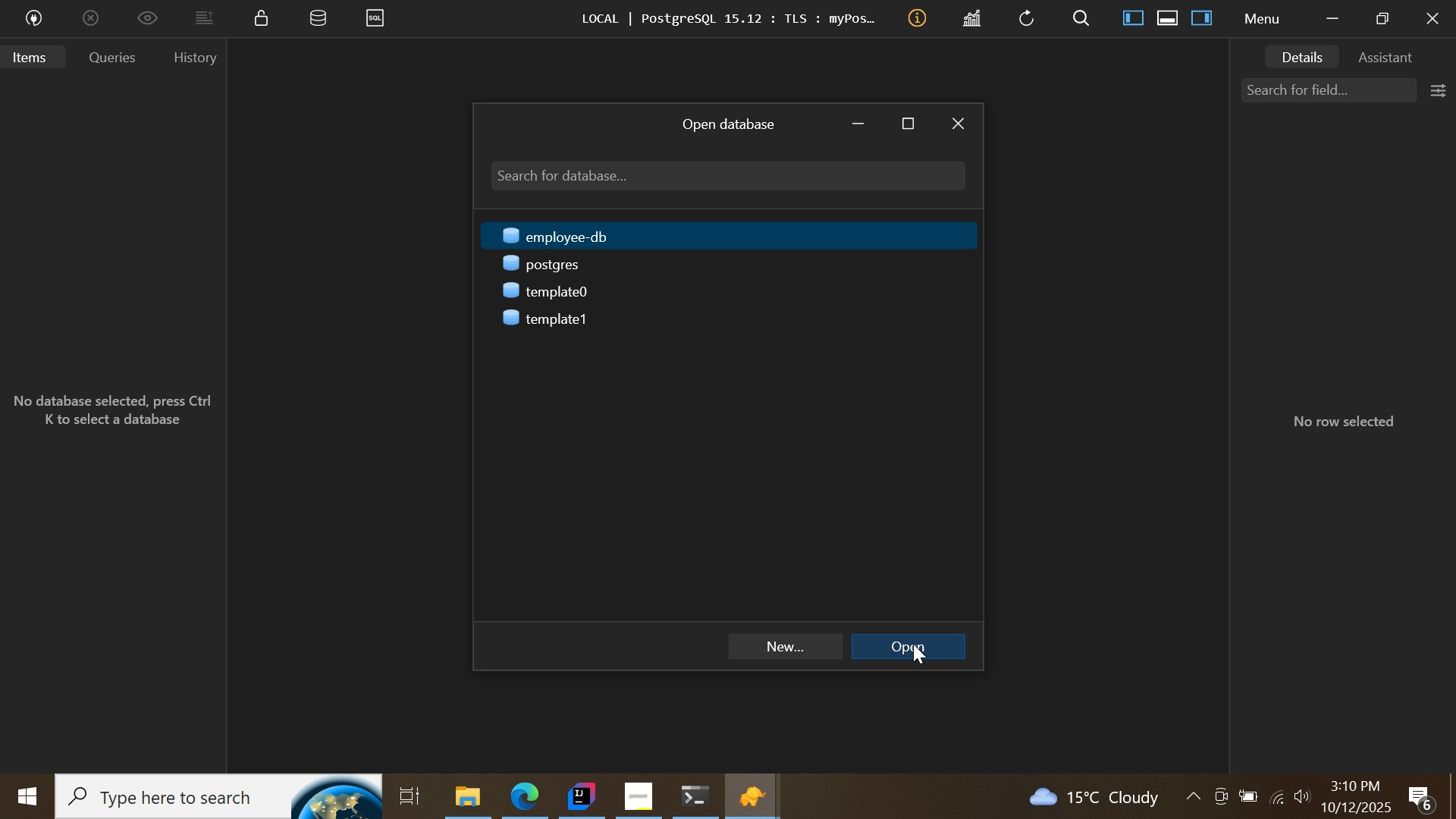 
left_click([913, 644])
 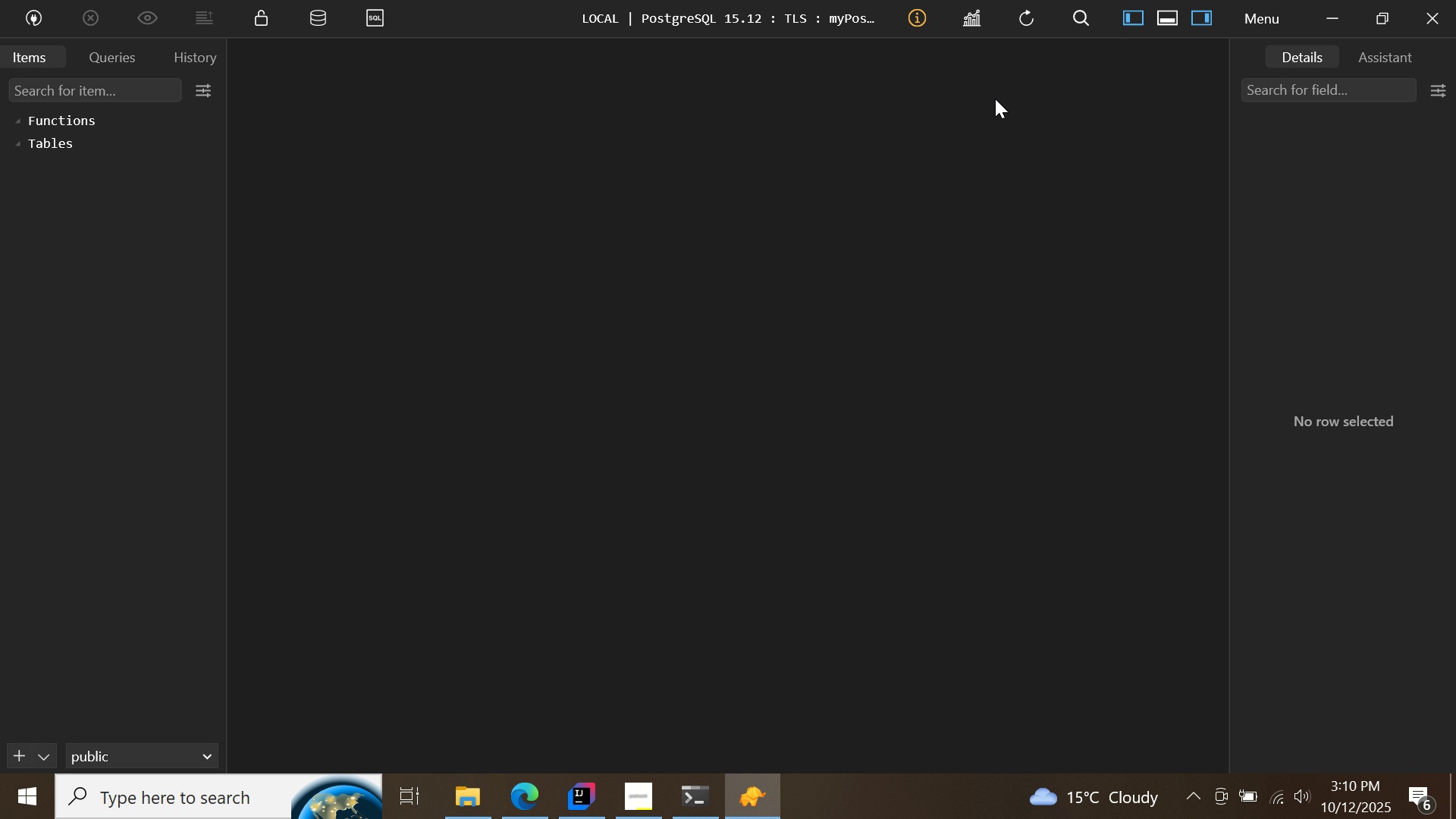 
left_click([1030, 14])
 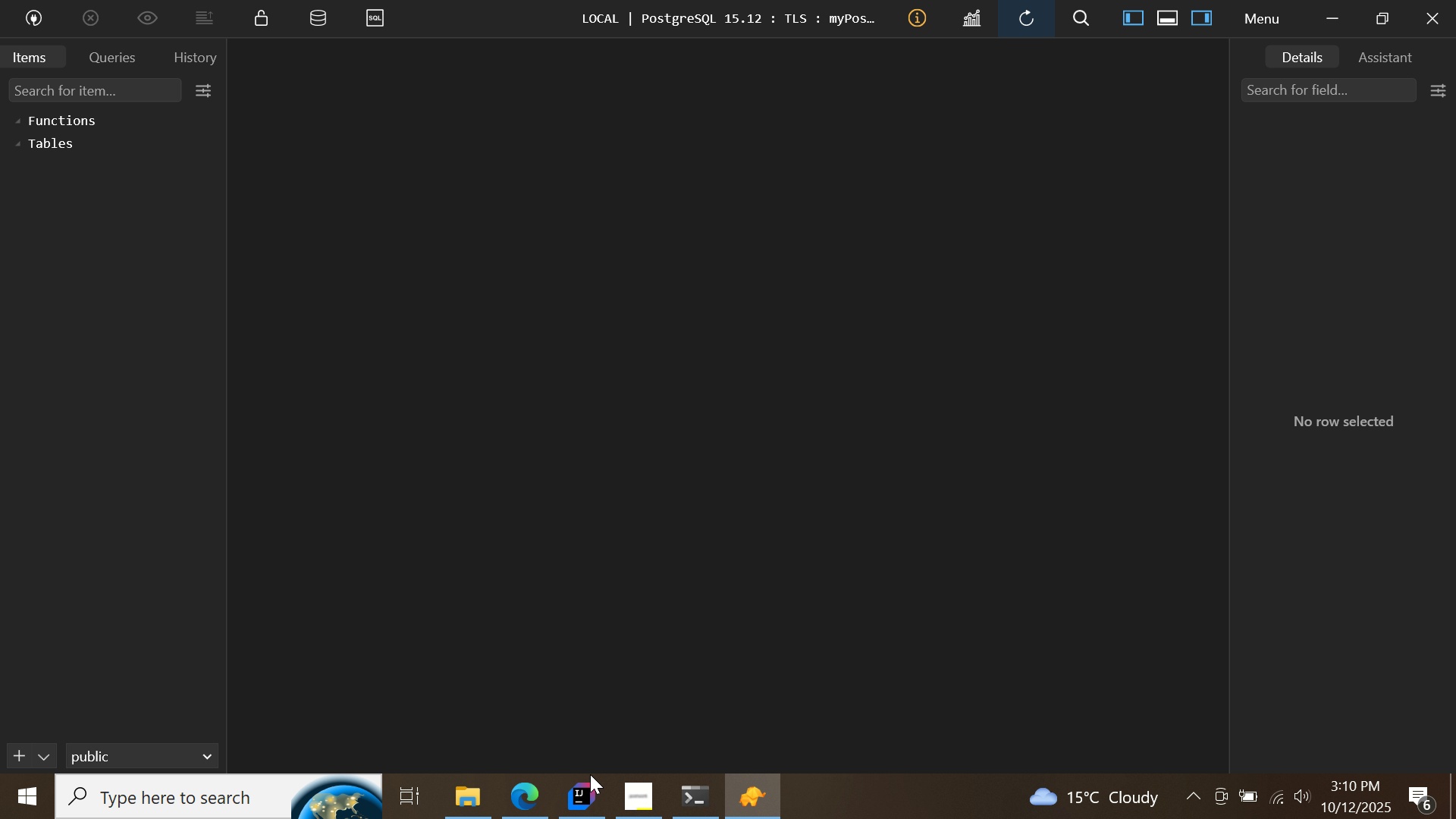 
left_click([582, 796])
 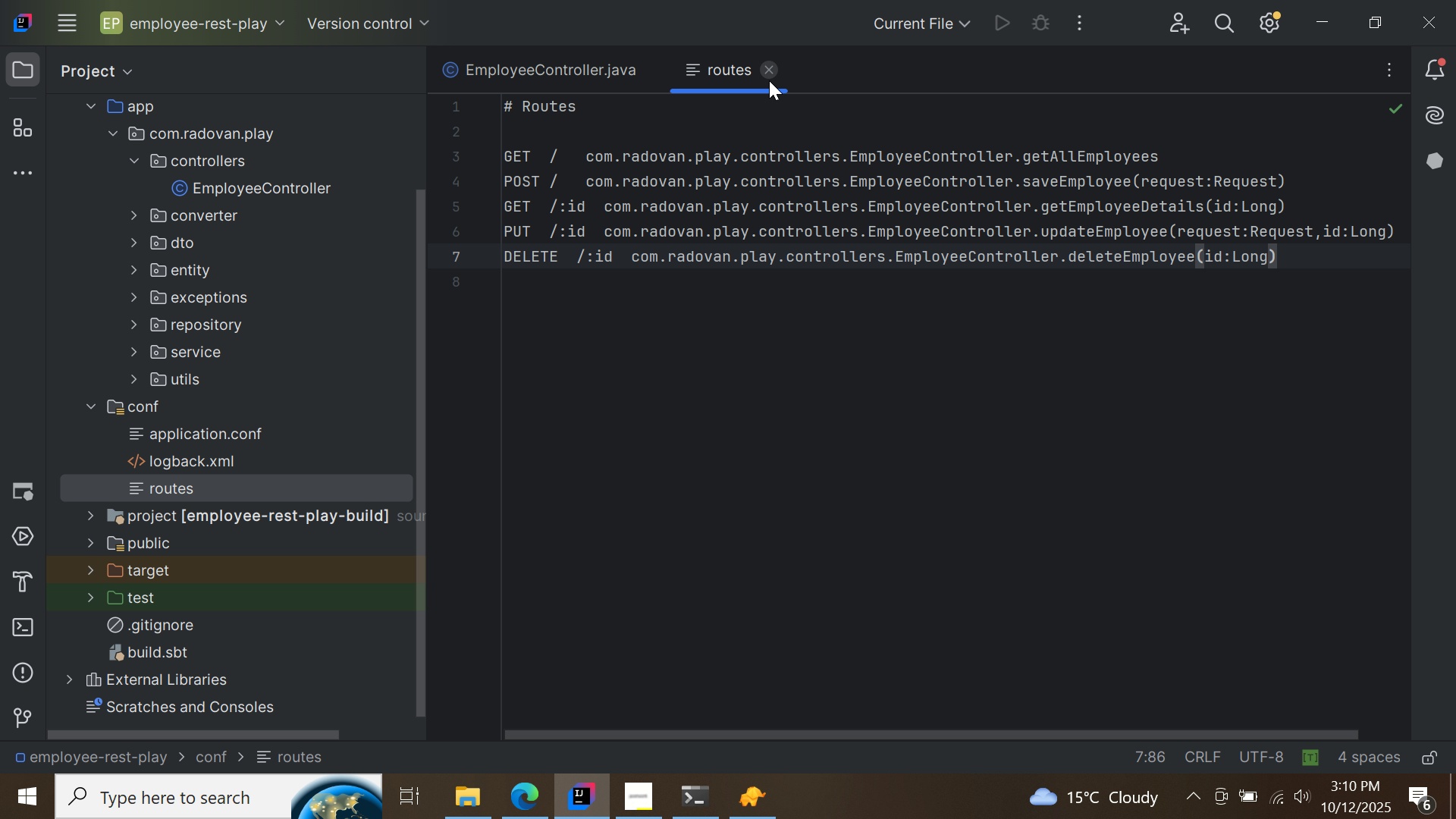 
left_click([768, 80])
 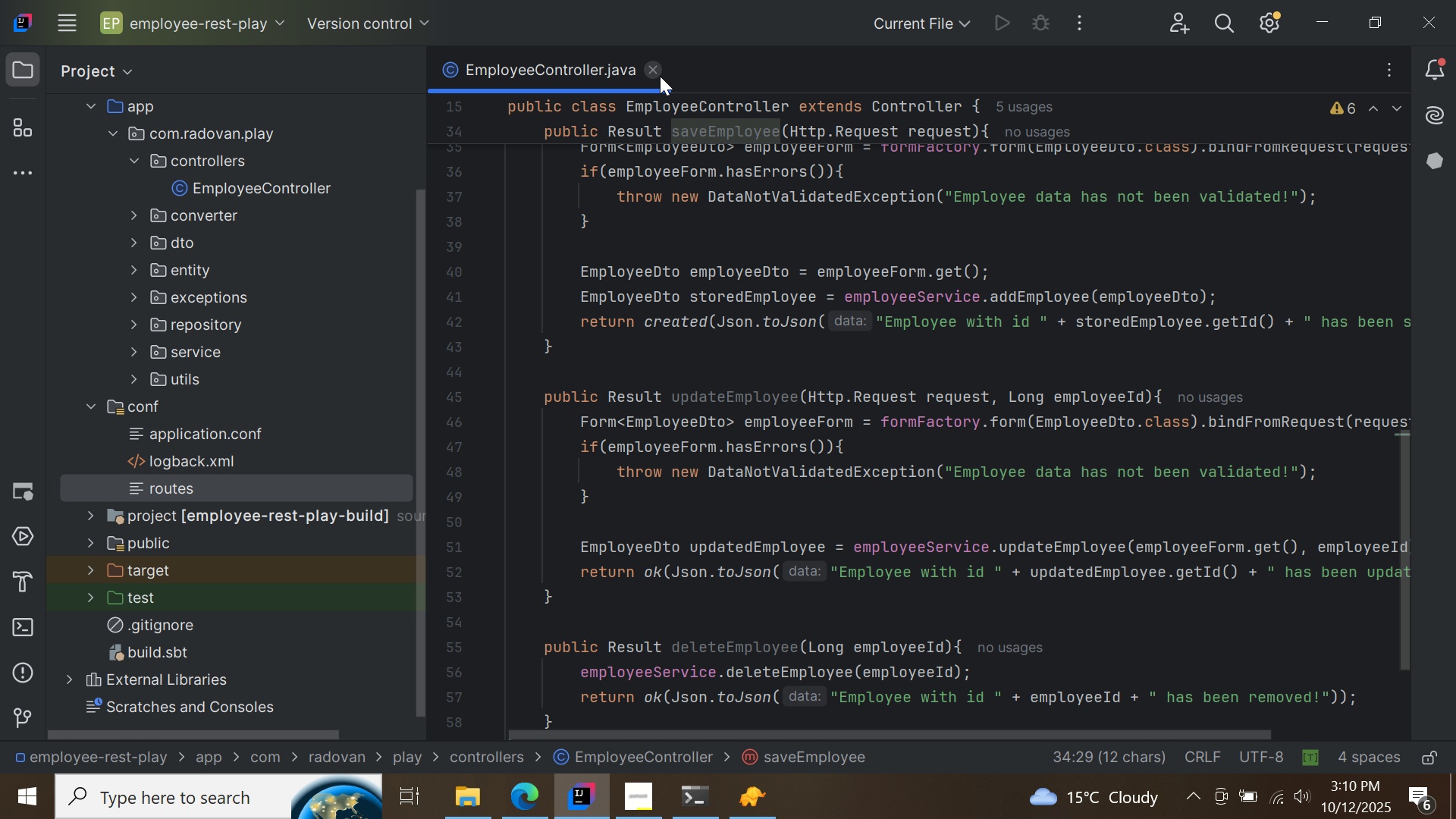 
left_click([660, 76])
 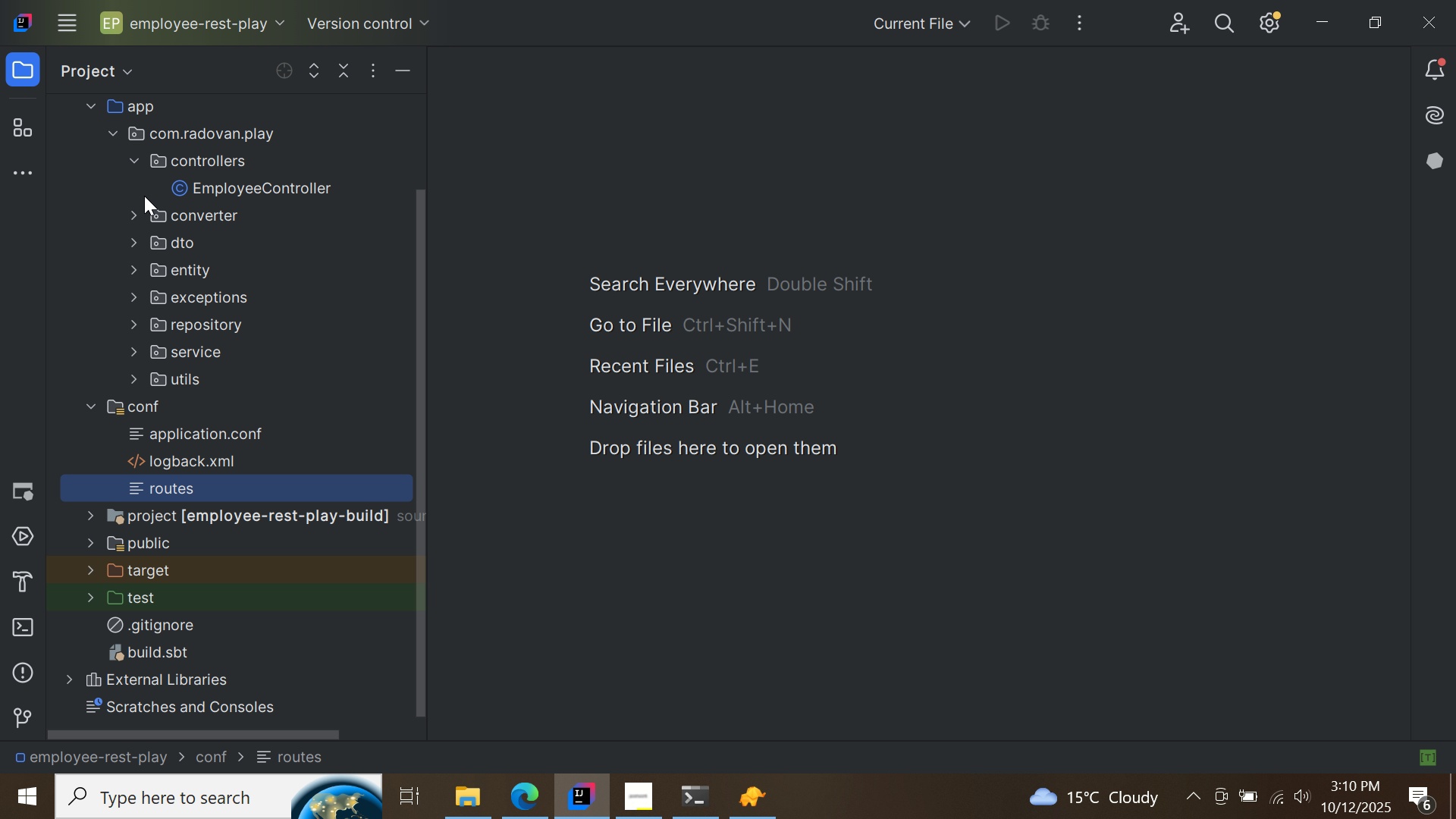 
left_click([134, 162])
 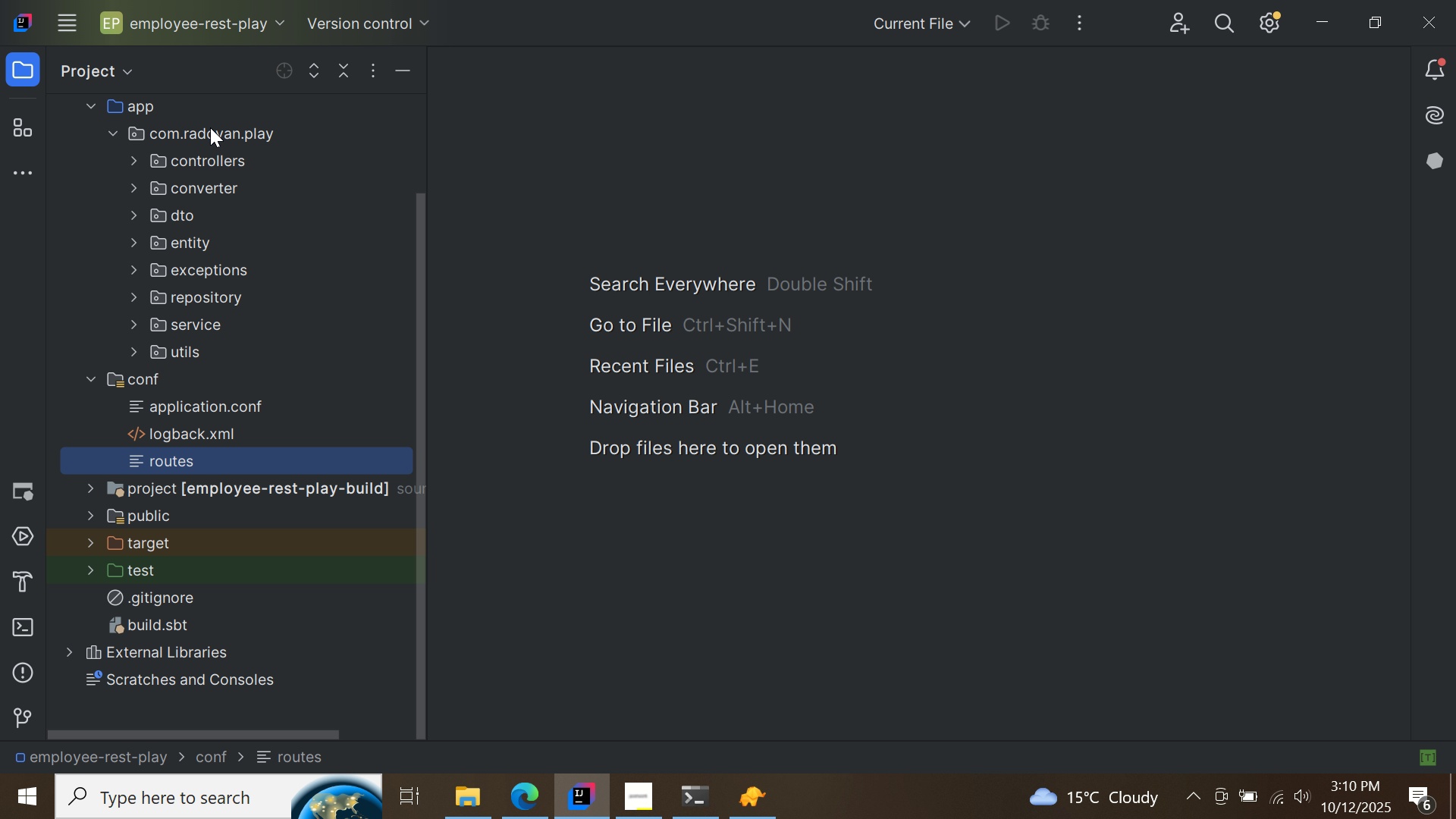 
right_click([211, 132])
 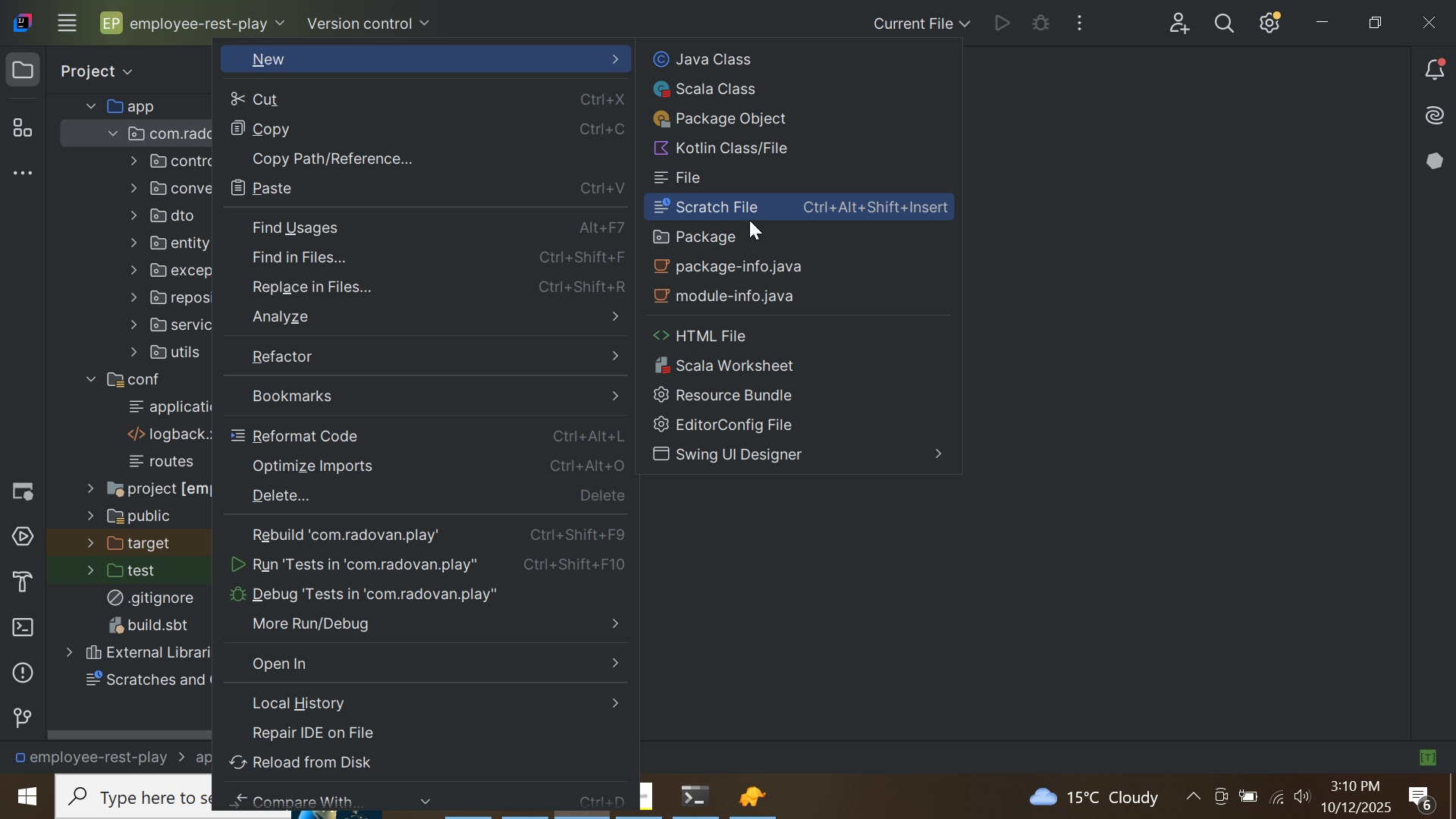 
left_click([752, 242])
 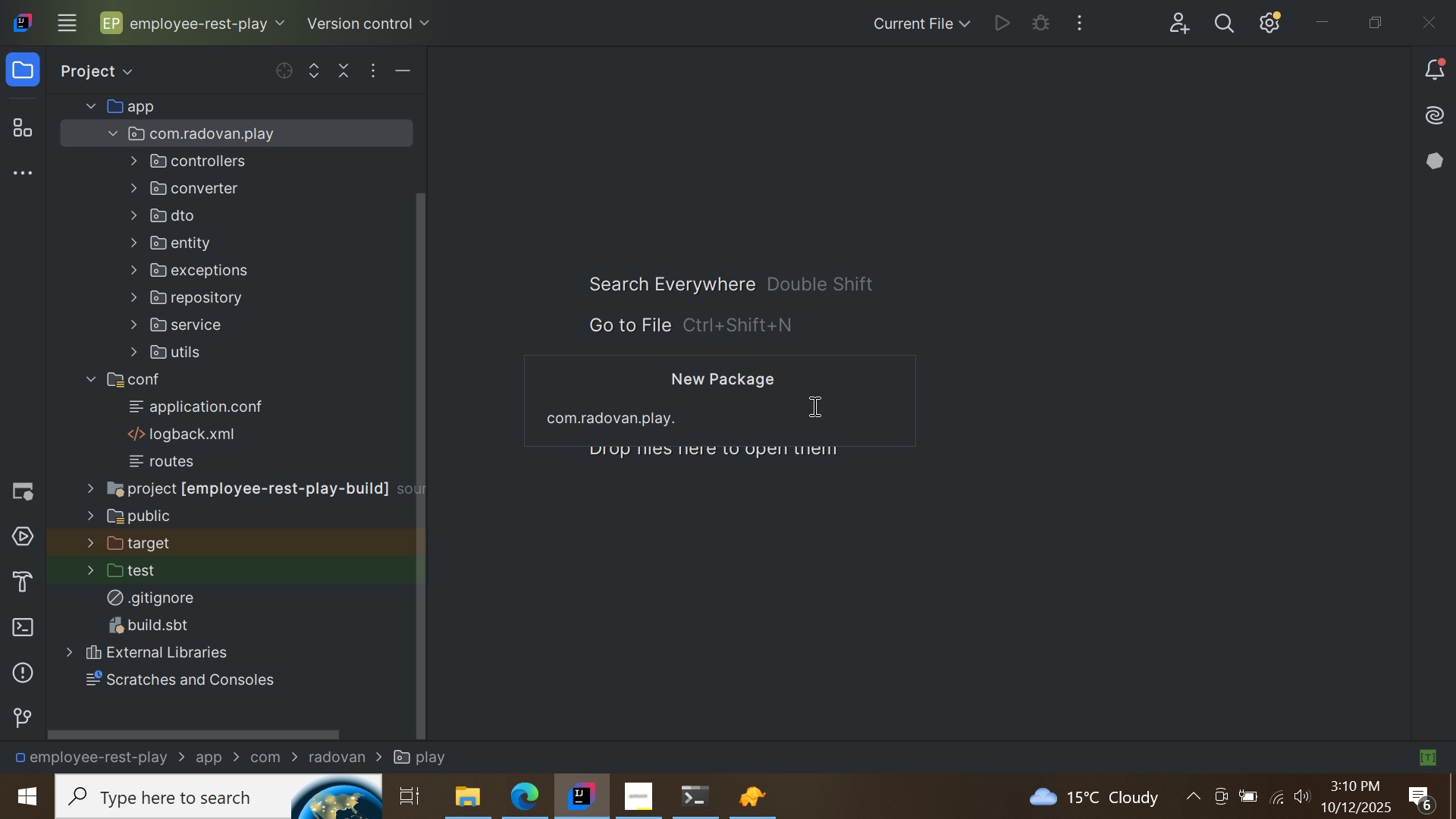 
type(modules)
 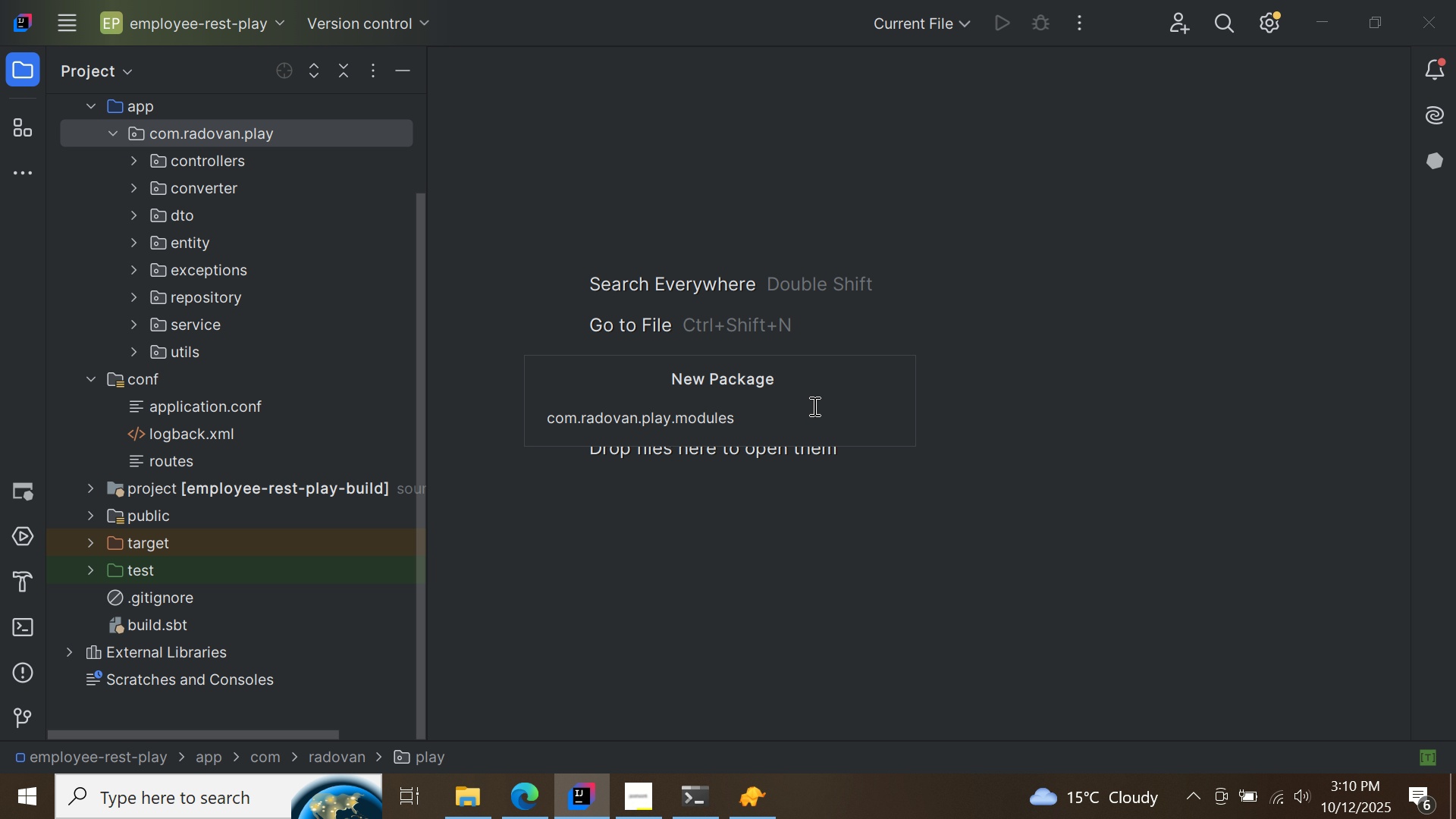 
key(Enter)
 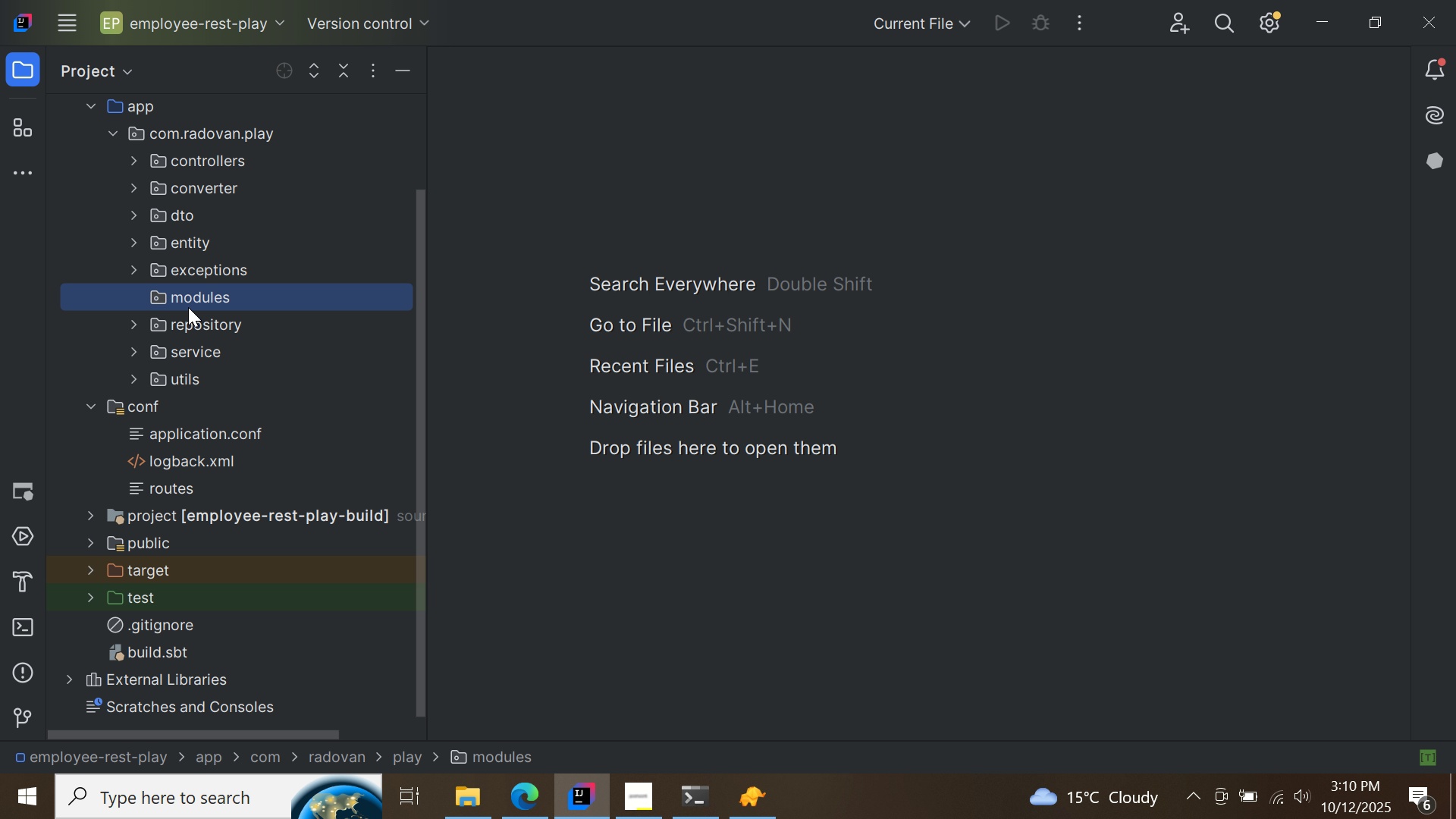 
right_click([188, 307])
 